 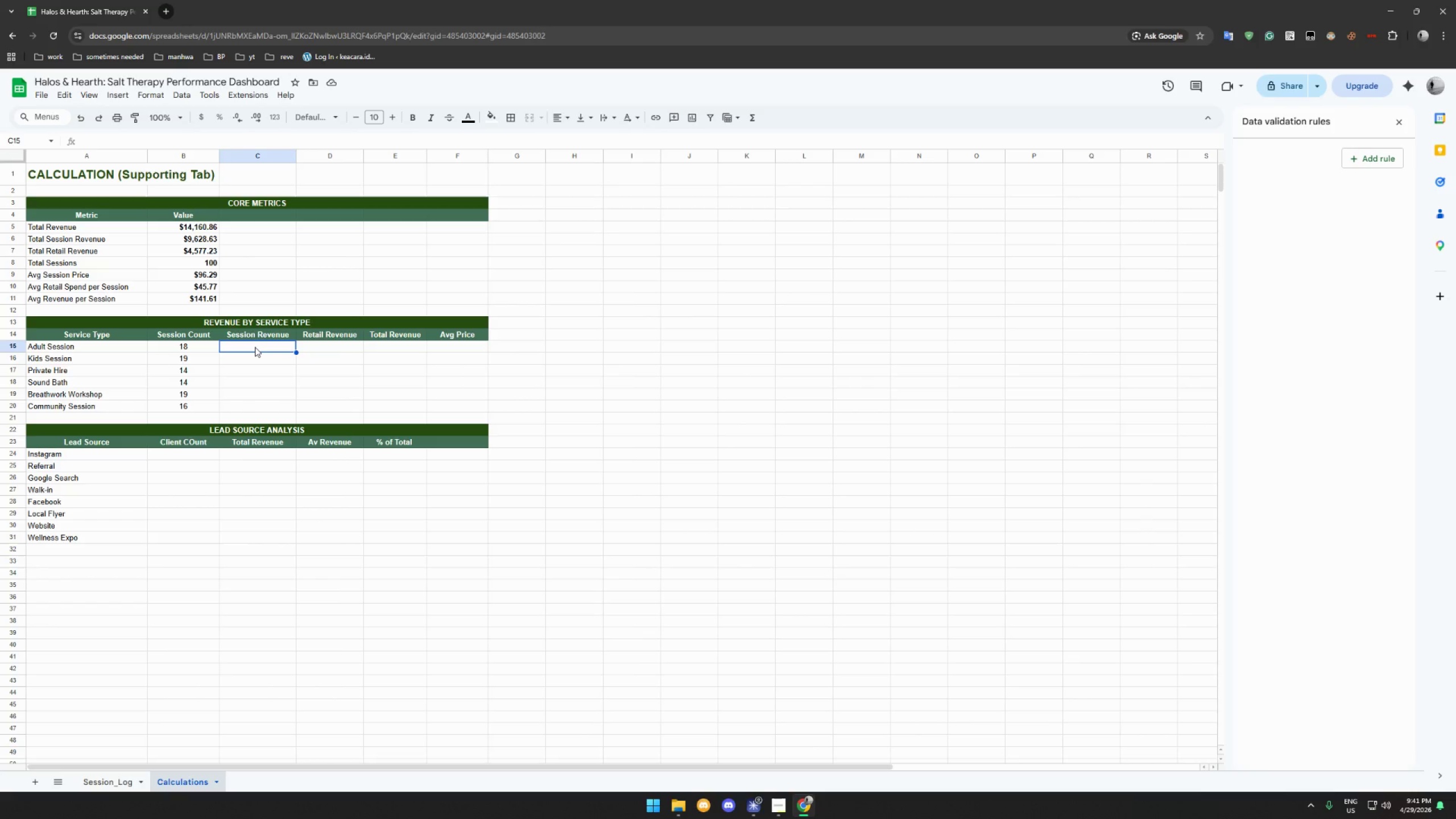 
left_click([110, 785])
 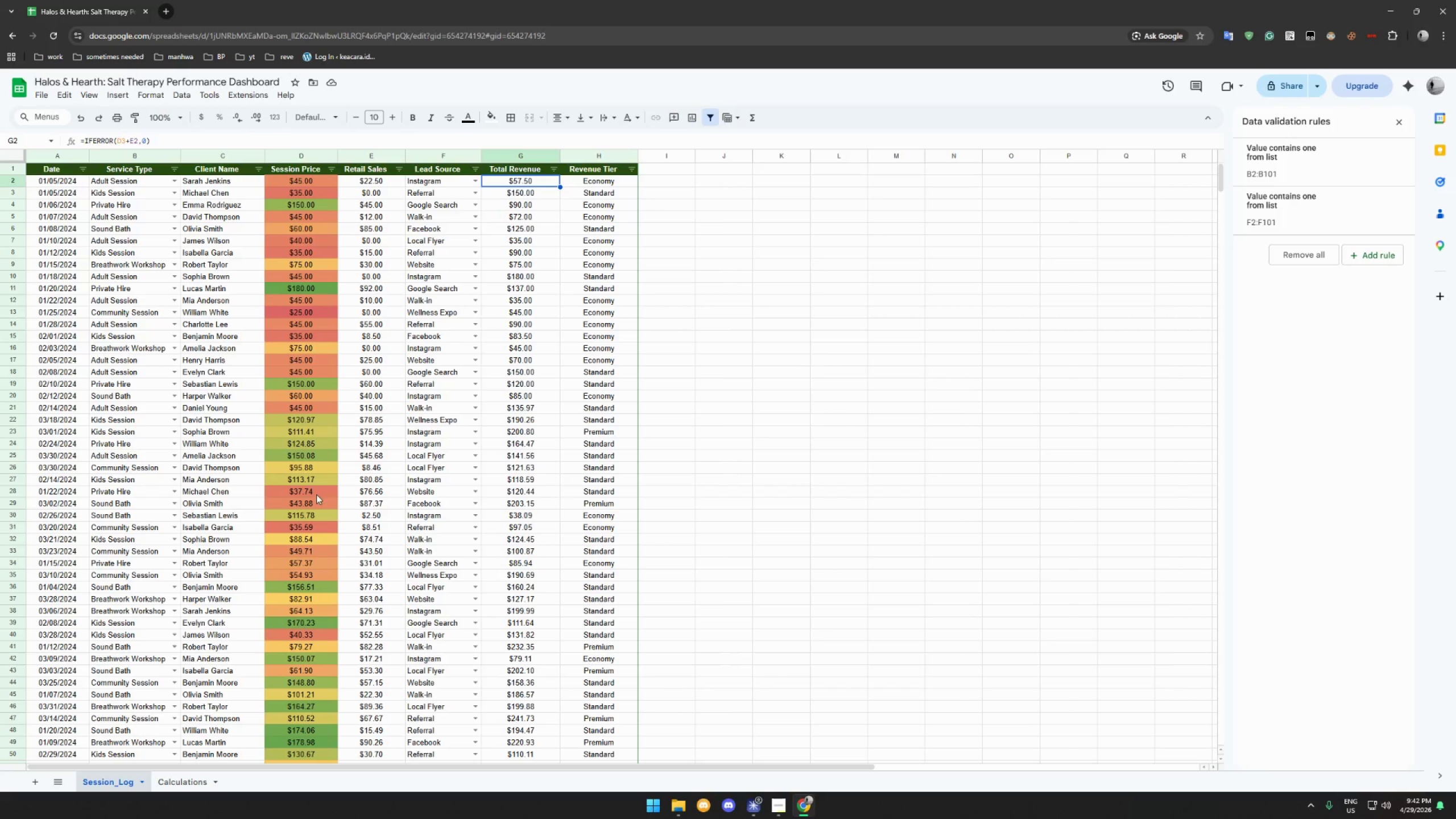 
left_click([185, 781])
 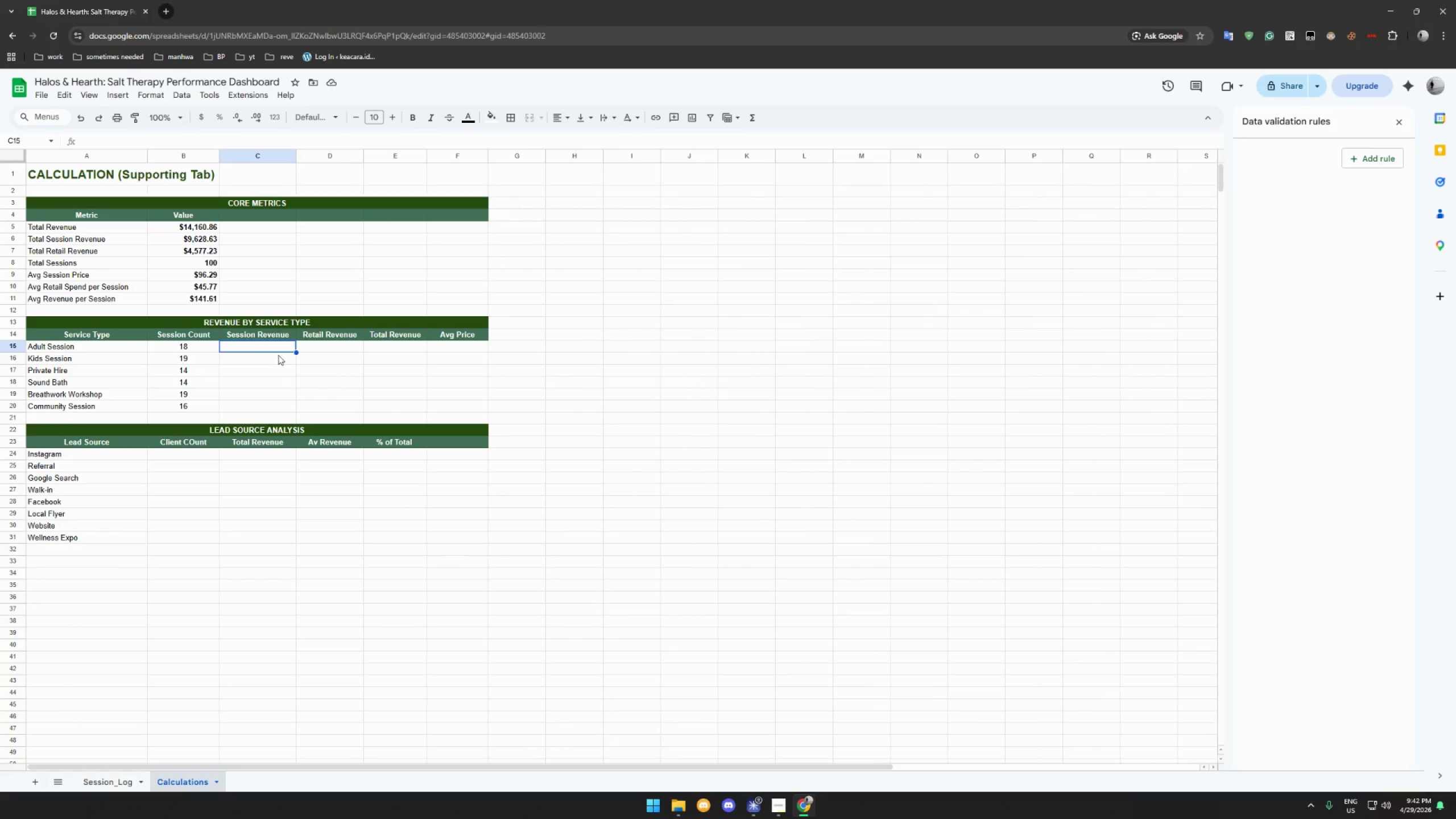 
left_click([280, 346])
 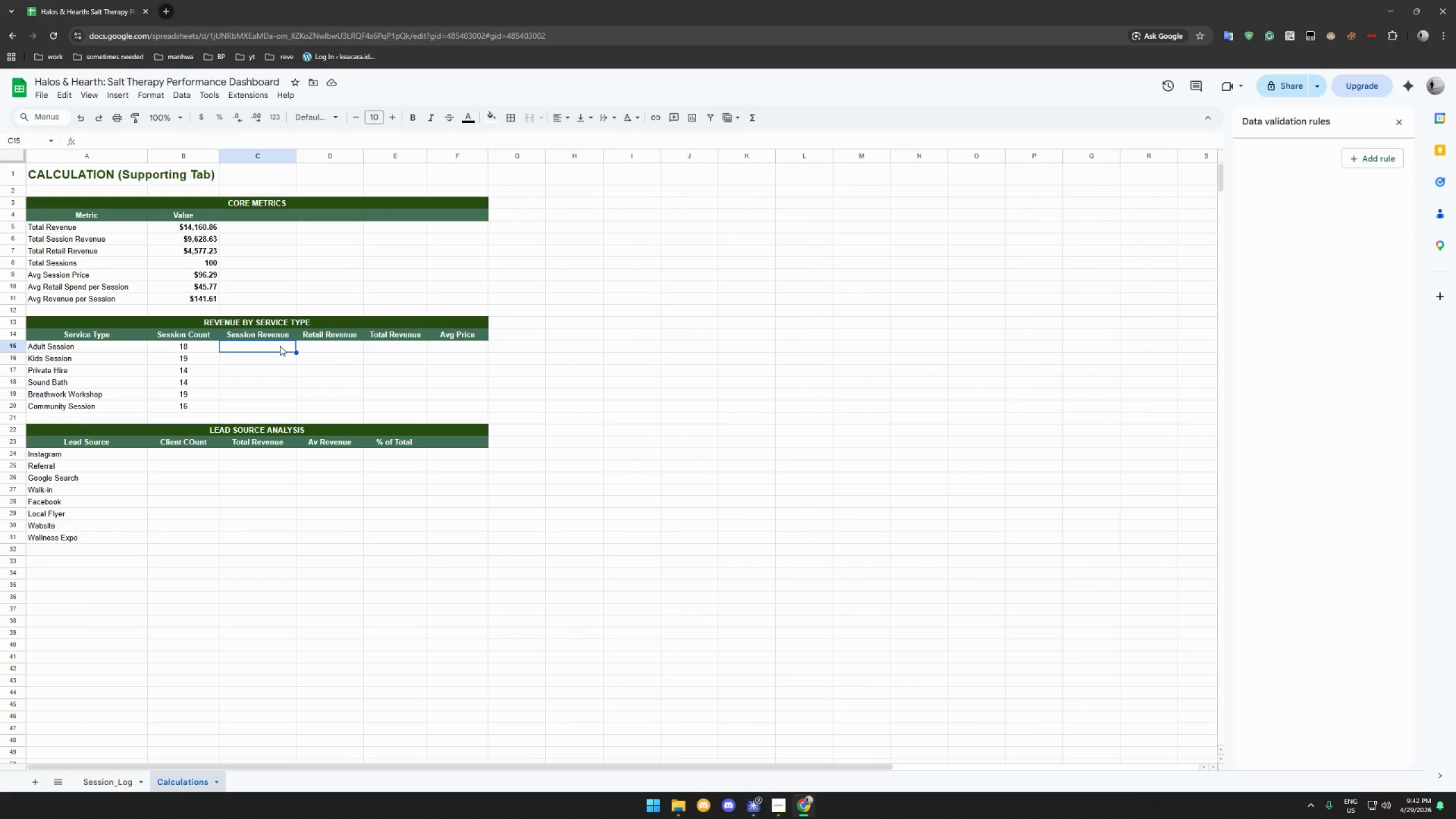 
type(=IFERROR(D)
key(Backspace)
type(ROUND(SUMIFS(Session_Log!D$2:D,SessionLO)
key(Backspace)
key(Backspace)
key(Backspace)
type(n_Log!)
 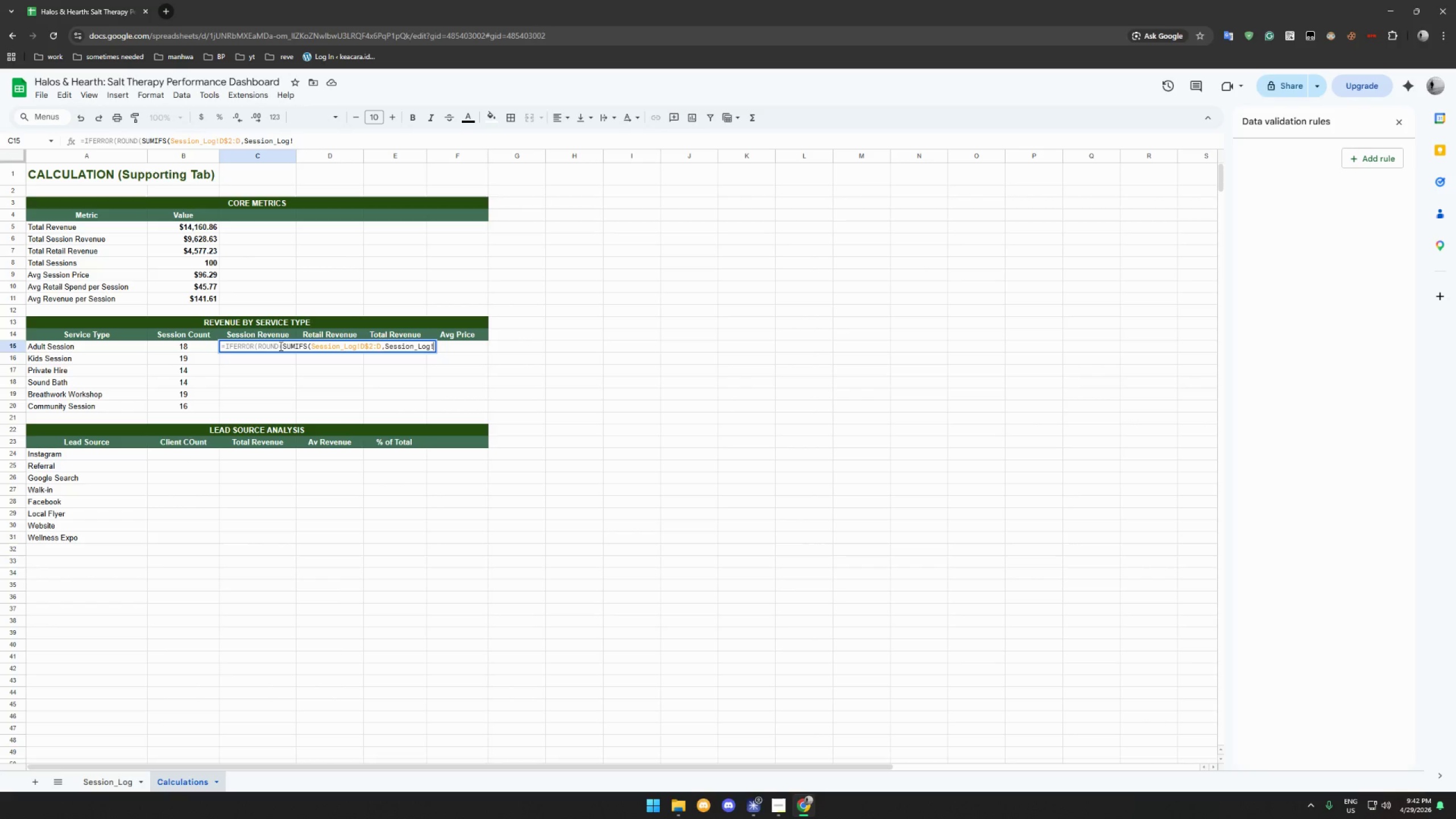 
type(B$2:B,a)
key(Backspace)
type(A15),2),p)
key(Backspace)
type(0-)
key(Backspace)
type())
 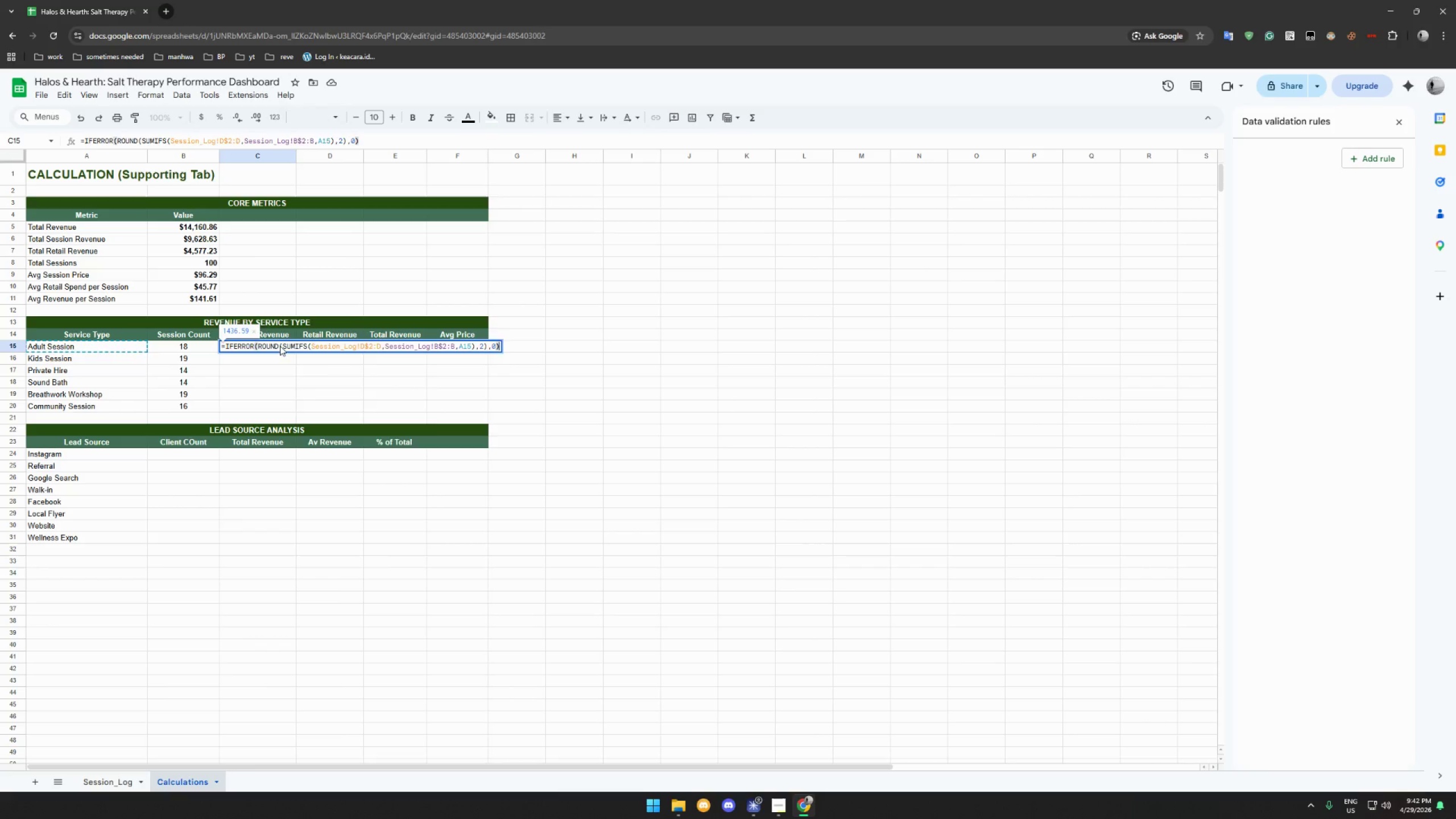 
key(Enter)
 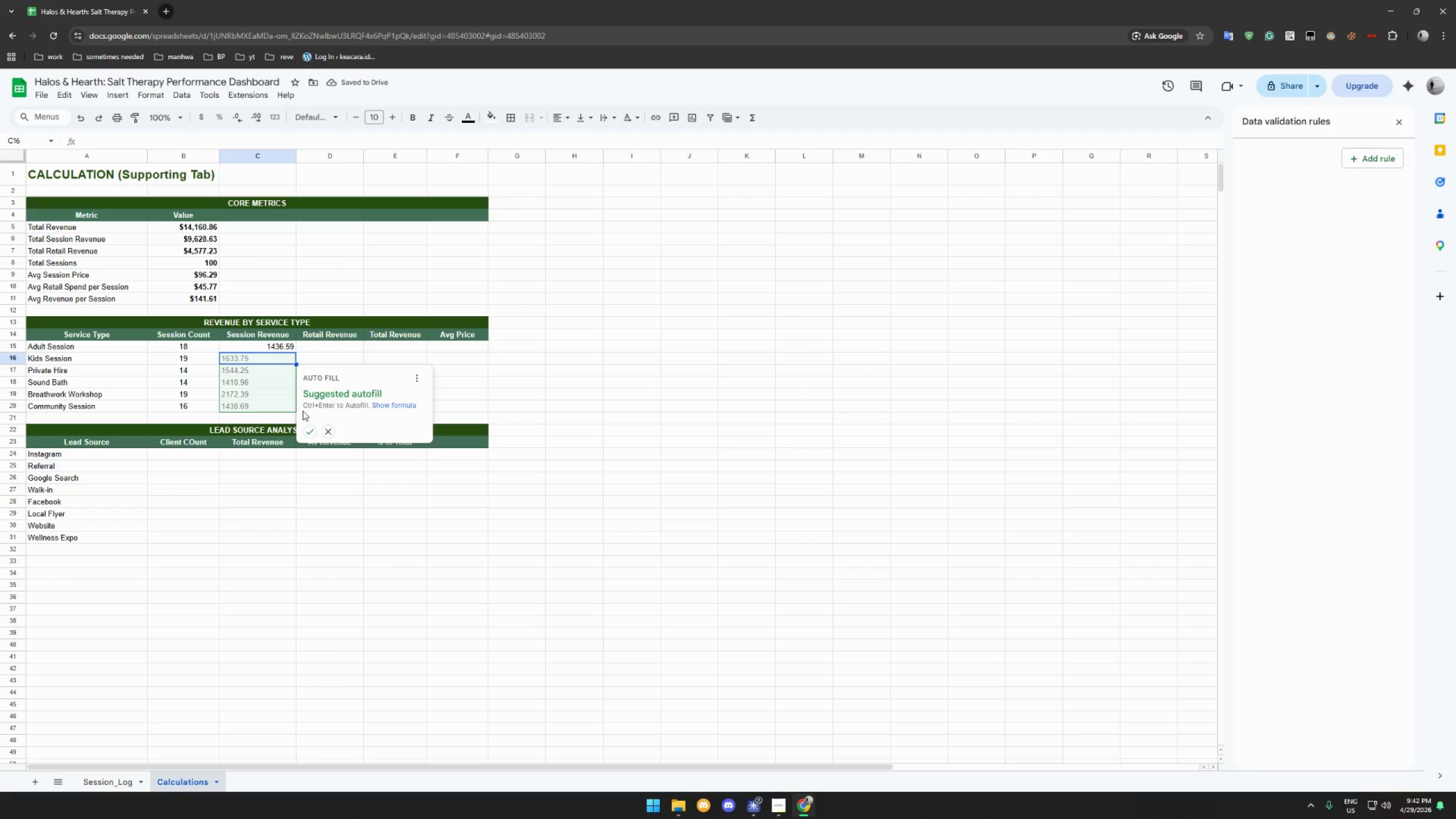 
wait(6.06)
 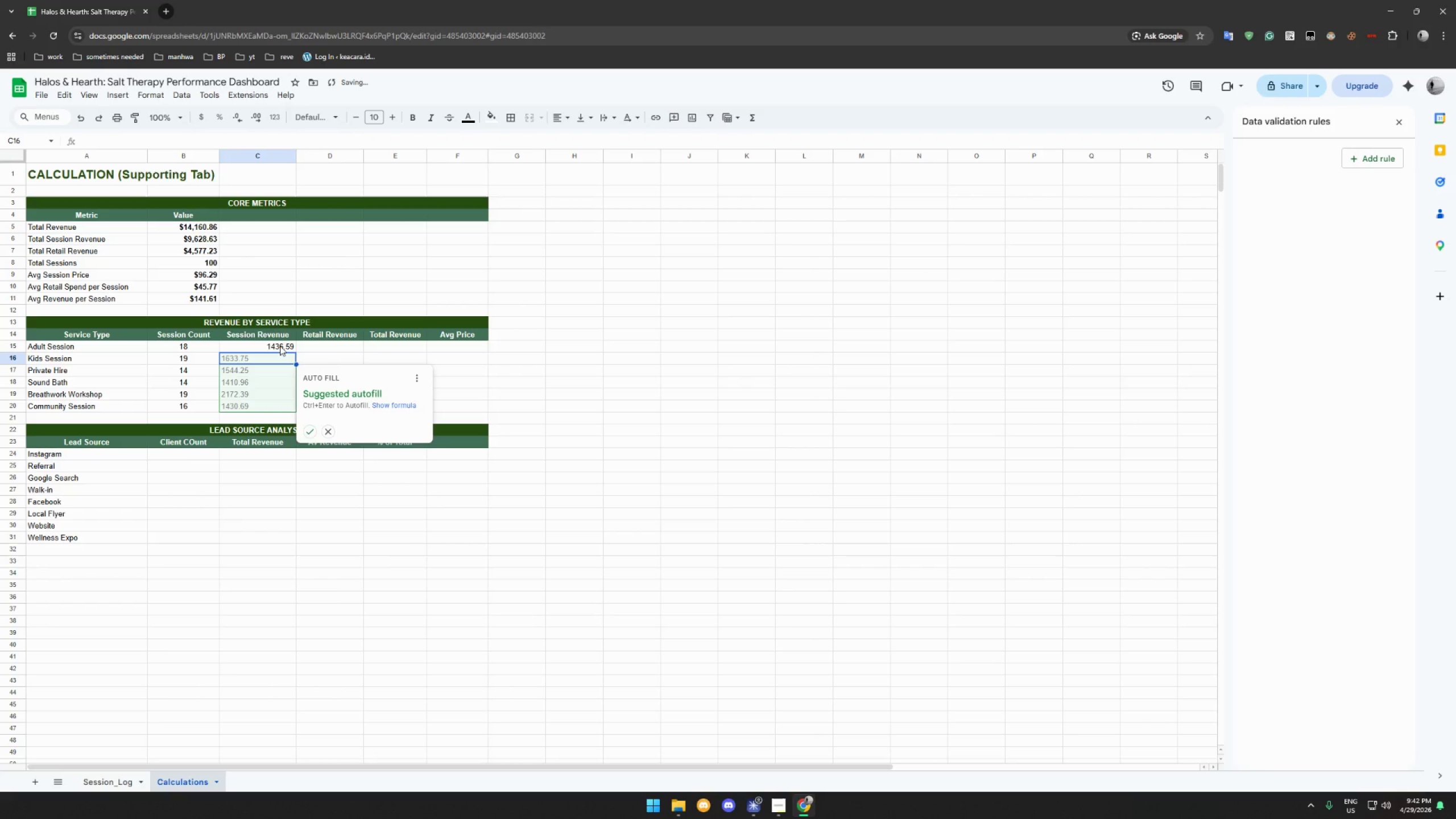 
left_click([307, 432])
 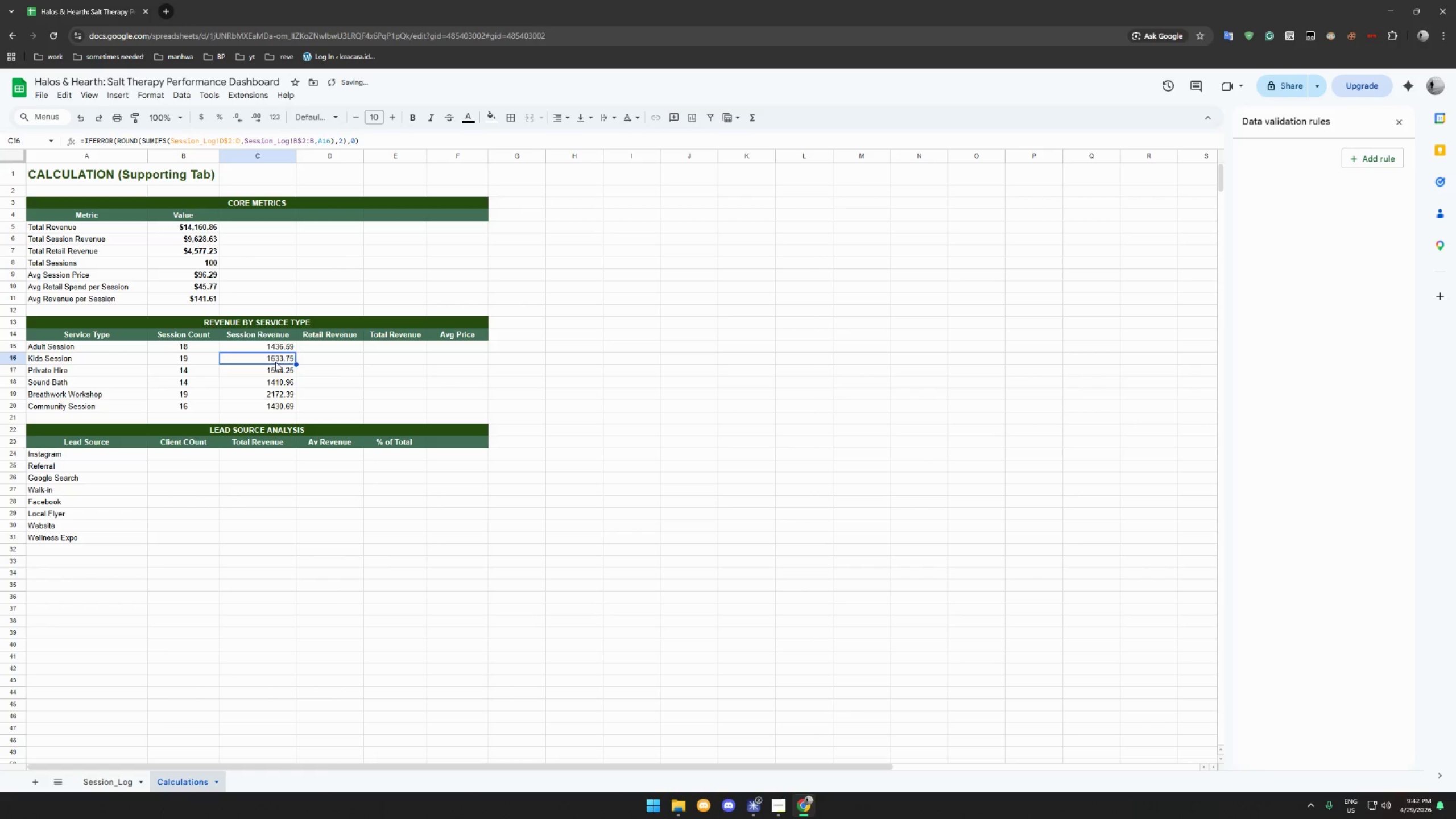 
left_click_drag(start_coordinate=[269, 348], to_coordinate=[270, 411])
 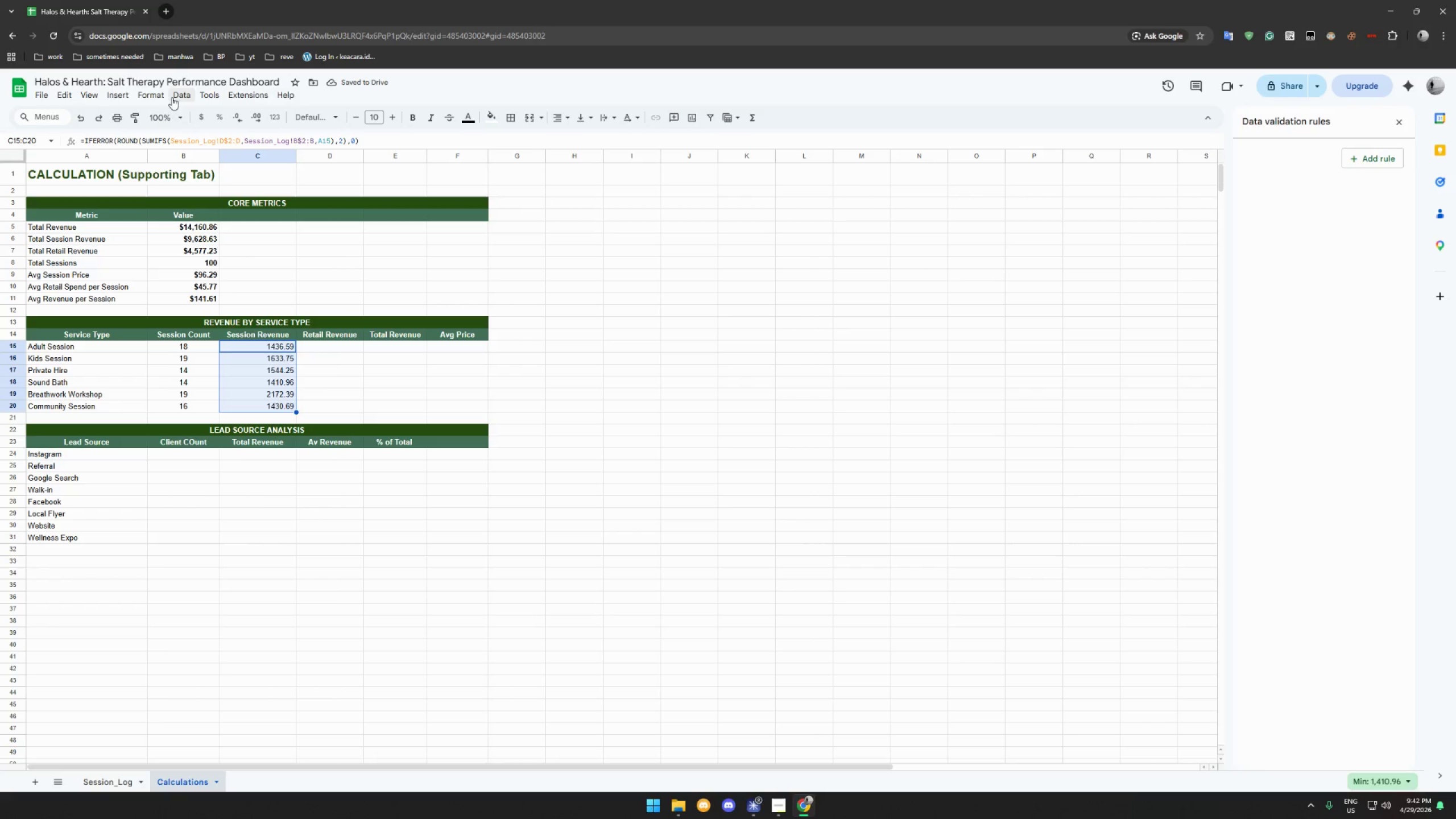 
left_click([147, 96])
 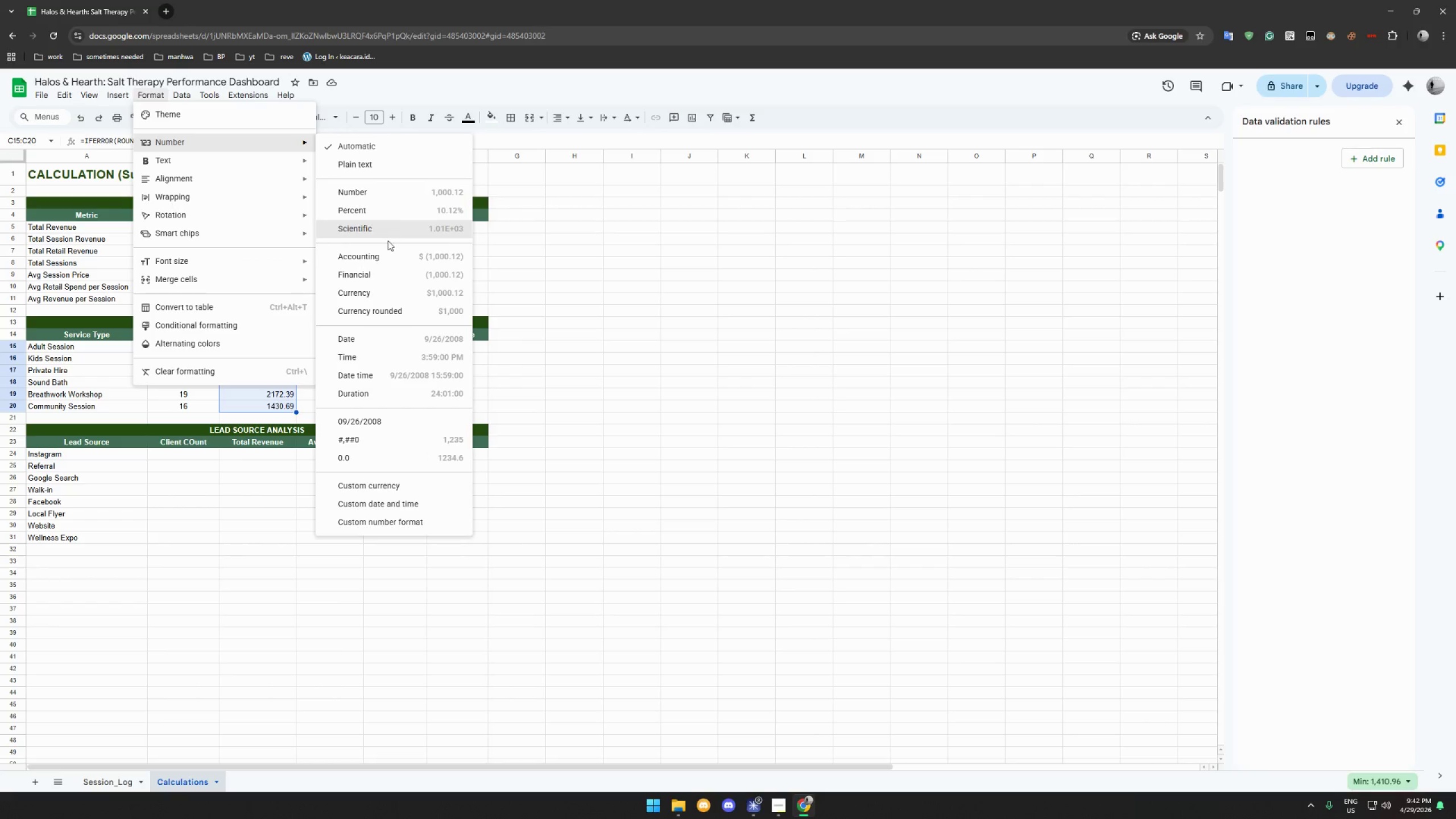 
left_click([394, 288])
 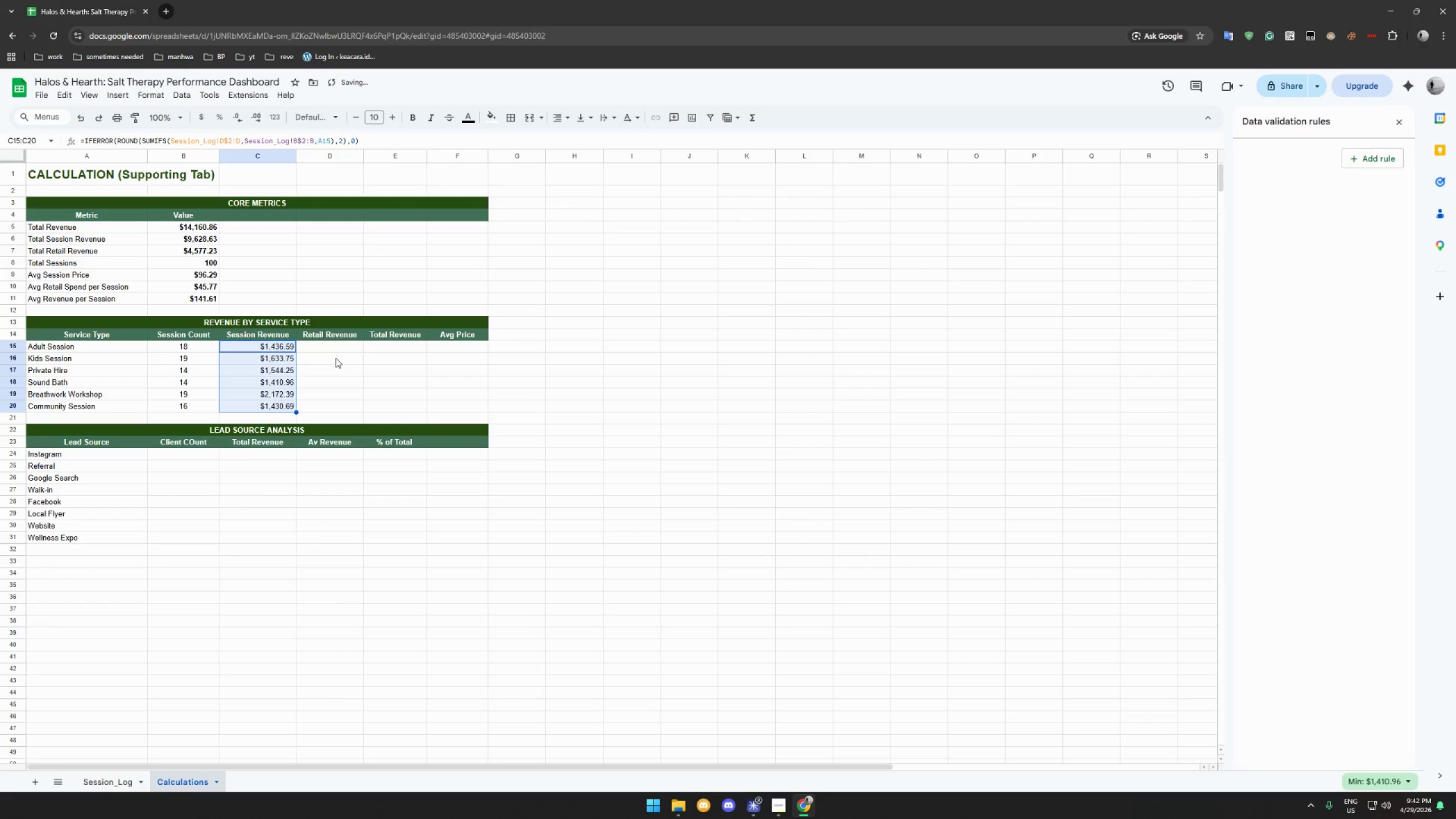 
left_click([336, 352])
 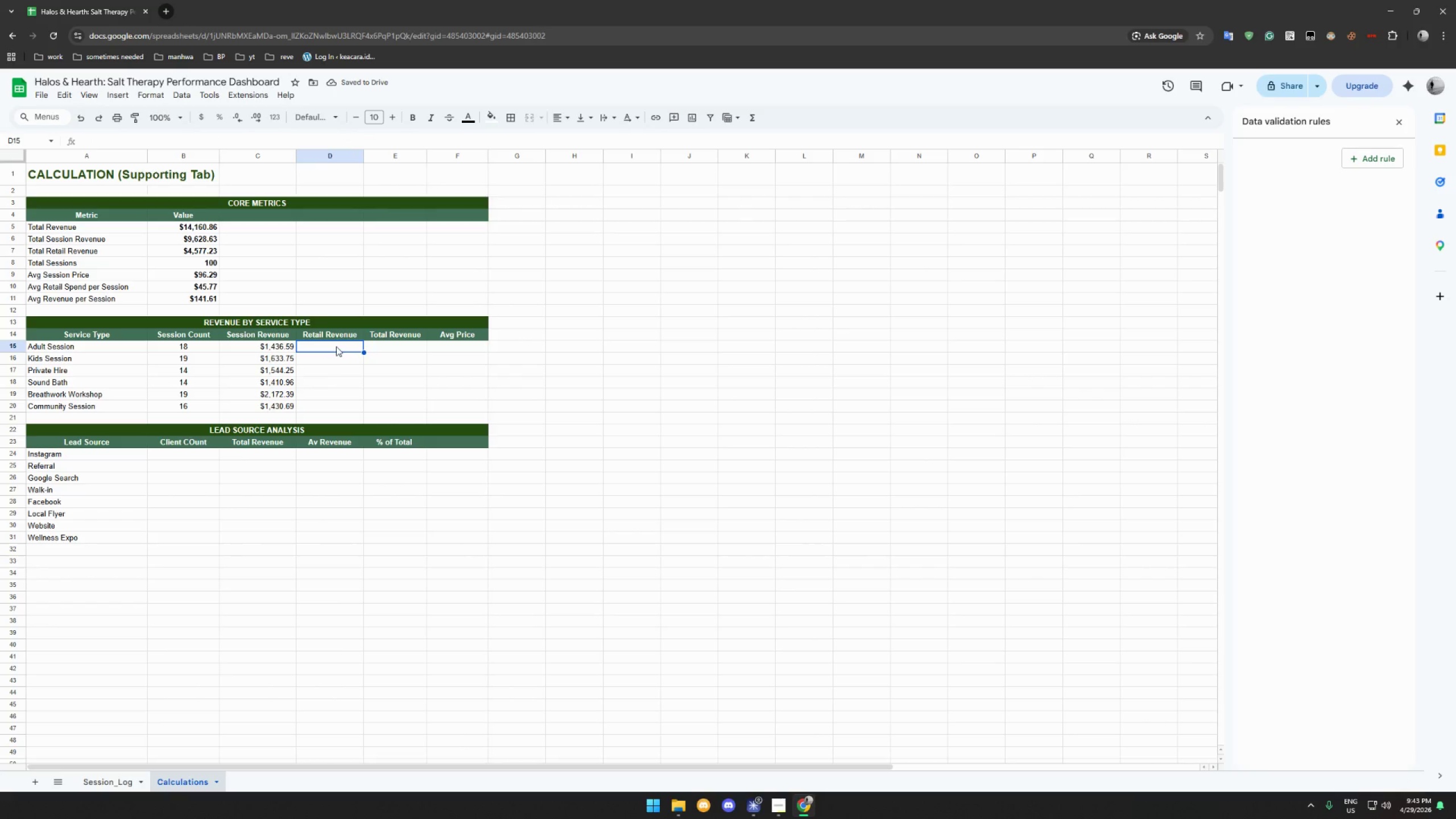 
left_click_drag(start_coordinate=[263, 346], to_coordinate=[264, 403])
 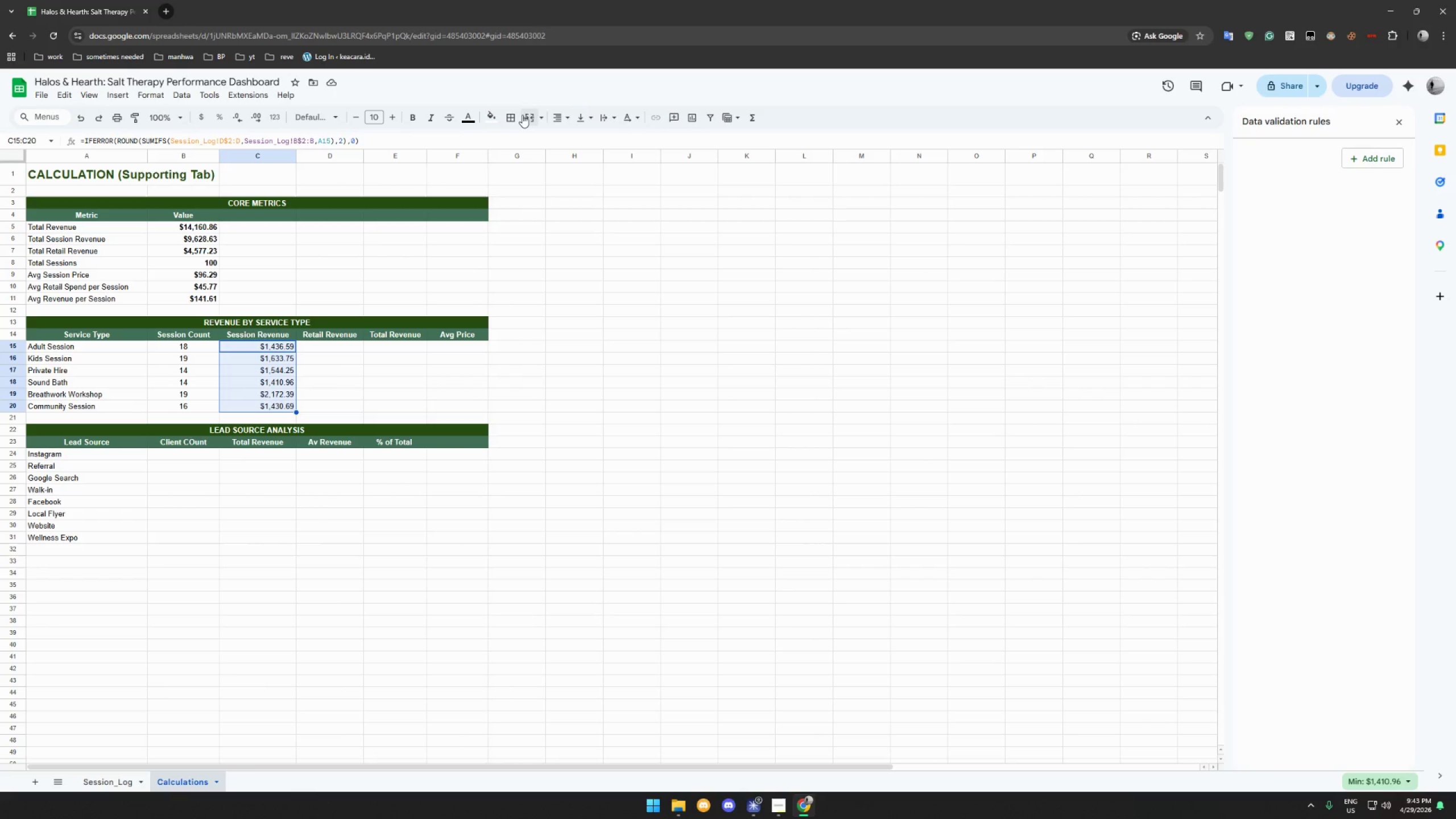 
double_click([589, 140])
 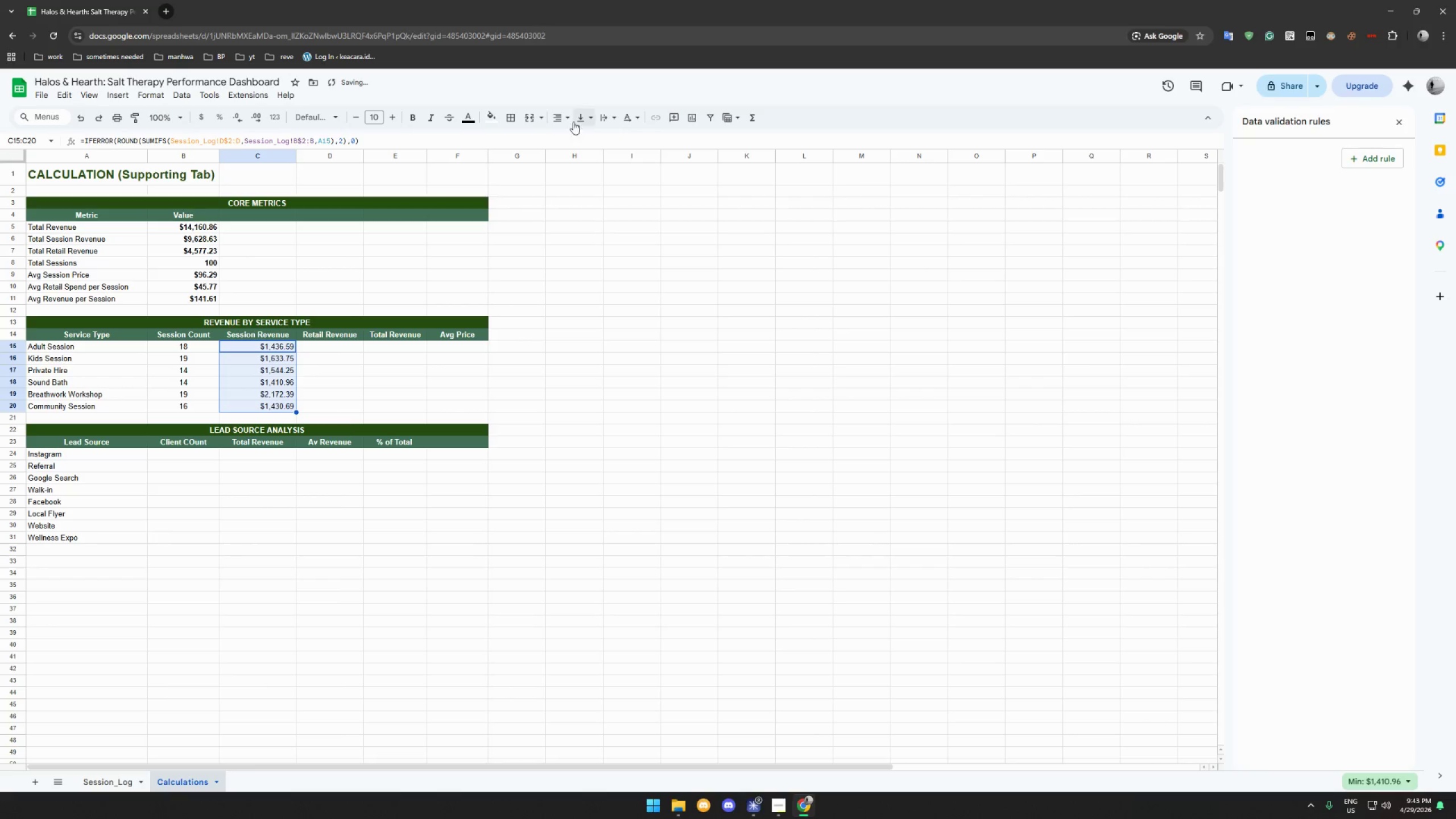 
left_click([565, 121])
 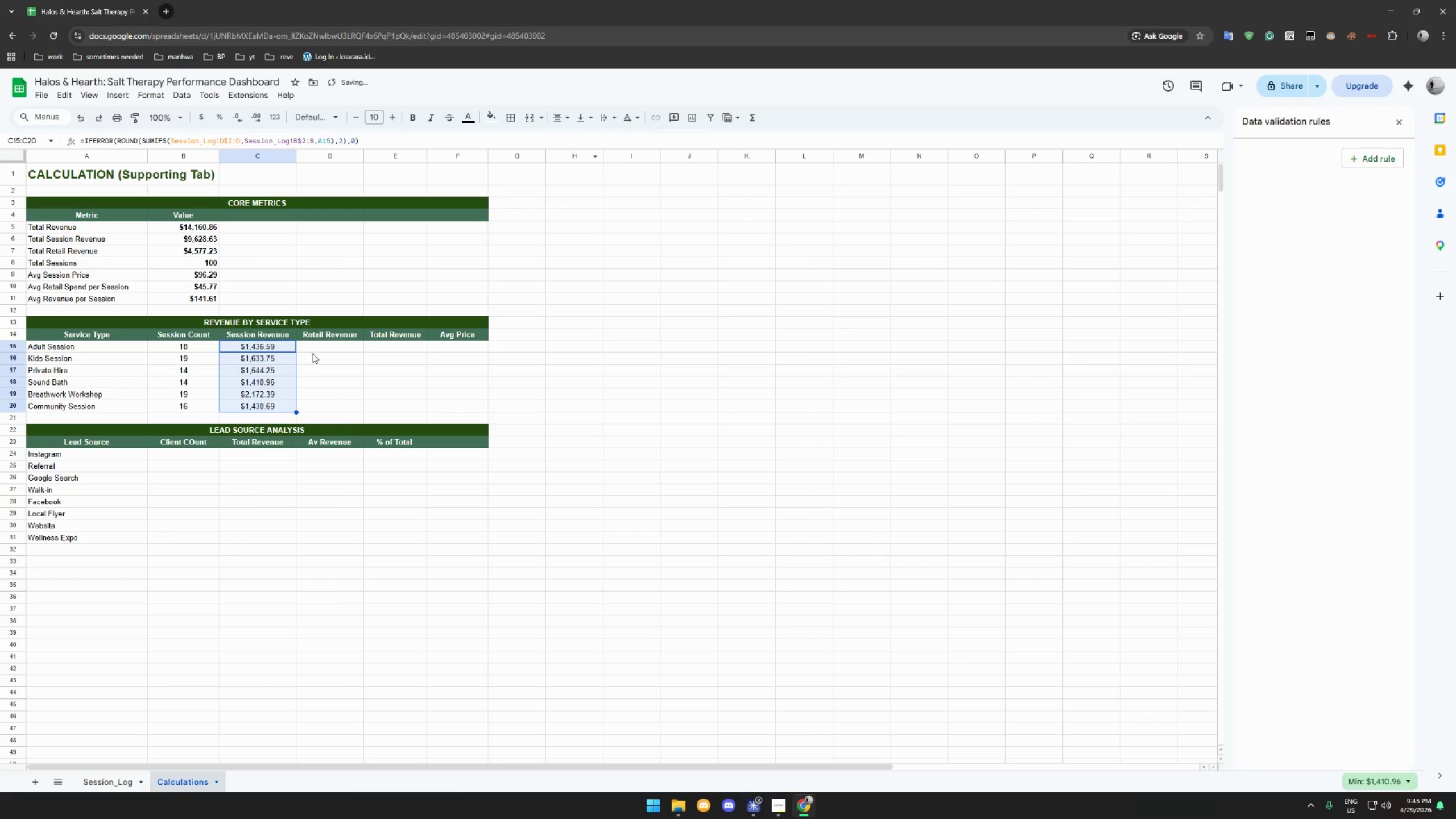 
left_click([325, 353])
 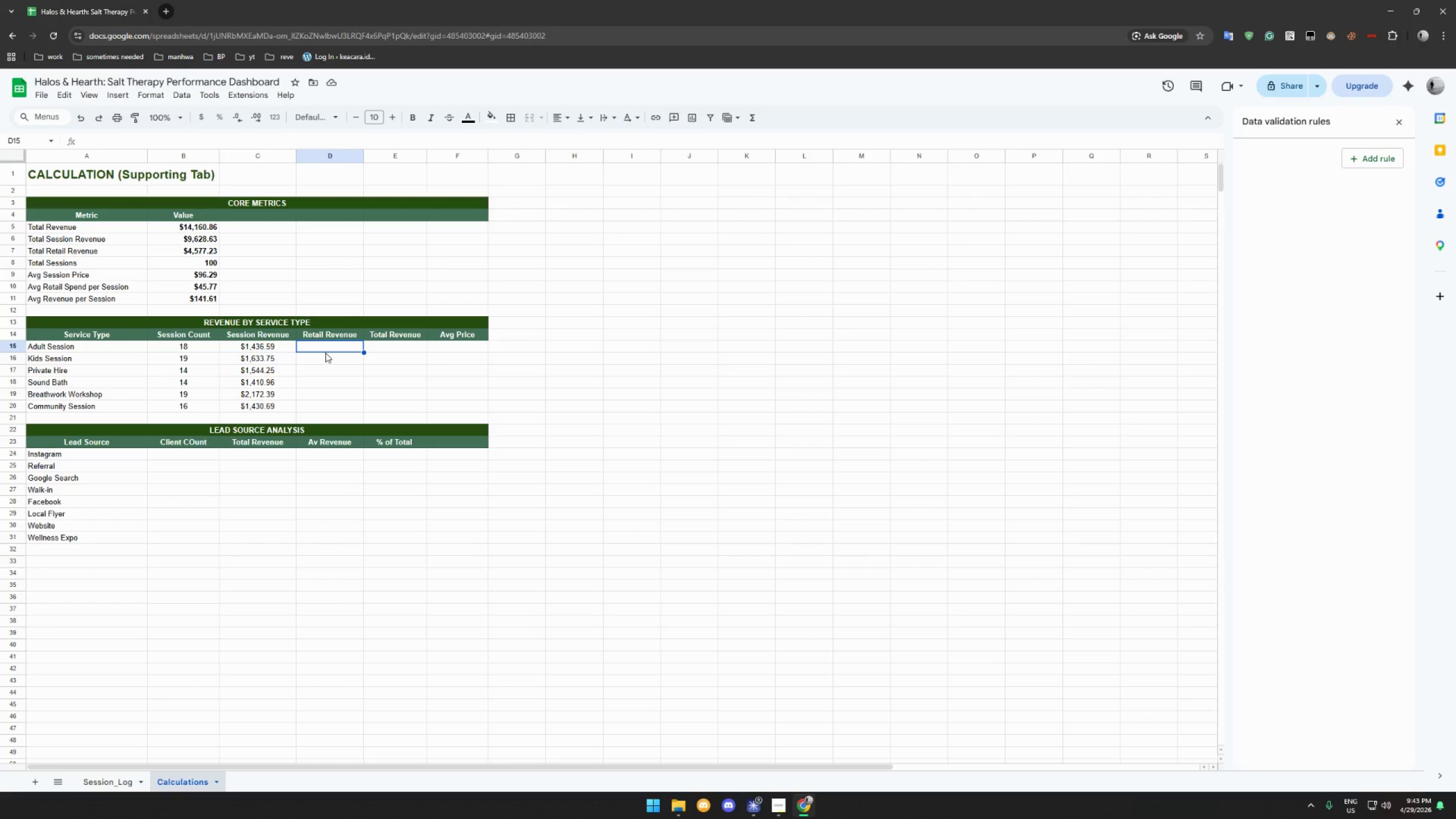 
wait(6.3)
 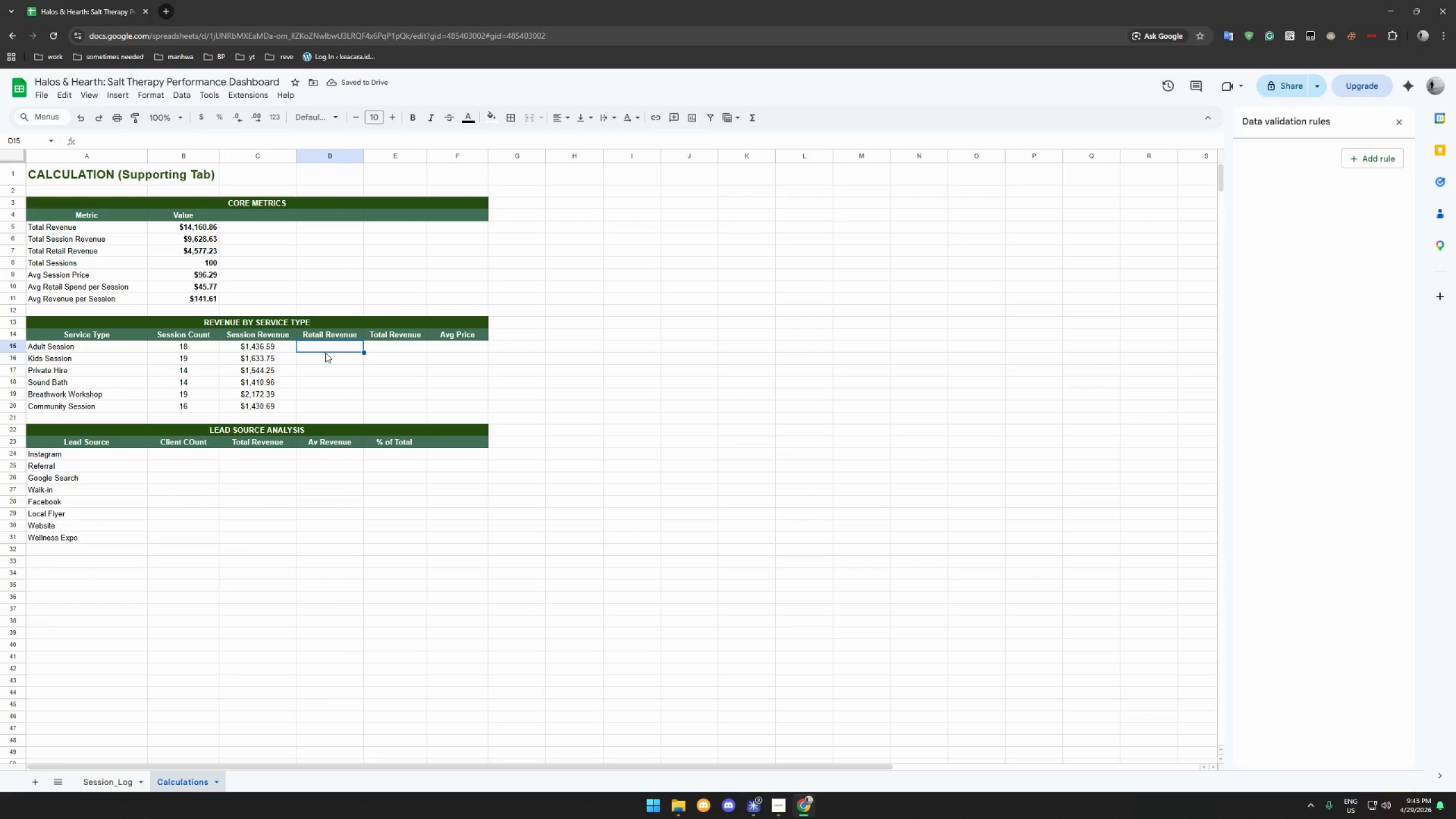 
type(=IFERROR(ROUND(SUMIFS(Session_))
key(Backspace)
key(Backspace)
type(_Log!E:2:E)
key(Backspace)
key(Backspace)
key(Backspace)
key(Backspace)
type($2:E)
 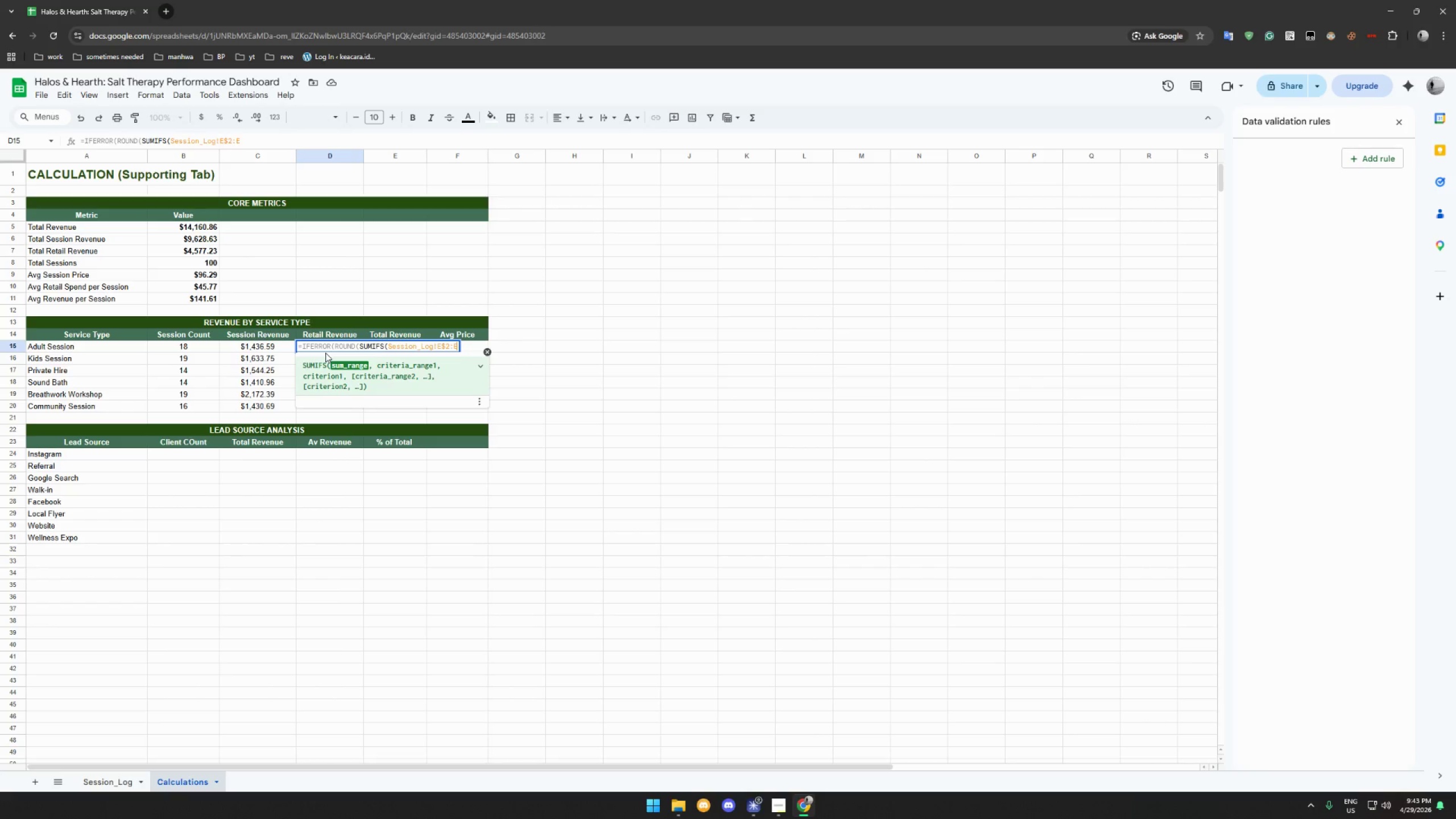 
type(,Session_Log!B$2:B)
 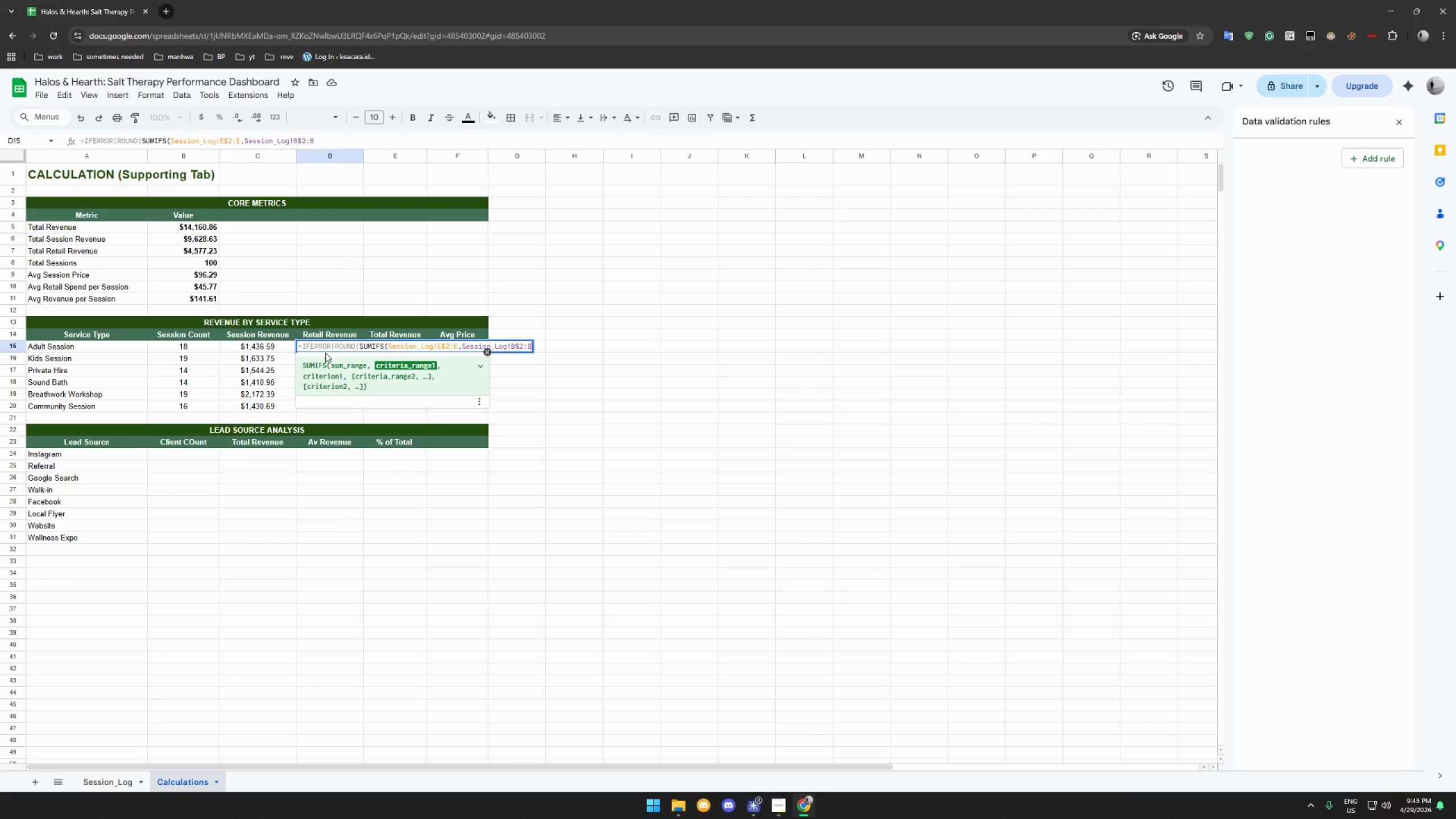 
type(,a)
key(Backspace)
type(A15),2),0))
 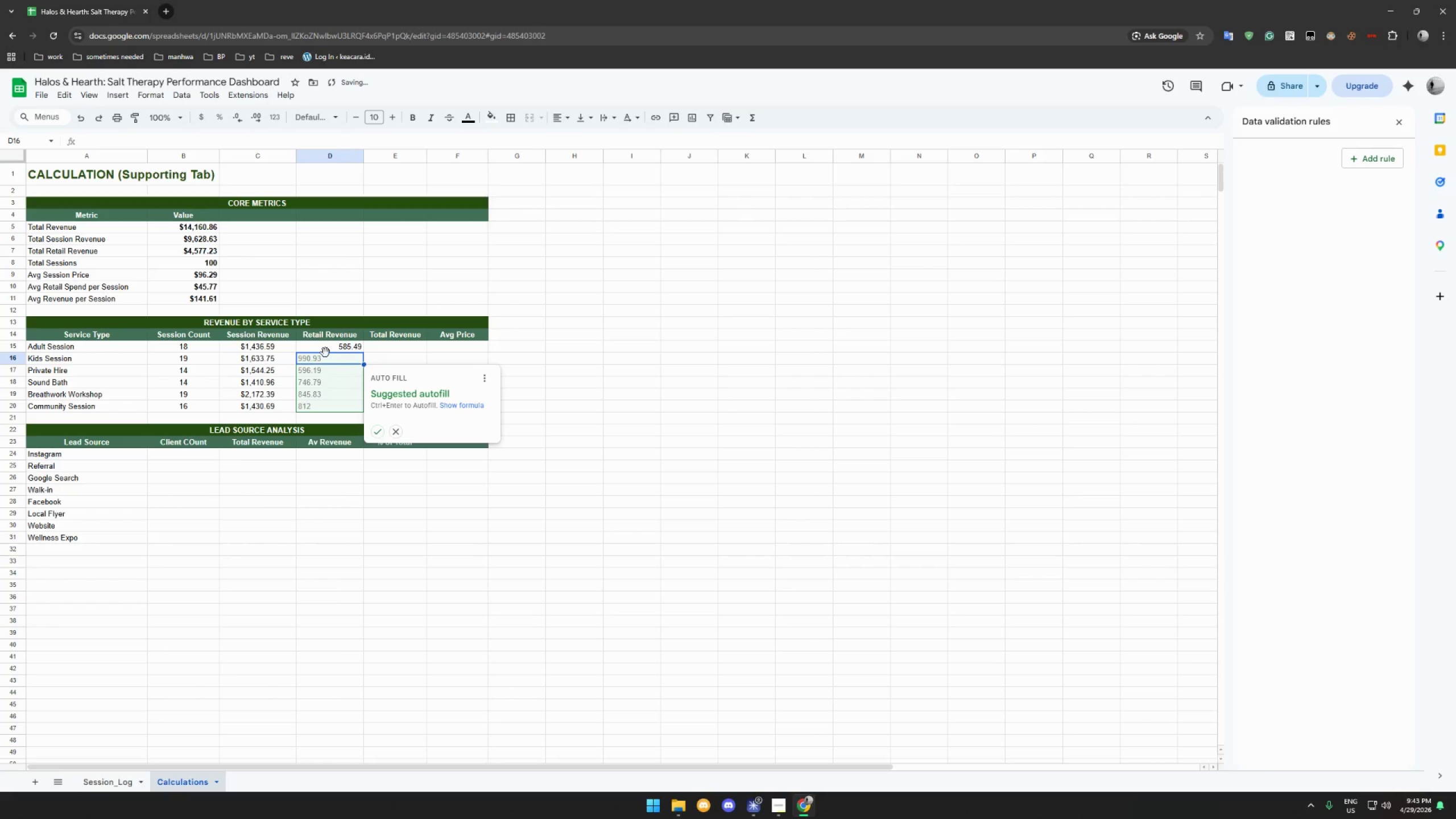 
 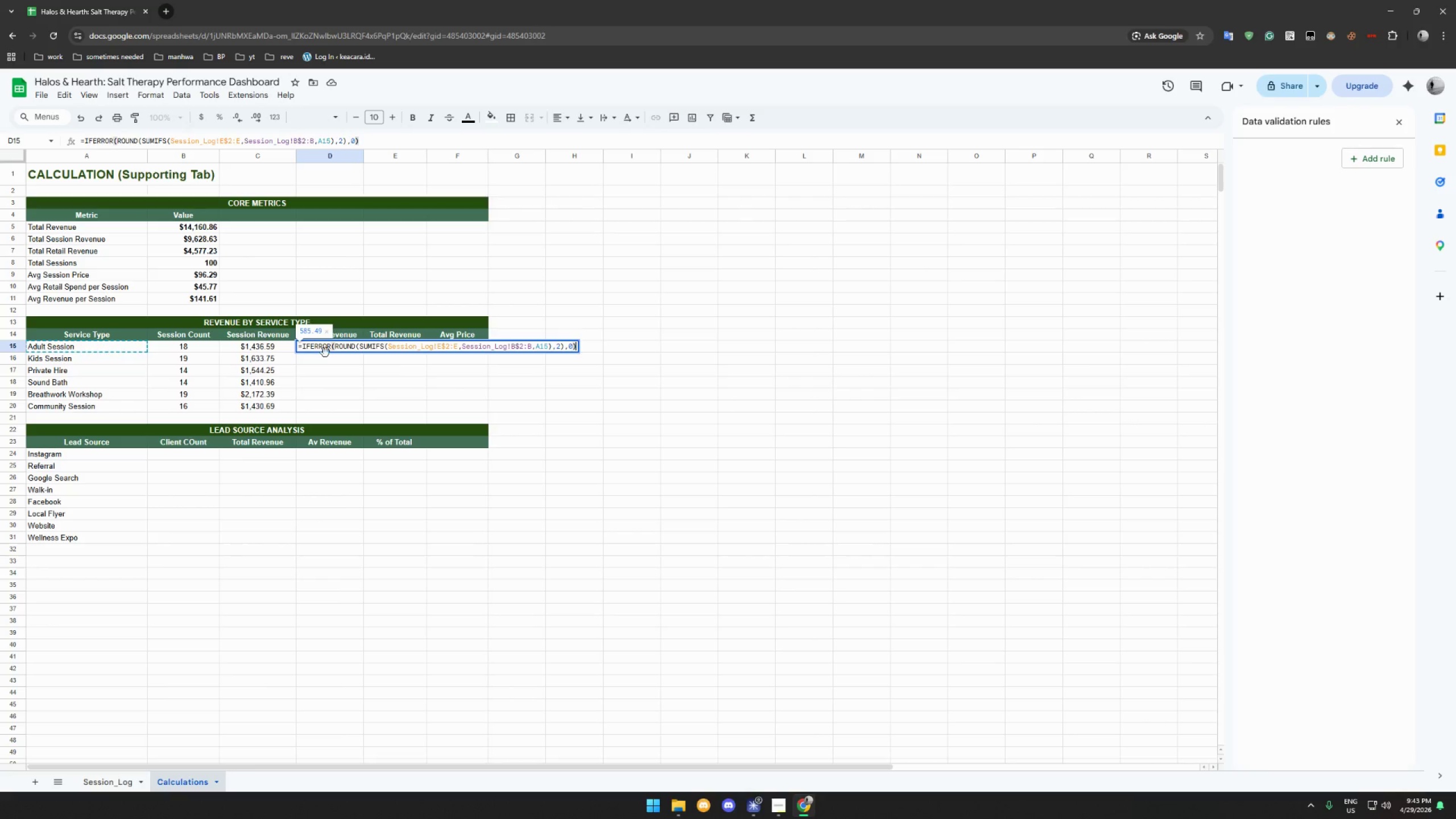 
key(Enter)
 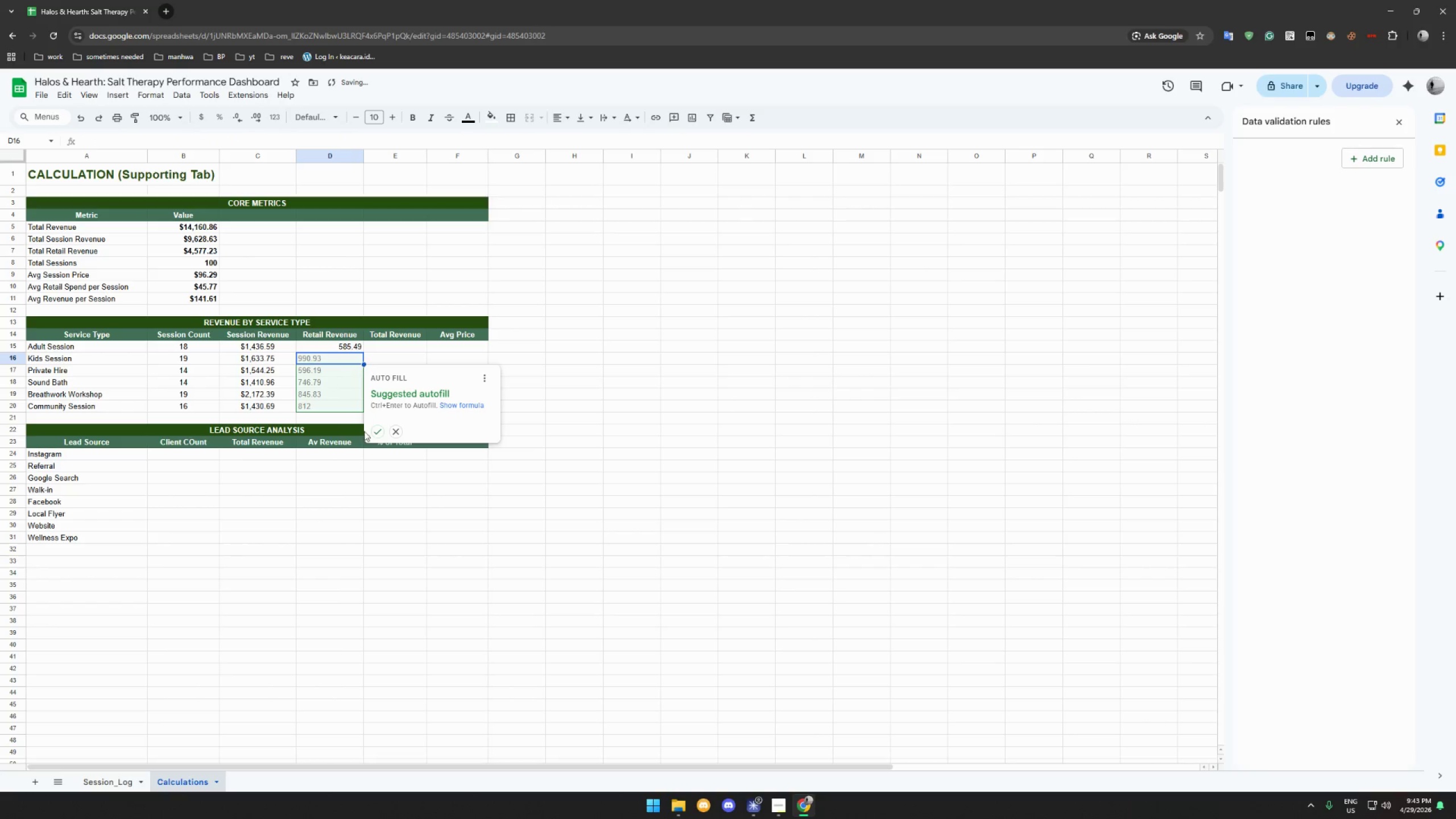 
left_click([374, 433])
 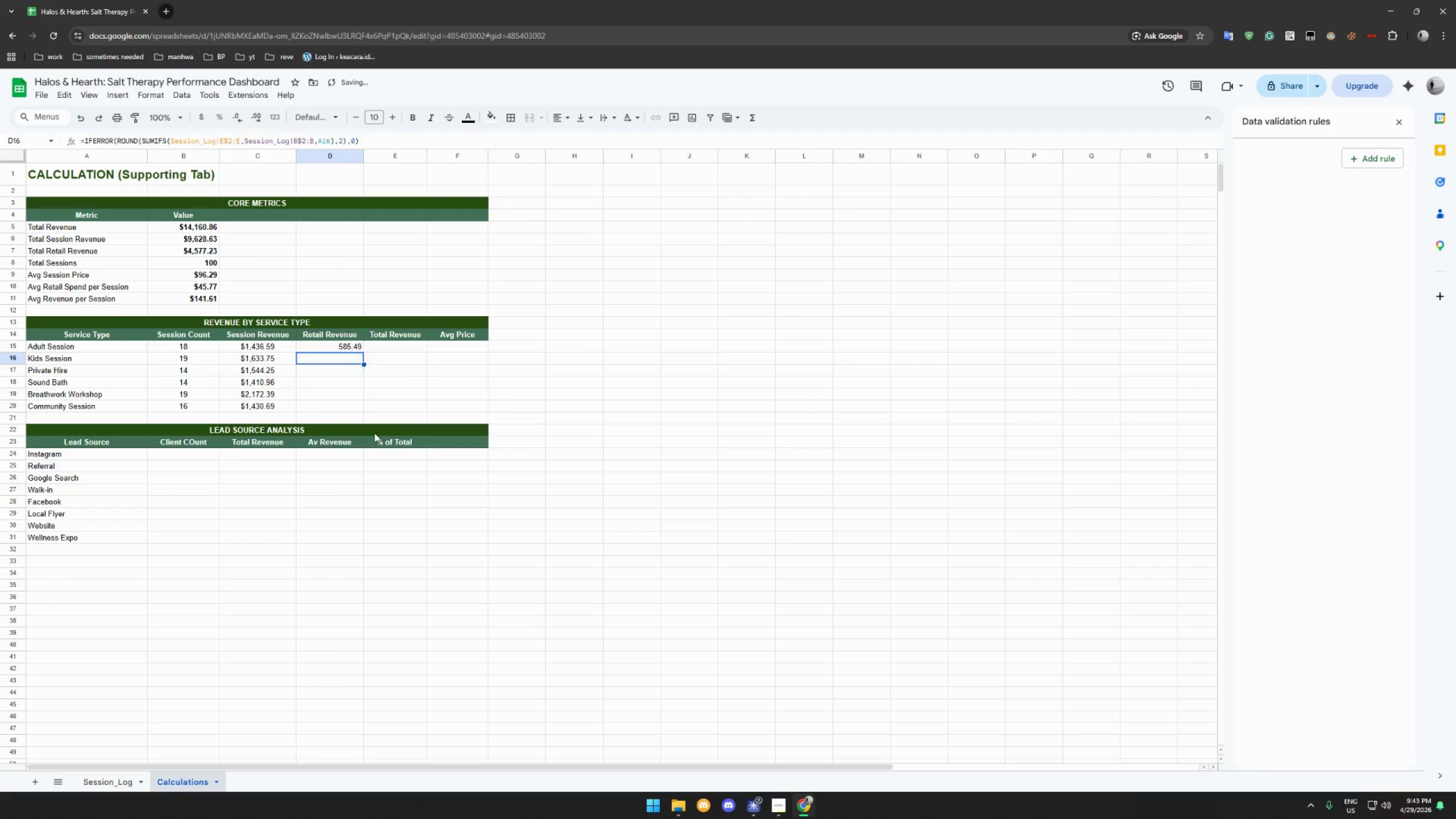 
scroll: coordinate [374, 433], scroll_direction: up, amount: 1.0
 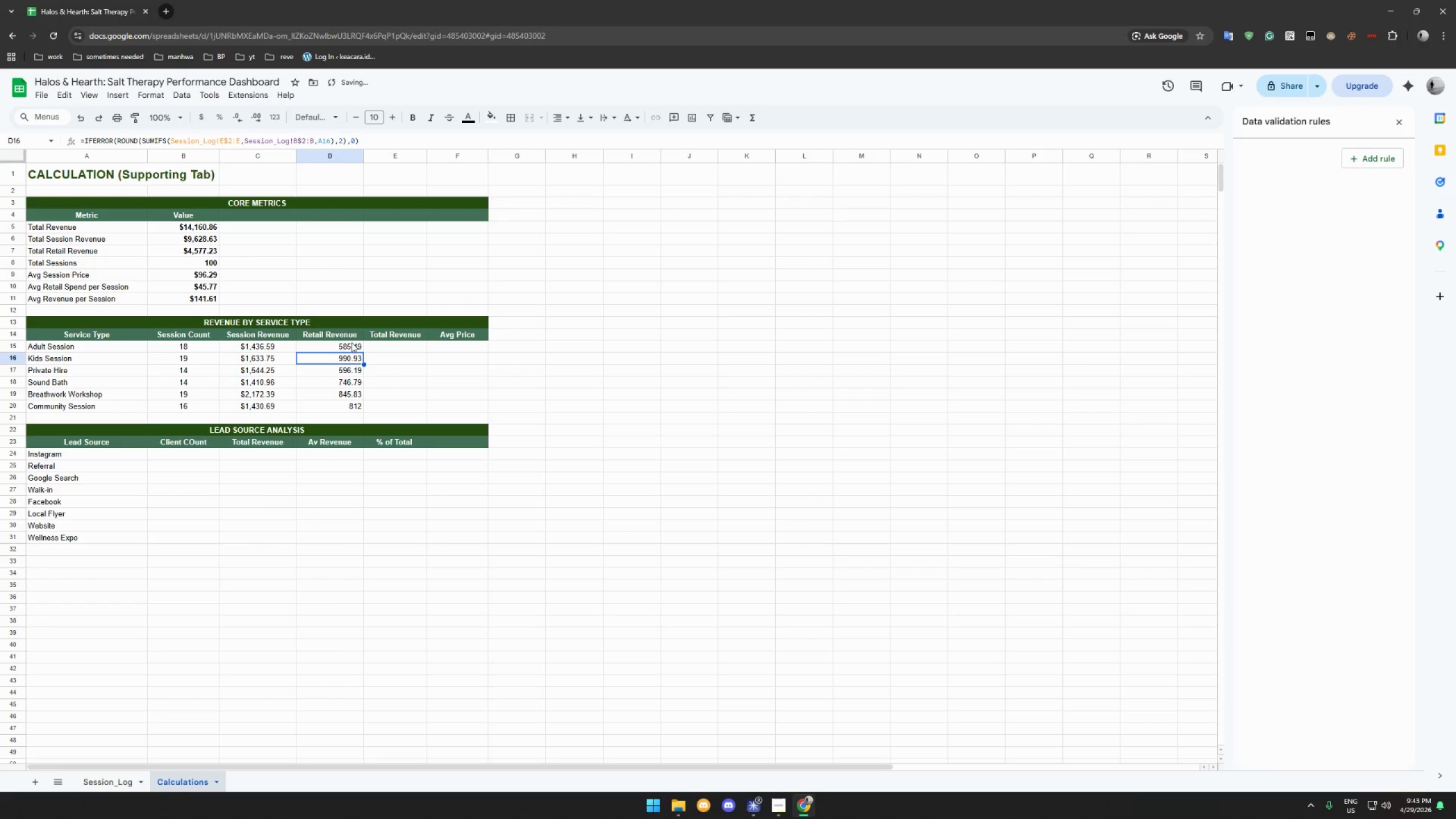 
left_click_drag(start_coordinate=[344, 344], to_coordinate=[341, 408])
 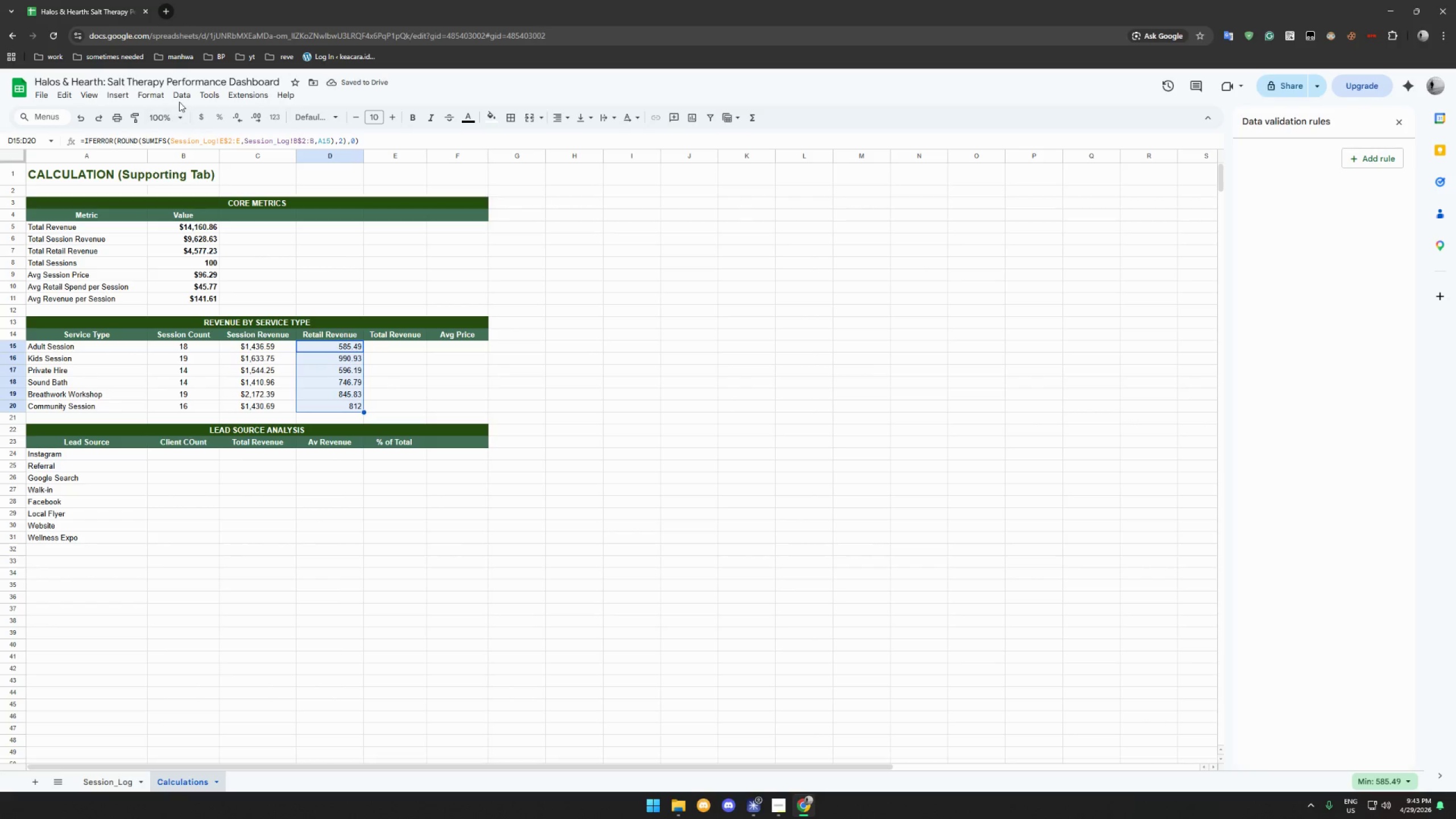 
left_click([154, 96])
 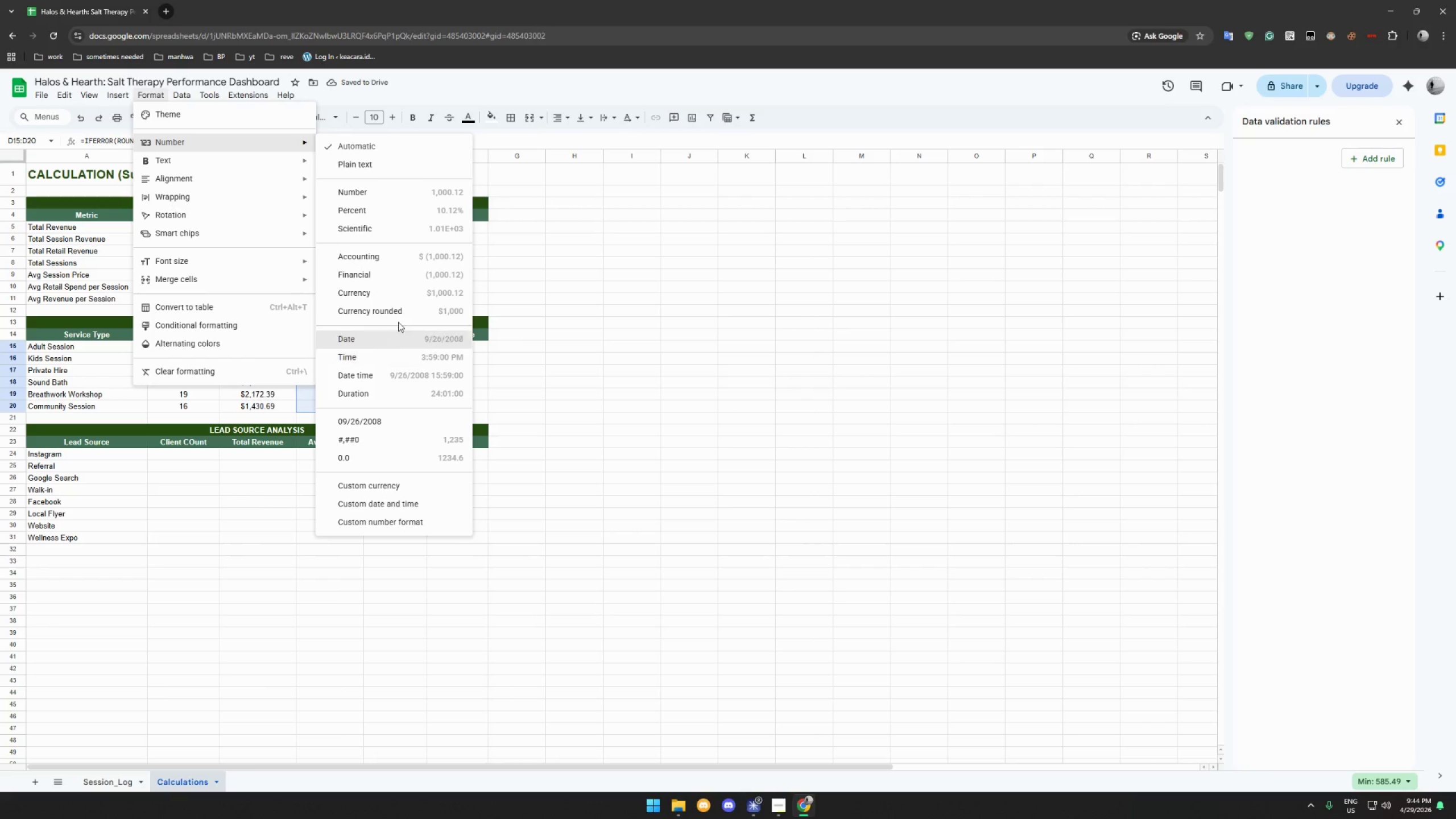 
left_click([404, 293])
 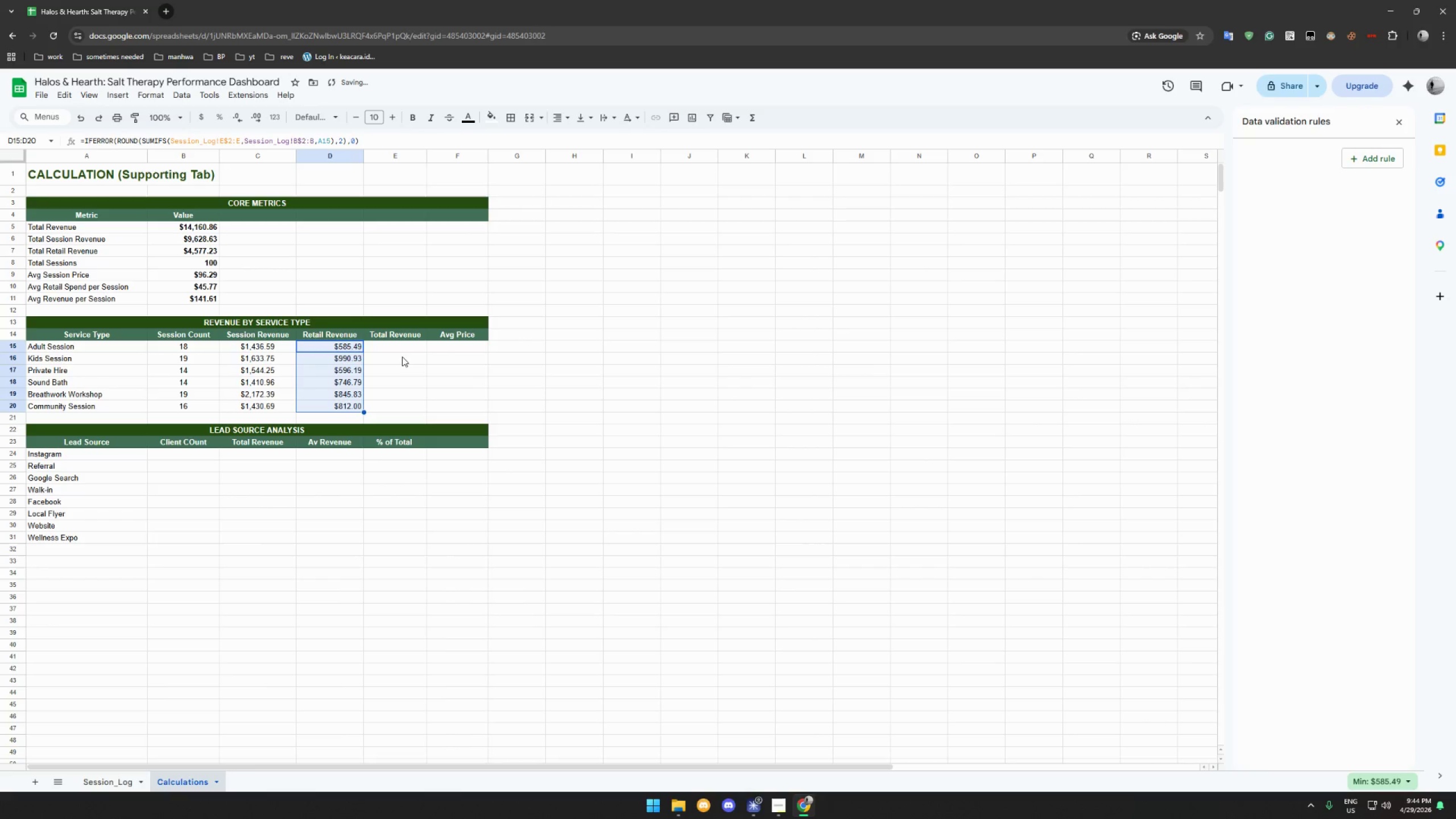 
left_click([402, 346])
 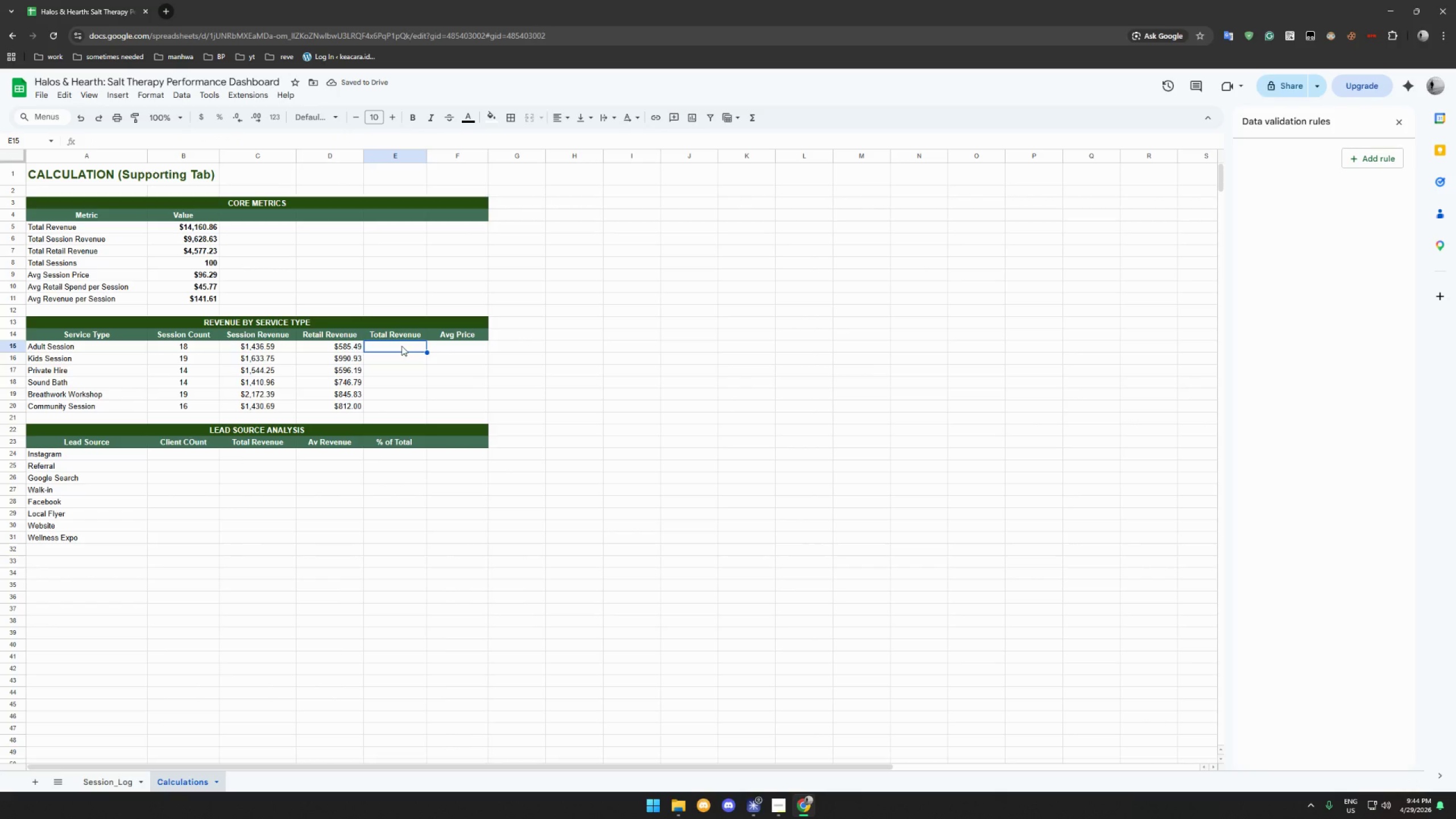 
wait(8.75)
 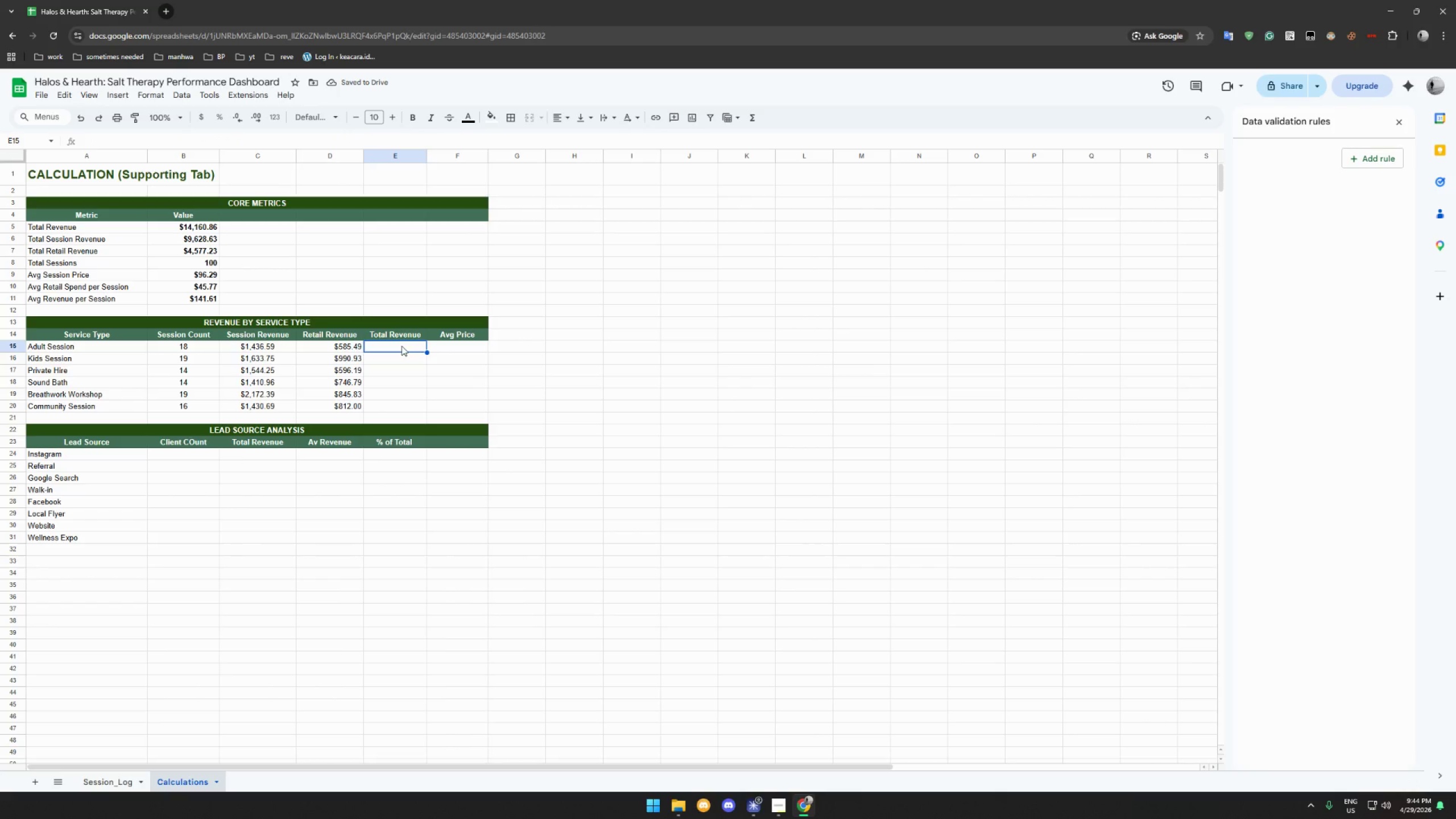 
hold_key(key=ShiftLeft, duration=1.5)
 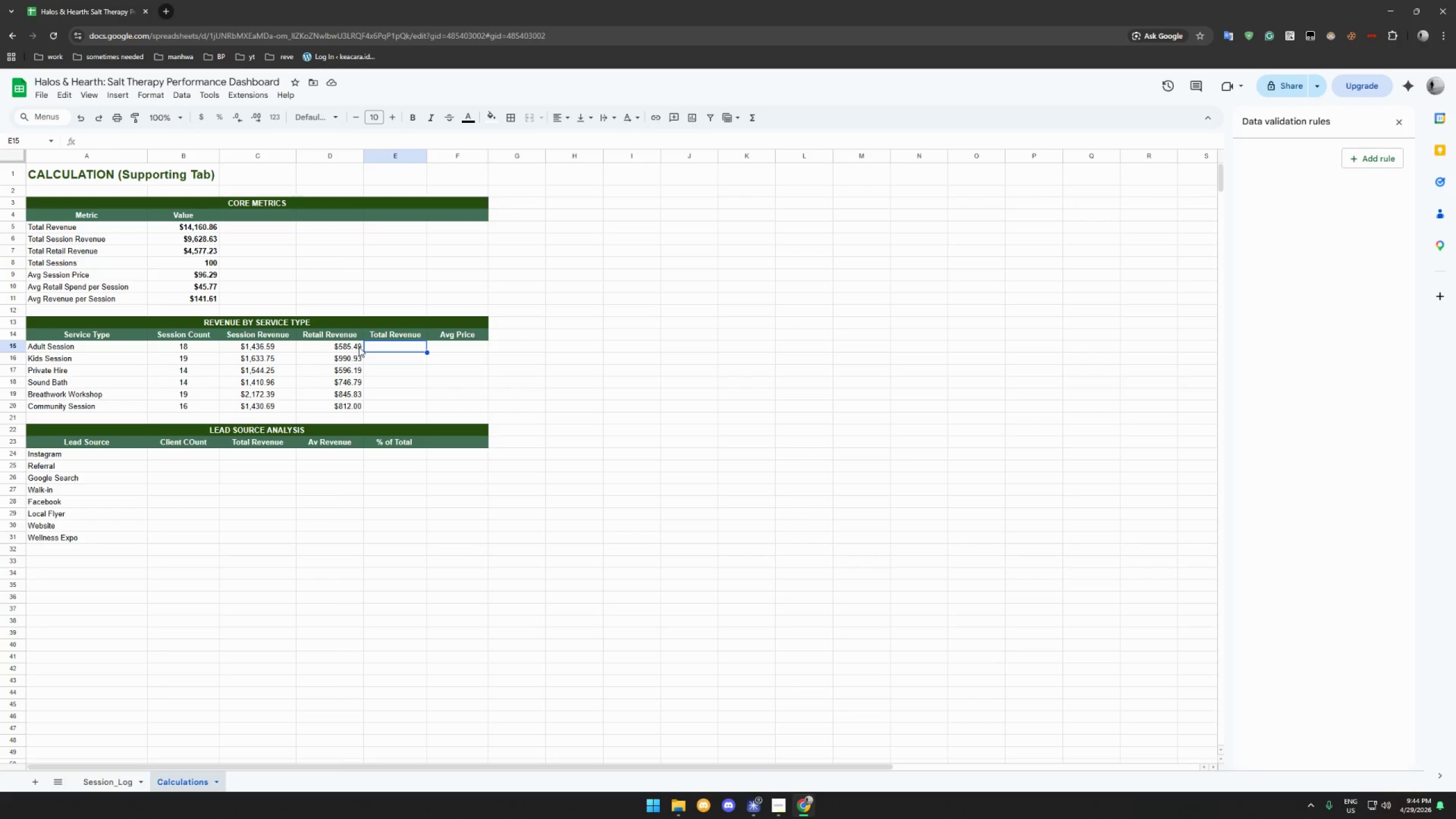 
key(Shift+ShiftLeft)
 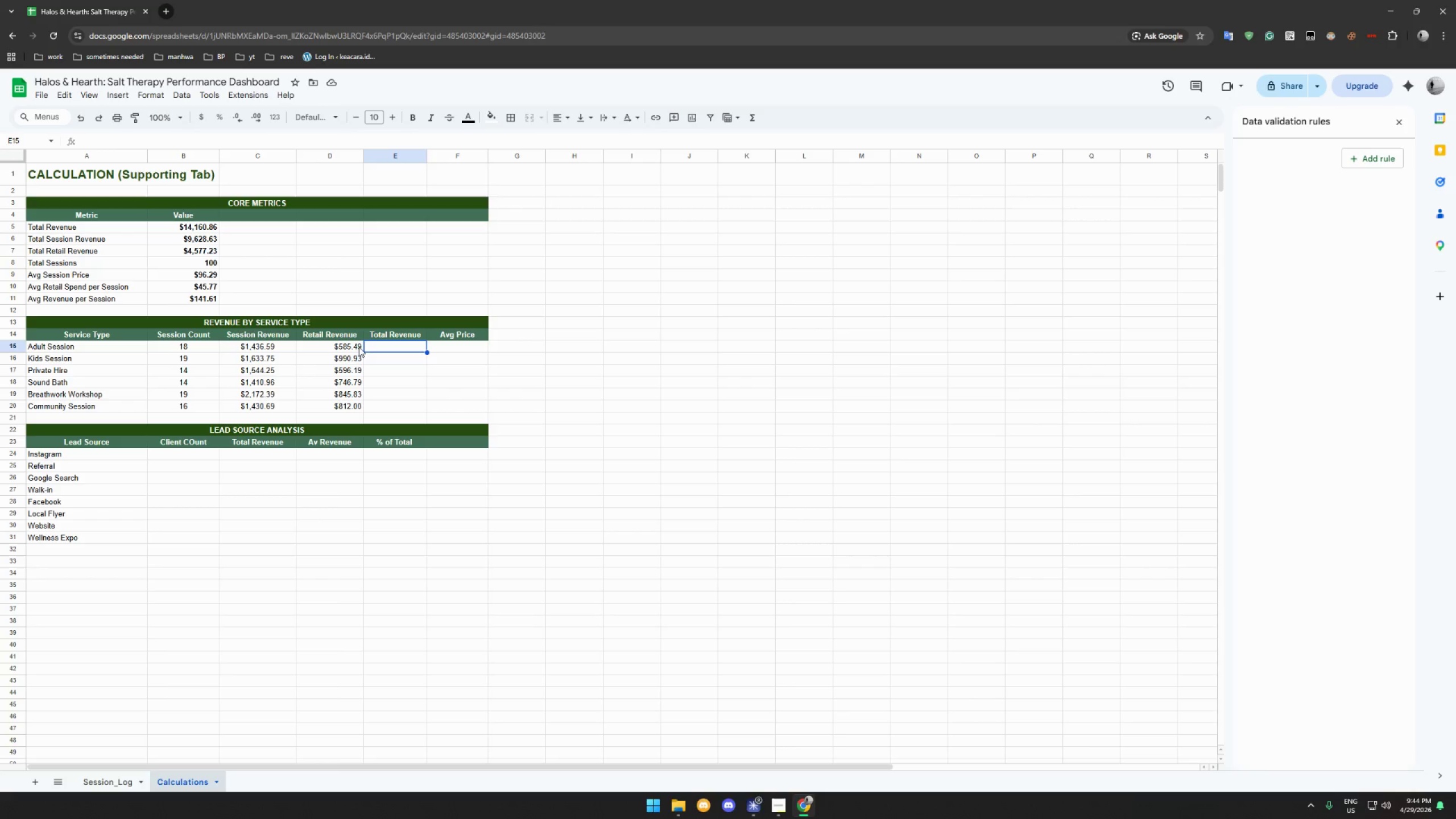 
key(Shift+ShiftLeft)
 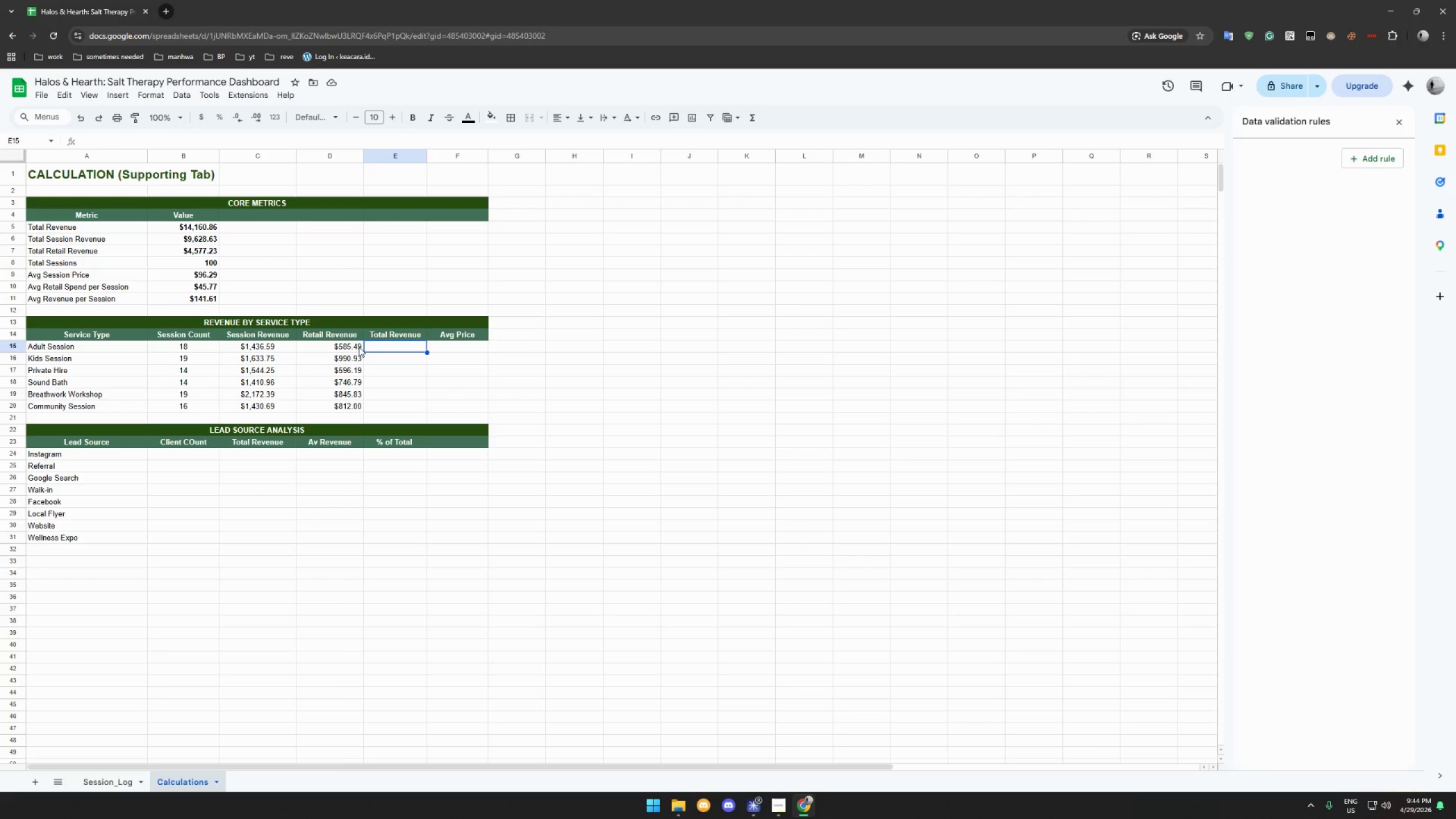 
key(Shift+ShiftLeft)
 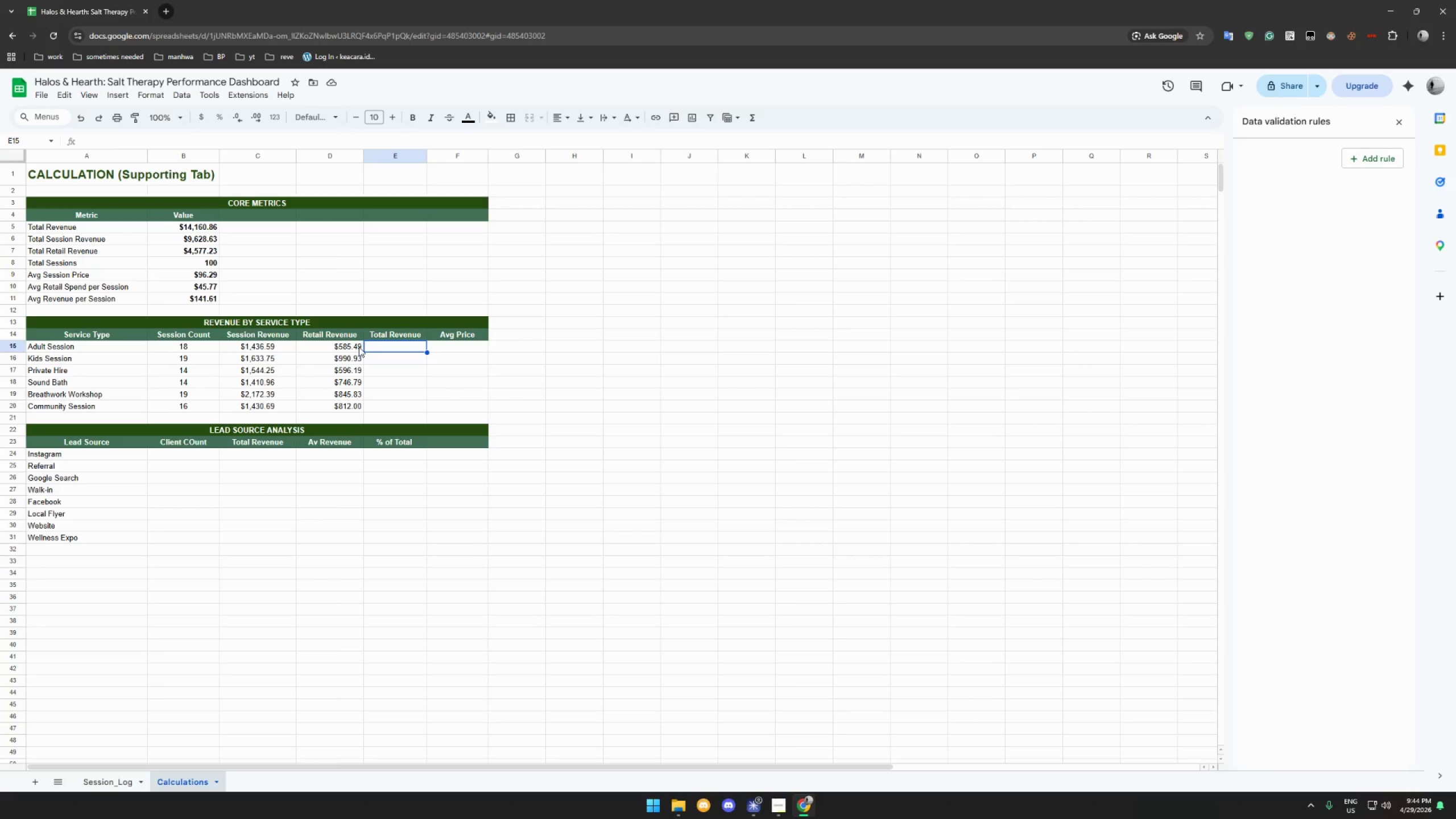 
key(Shift+ShiftLeft)
 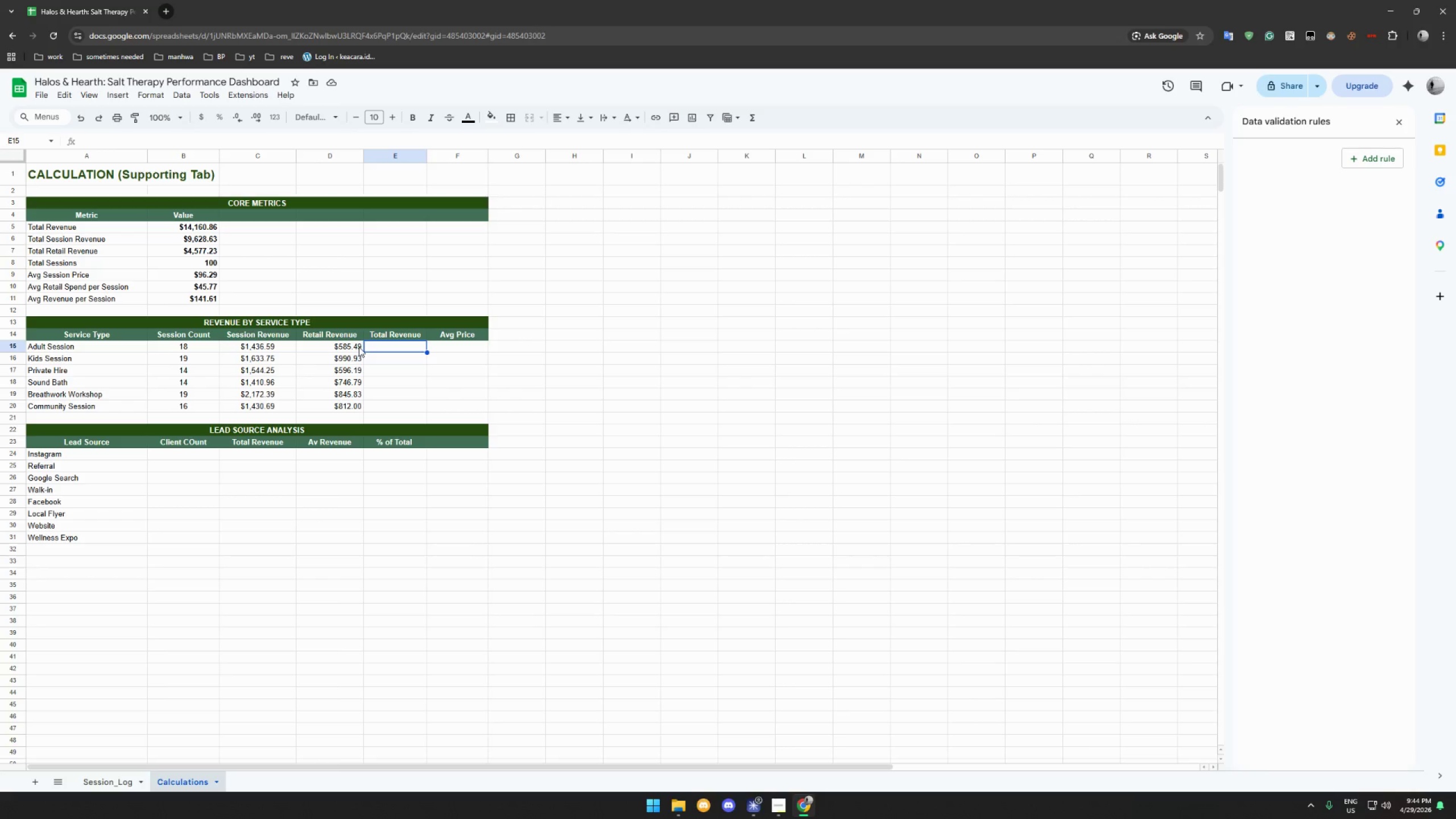 
key(Shift+ShiftLeft)
 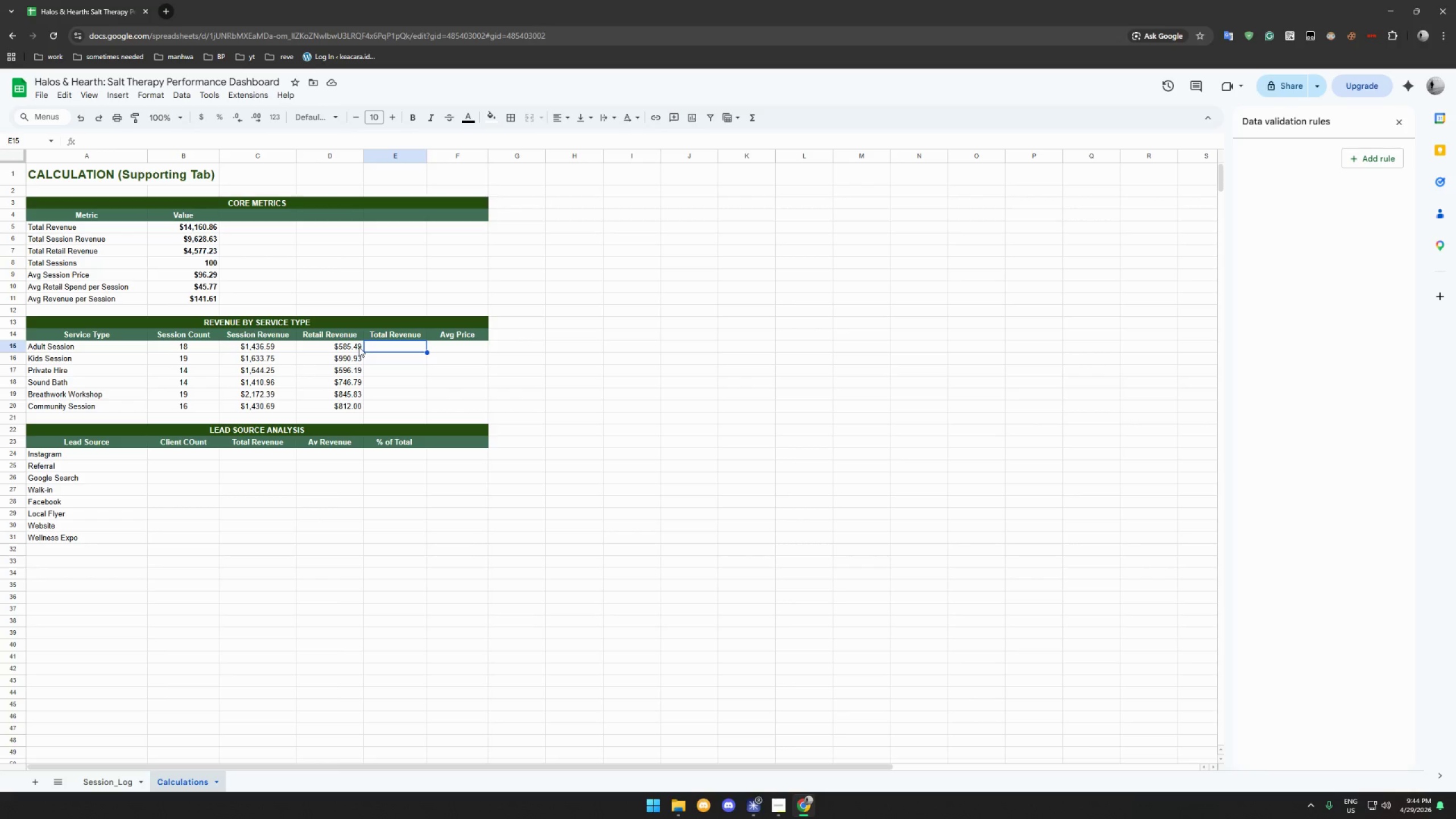 
key(Shift+ShiftLeft)
 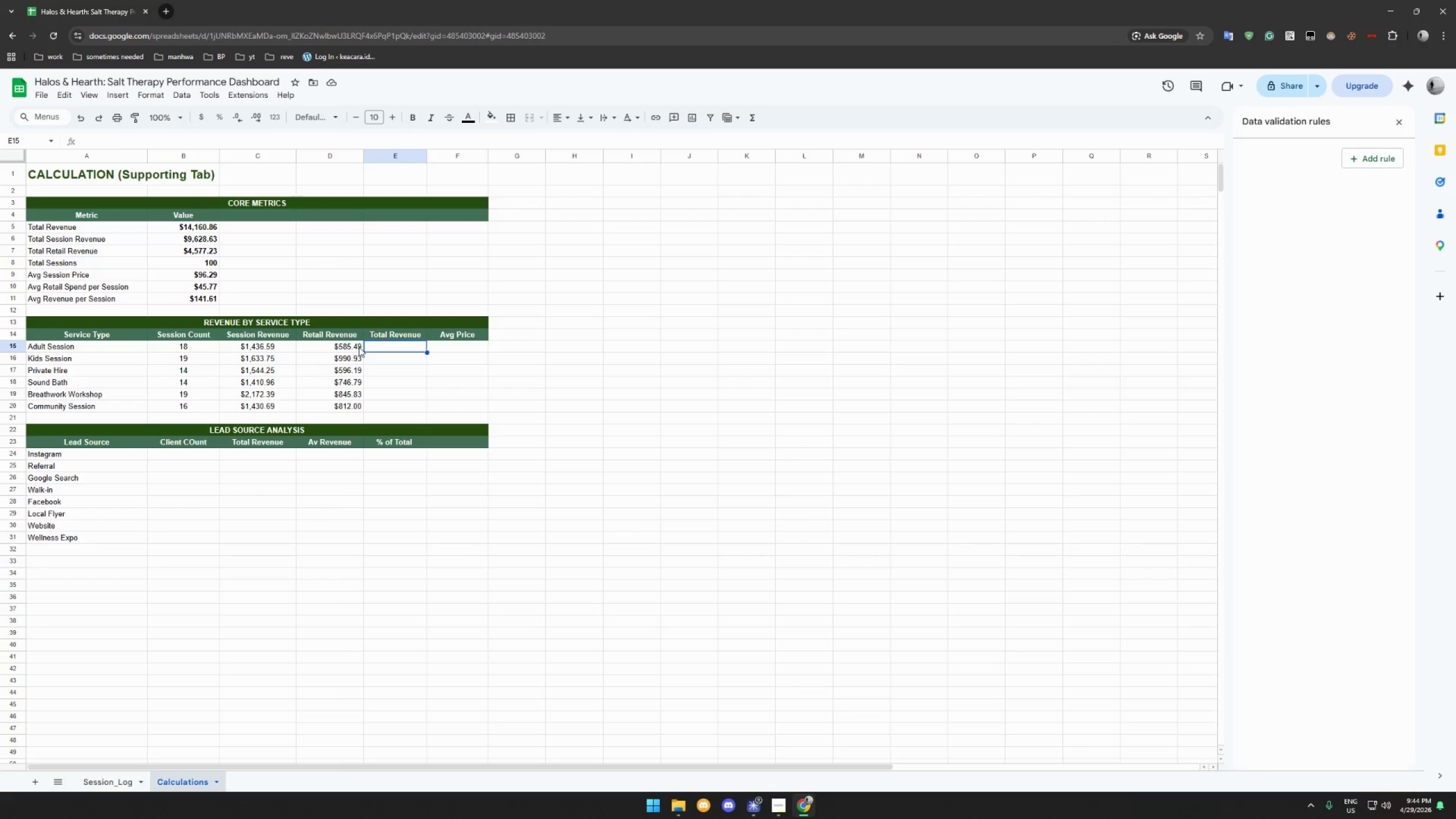 
key(Shift+ShiftLeft)
 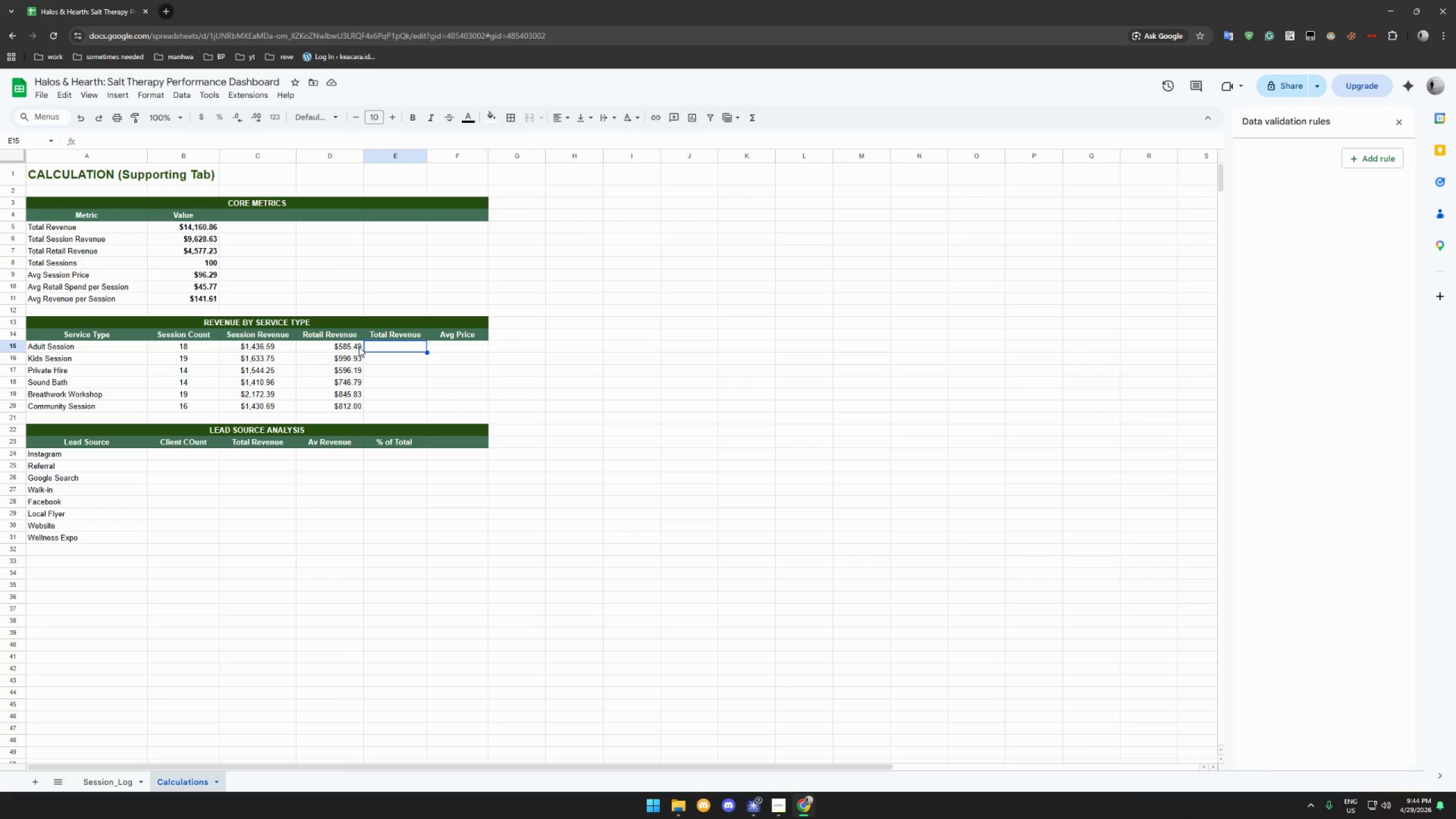 
wait(9.09)
 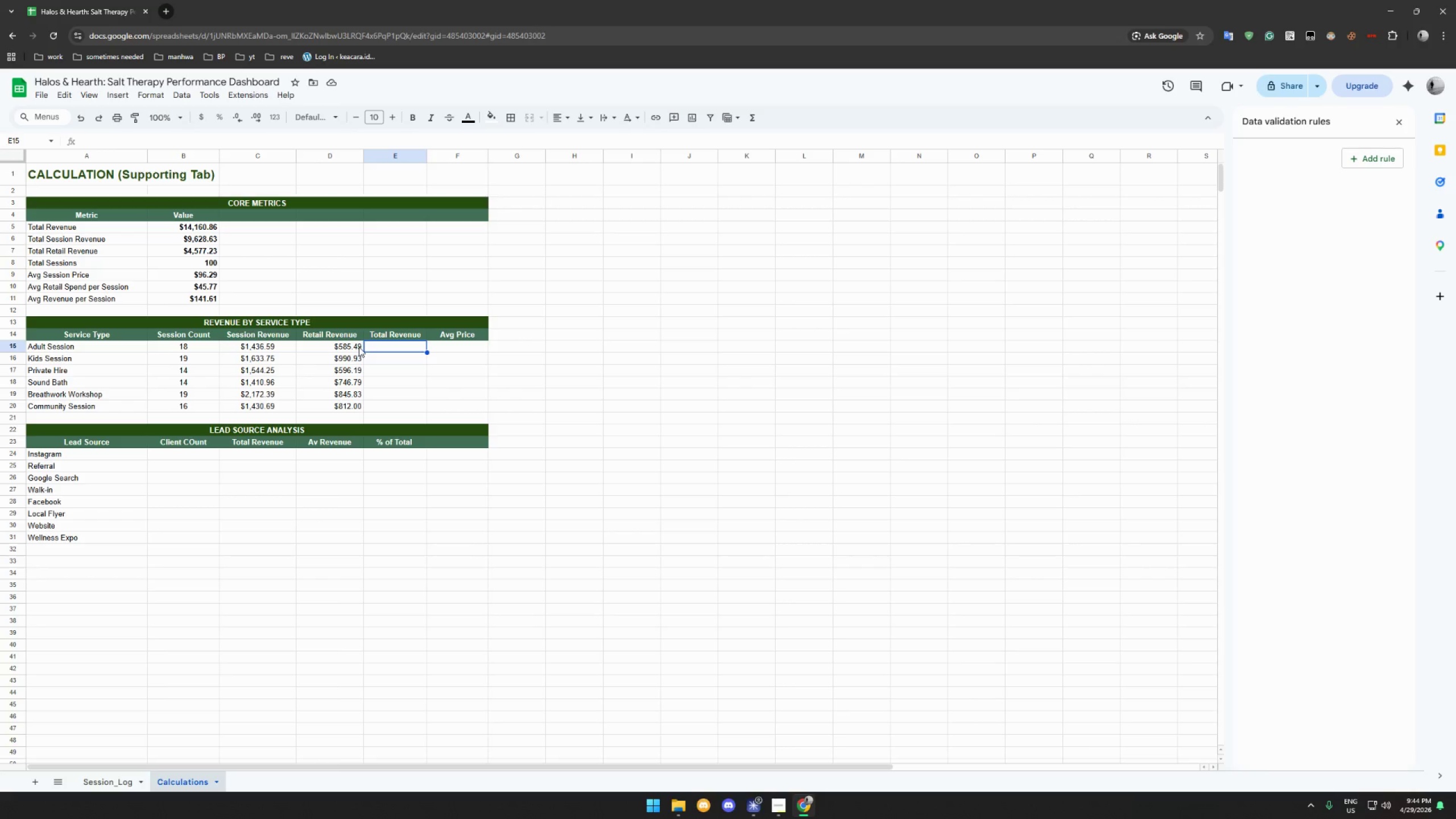 
left_click([114, 783])
 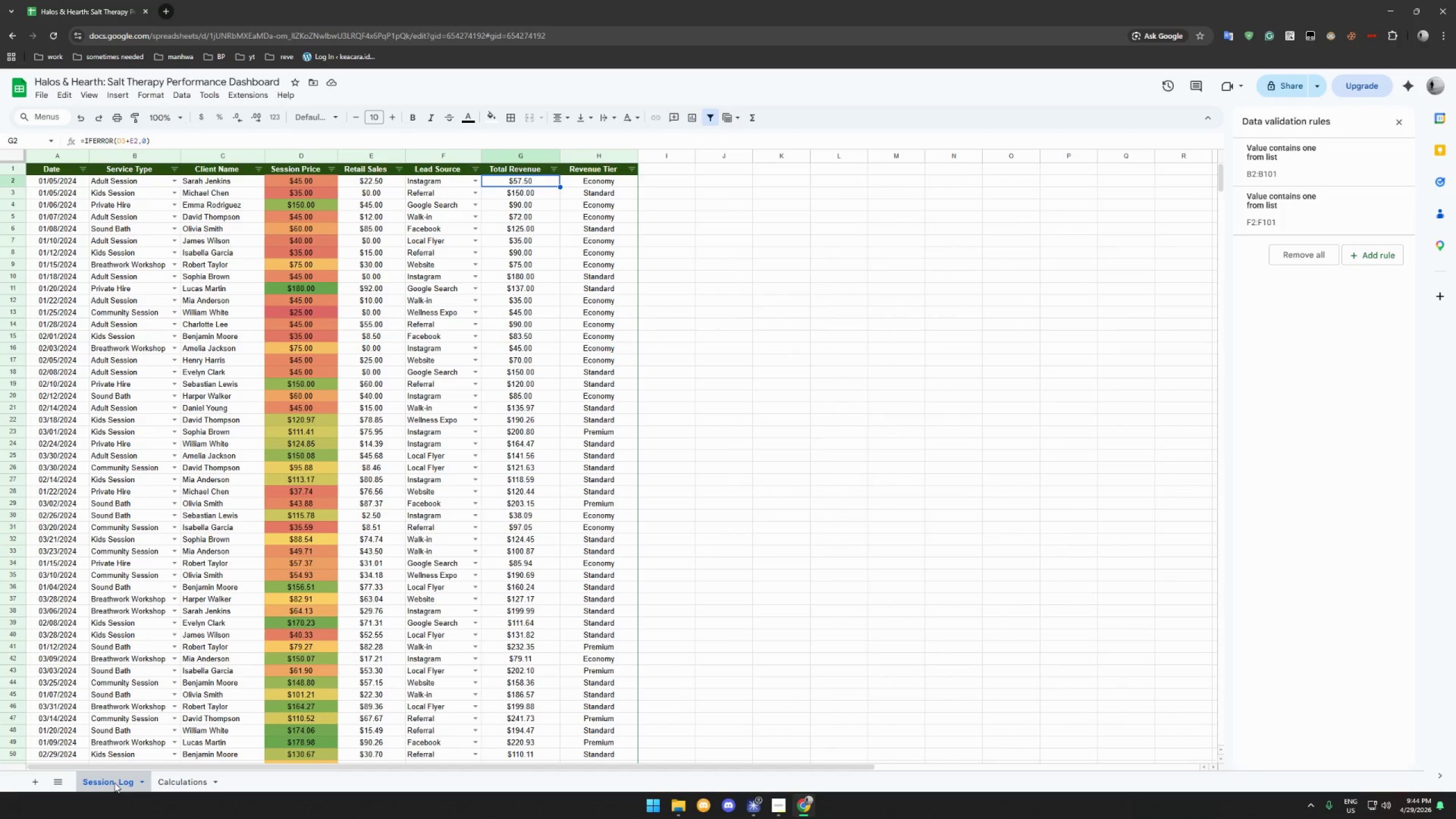 
wait(5.19)
 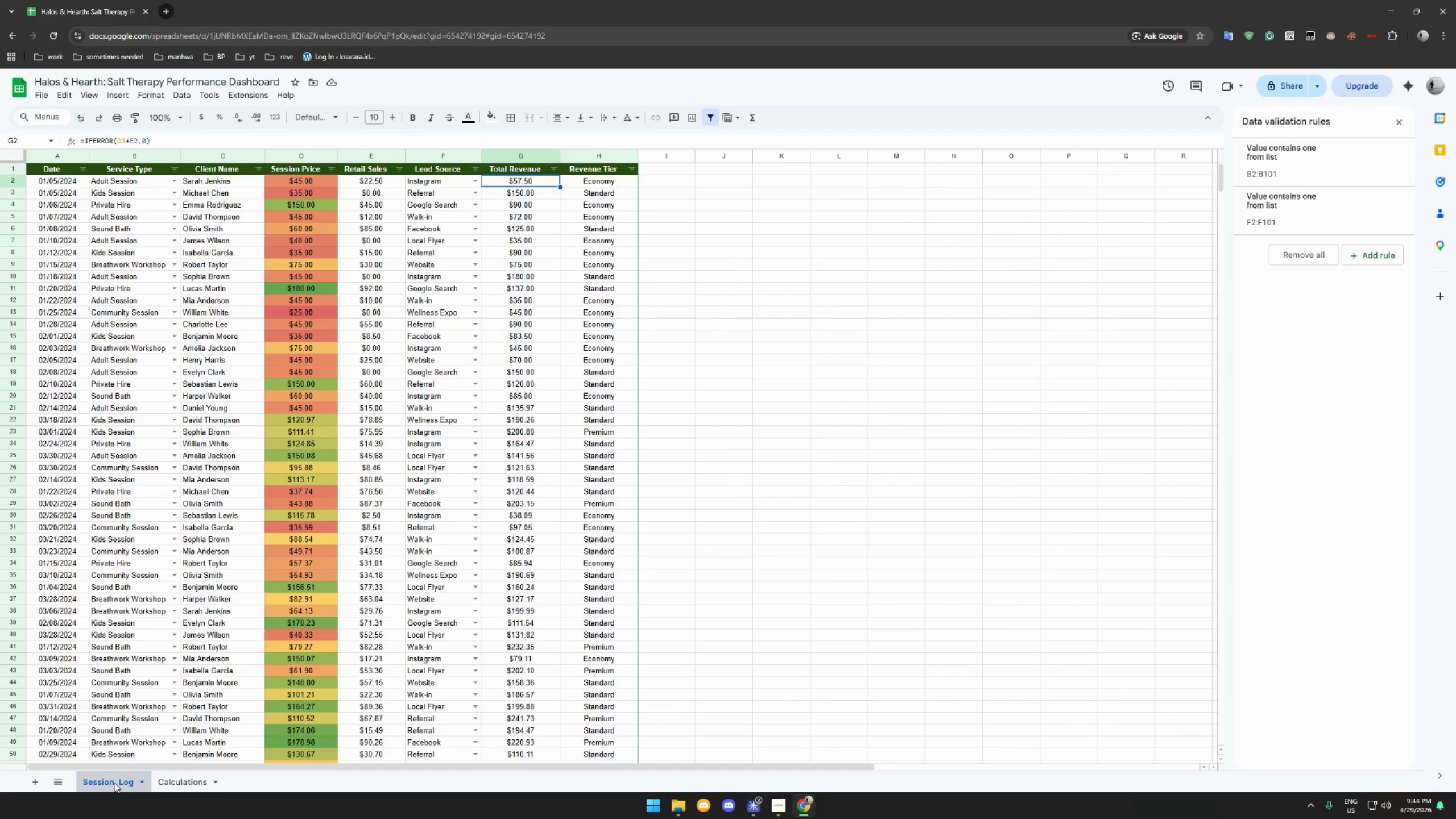 
scroll: coordinate [213, 672], scroll_direction: up, amount: 4.0
 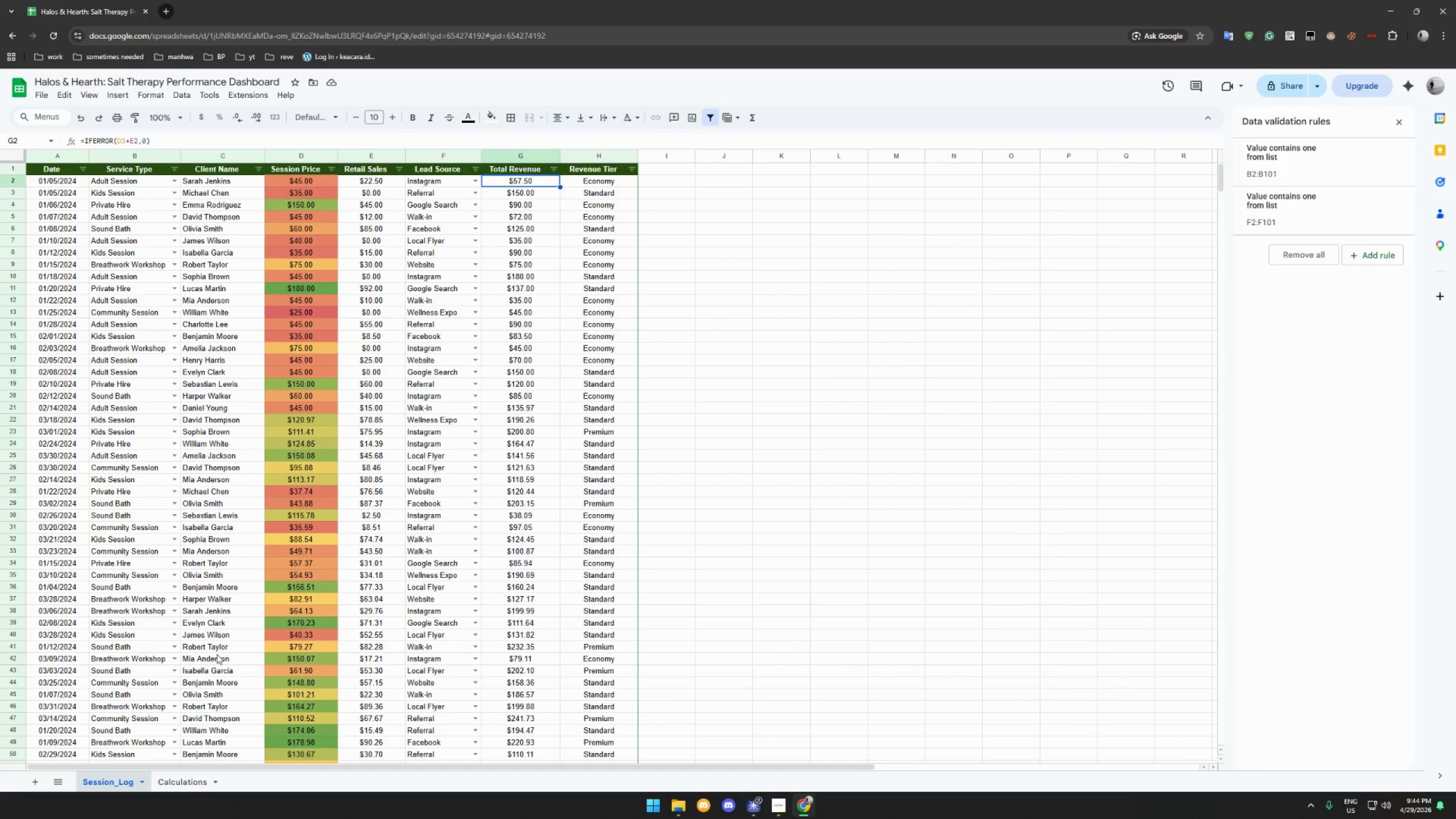 
scroll: coordinate [223, 645], scroll_direction: down, amount: 13.0
 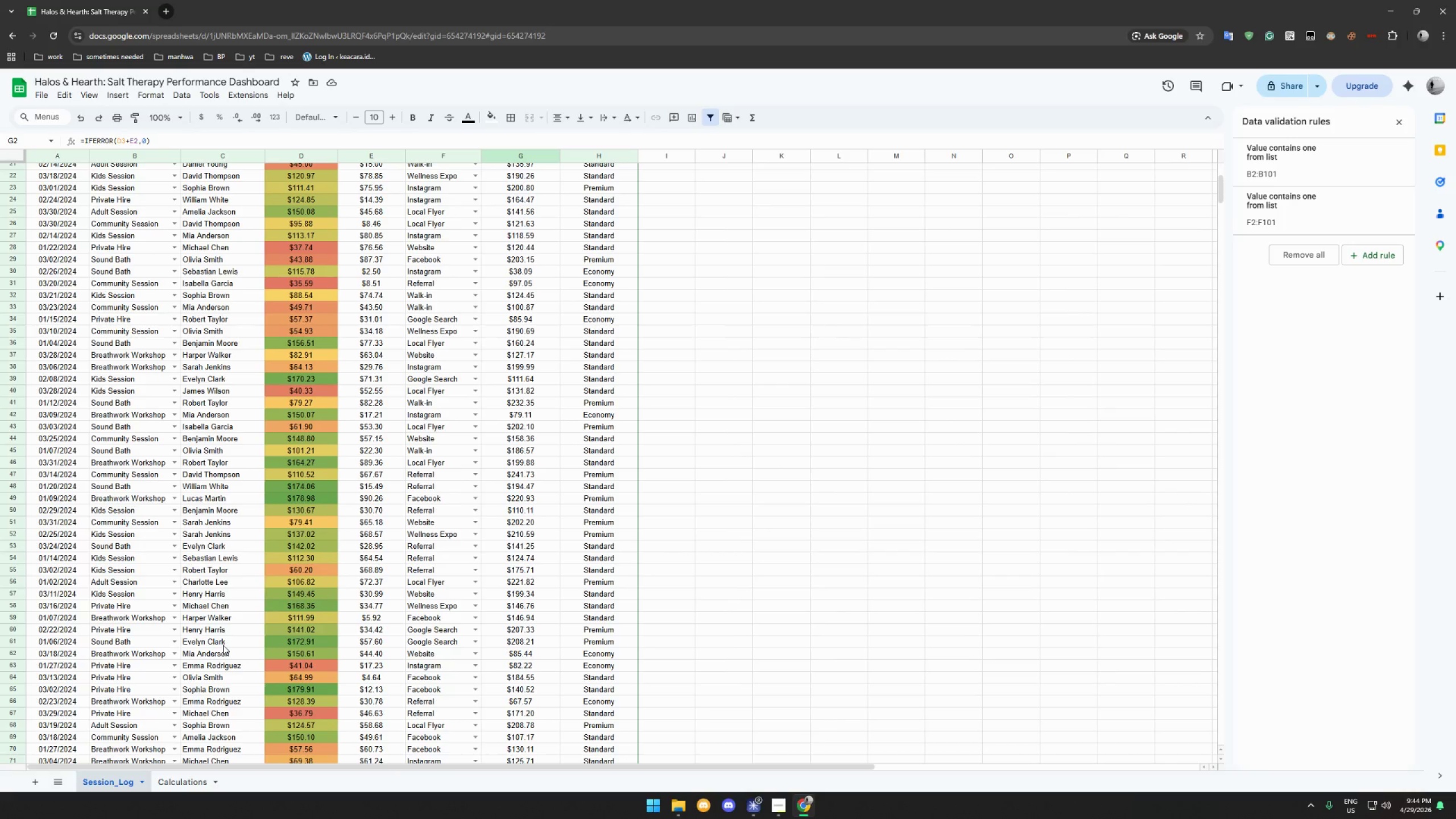 
scroll: coordinate [213, 646], scroll_direction: up, amount: 23.0
 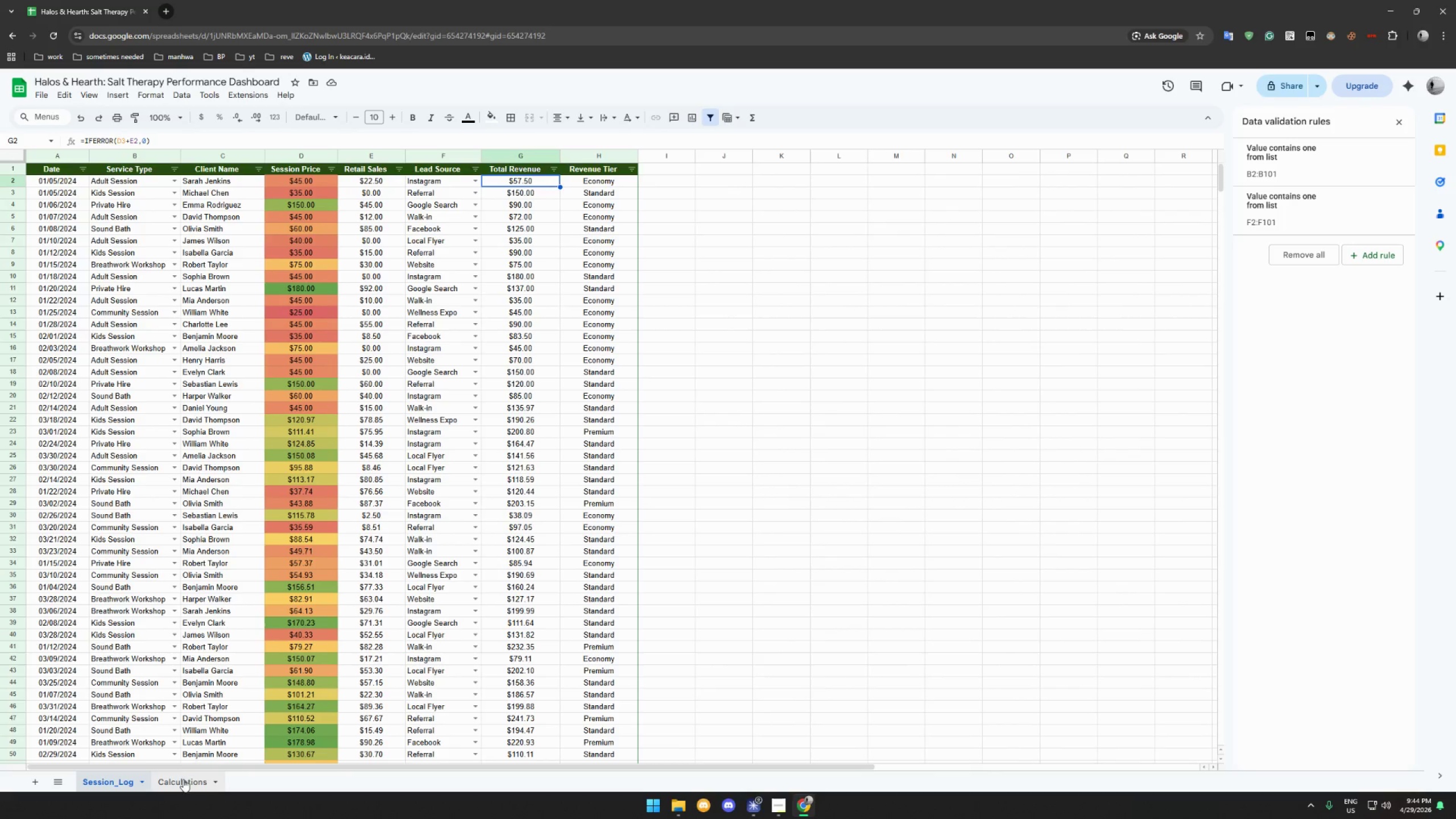 
left_click([183, 781])
 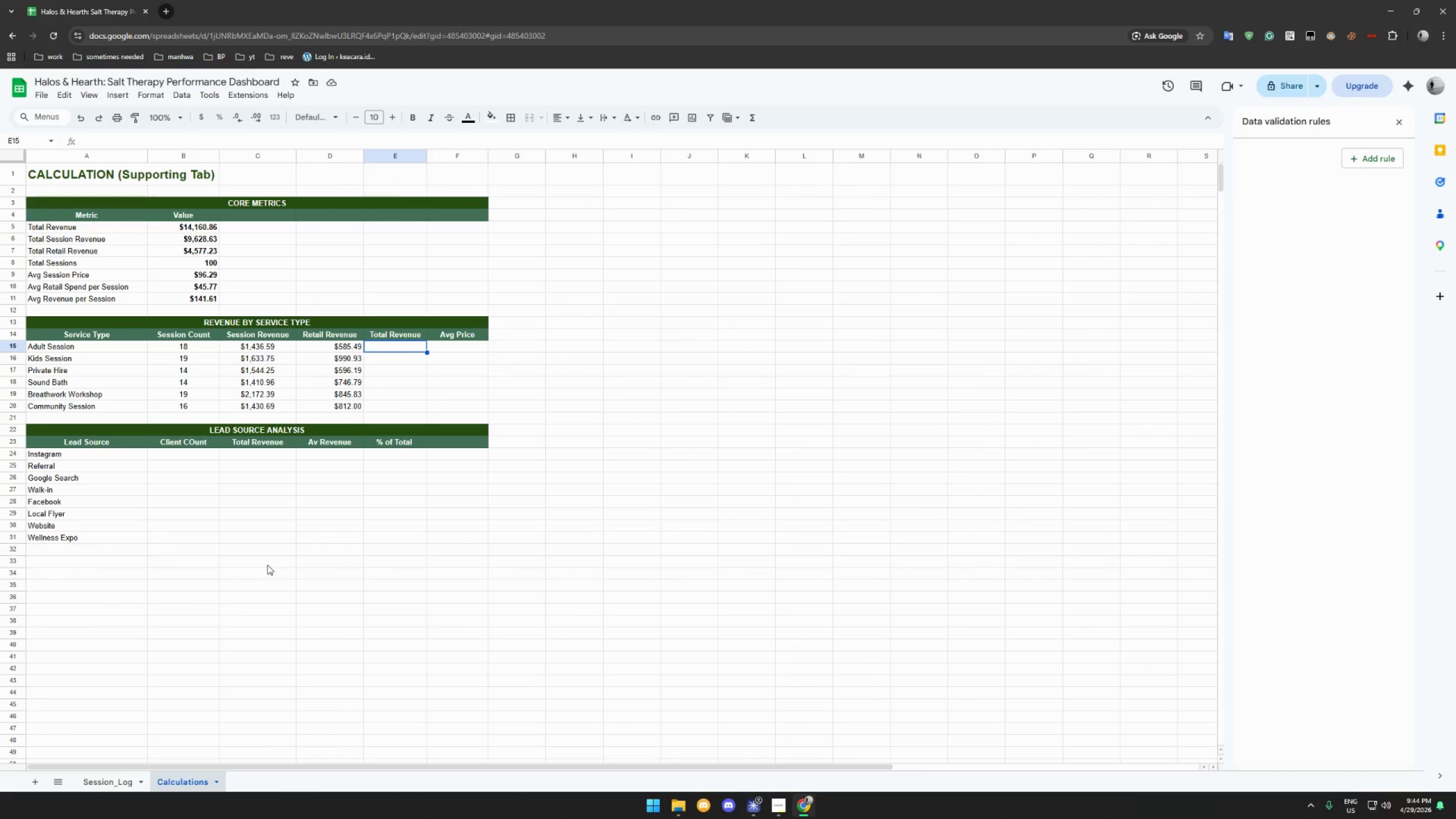 
type(=IFERROR(ROUND(C15+D15,2),0))
 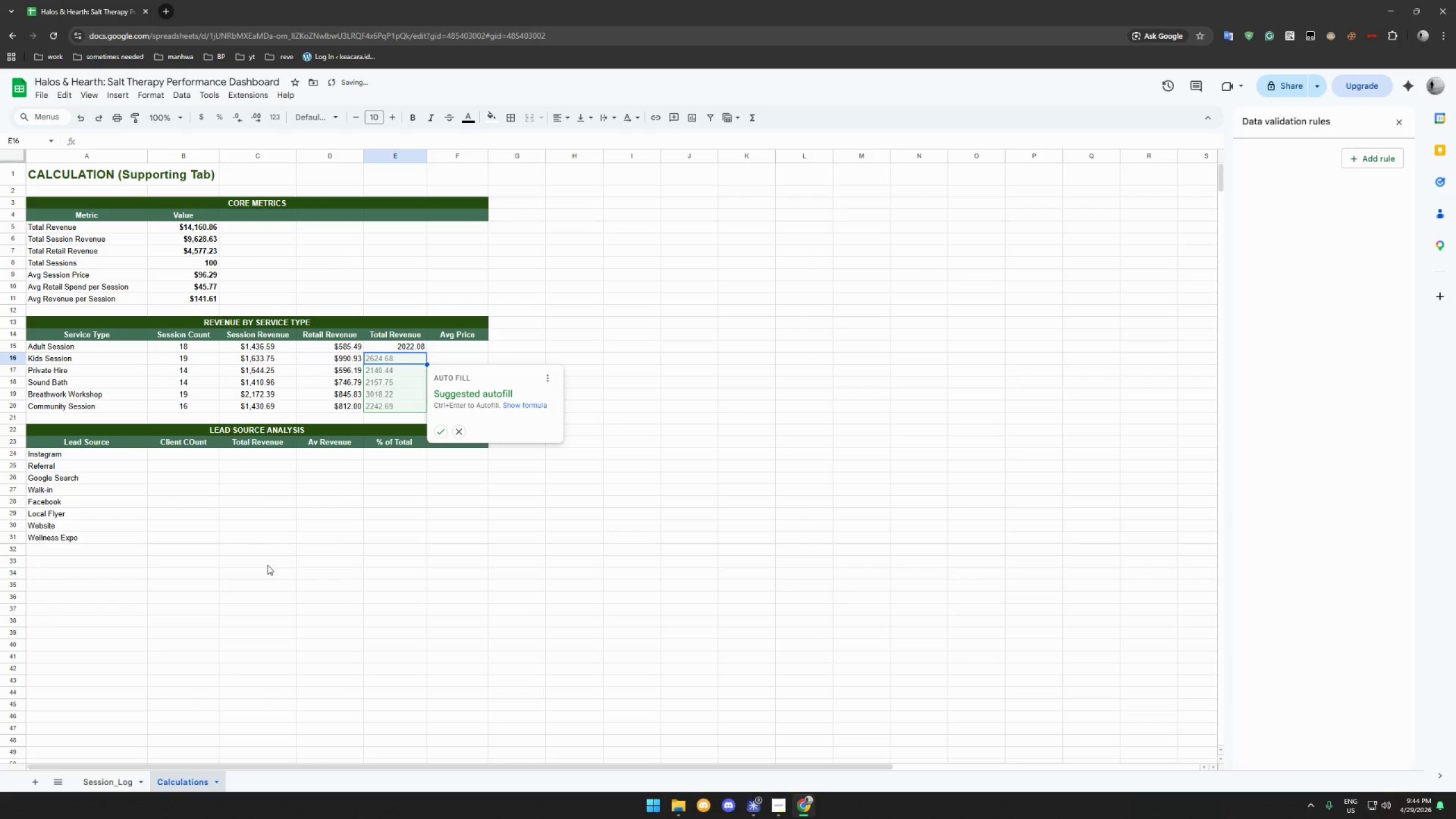 
 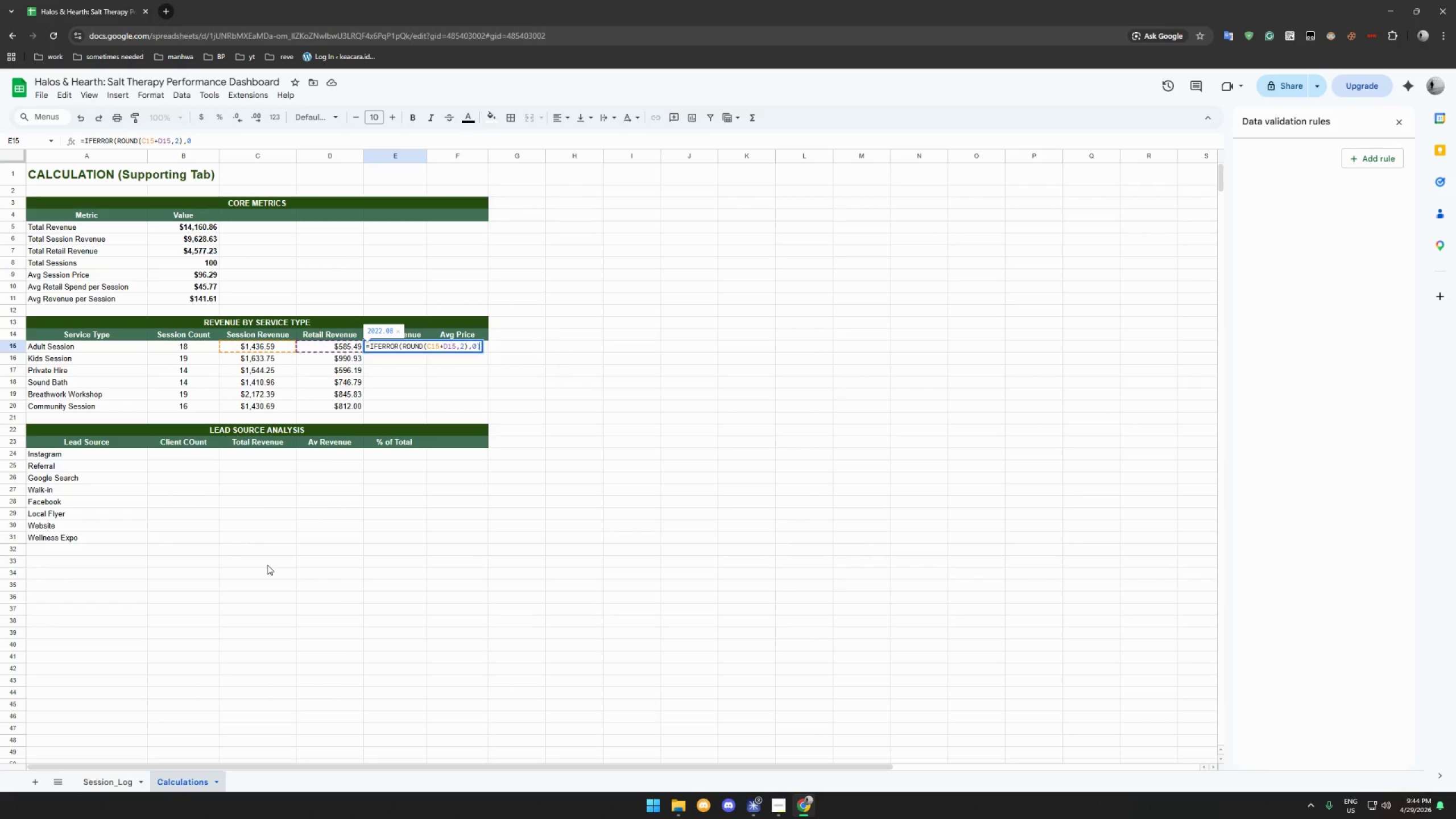 
key(Enter)
 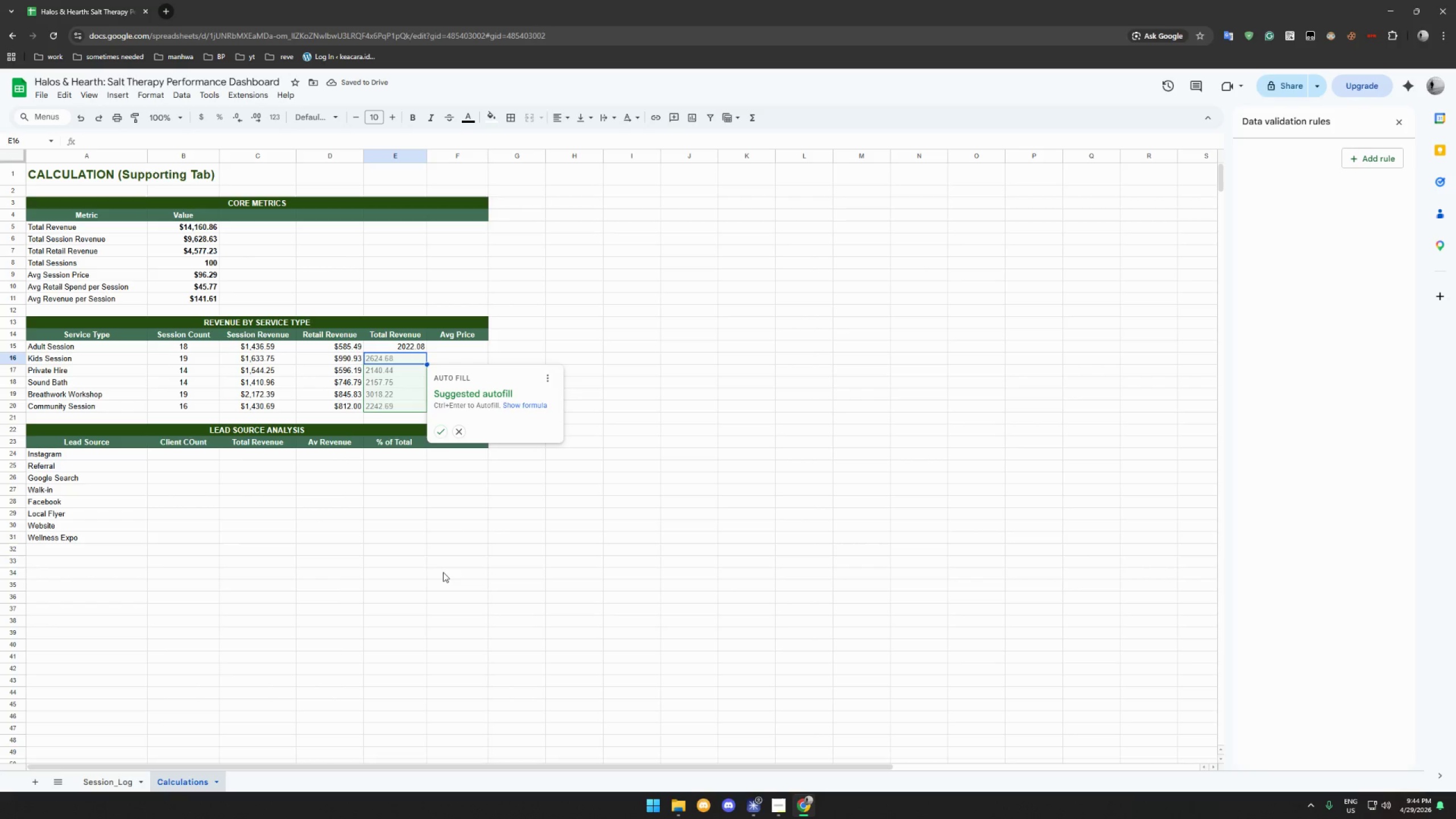 
left_click([441, 432])
 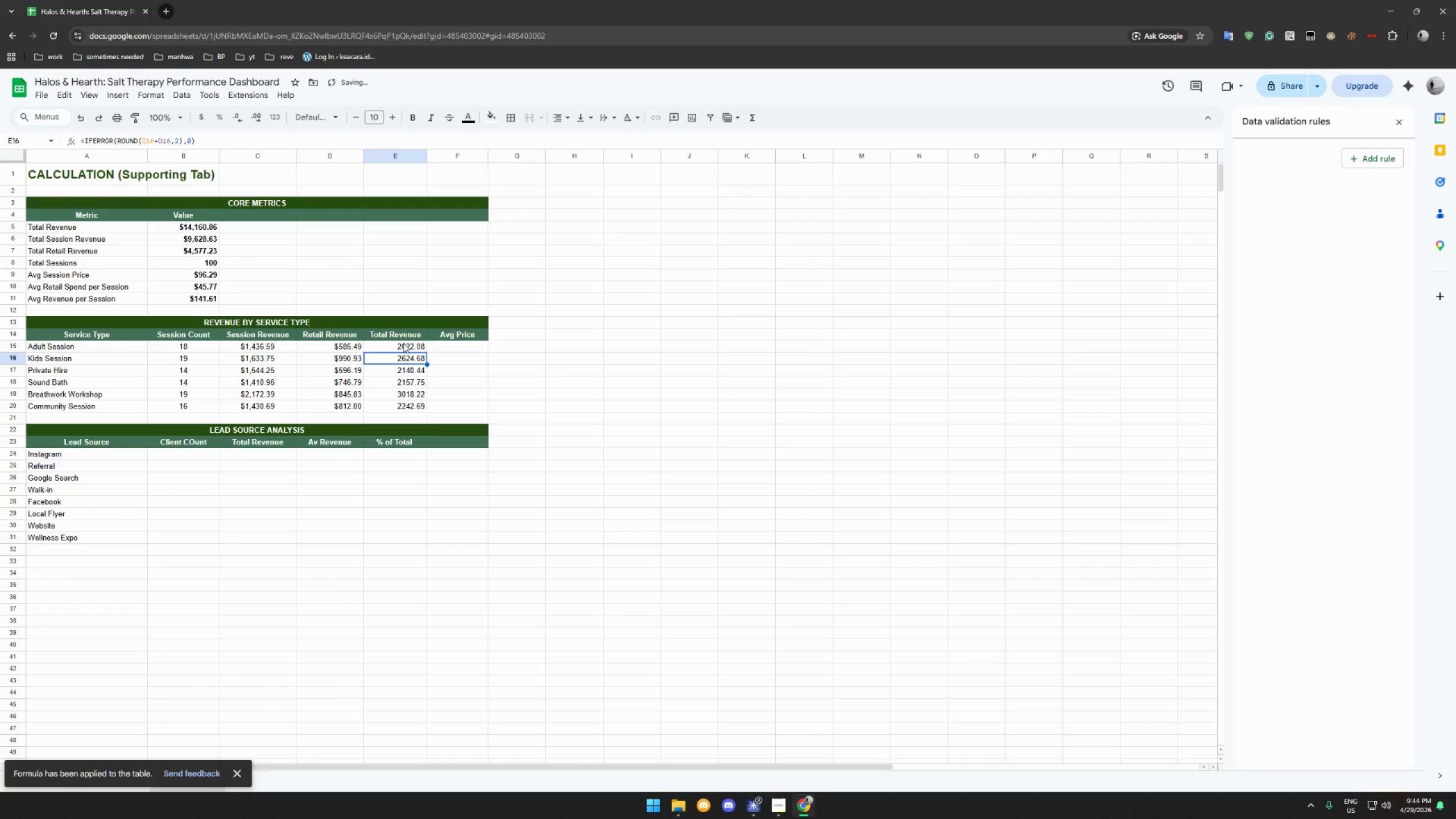 
left_click_drag(start_coordinate=[403, 343], to_coordinate=[403, 410])
 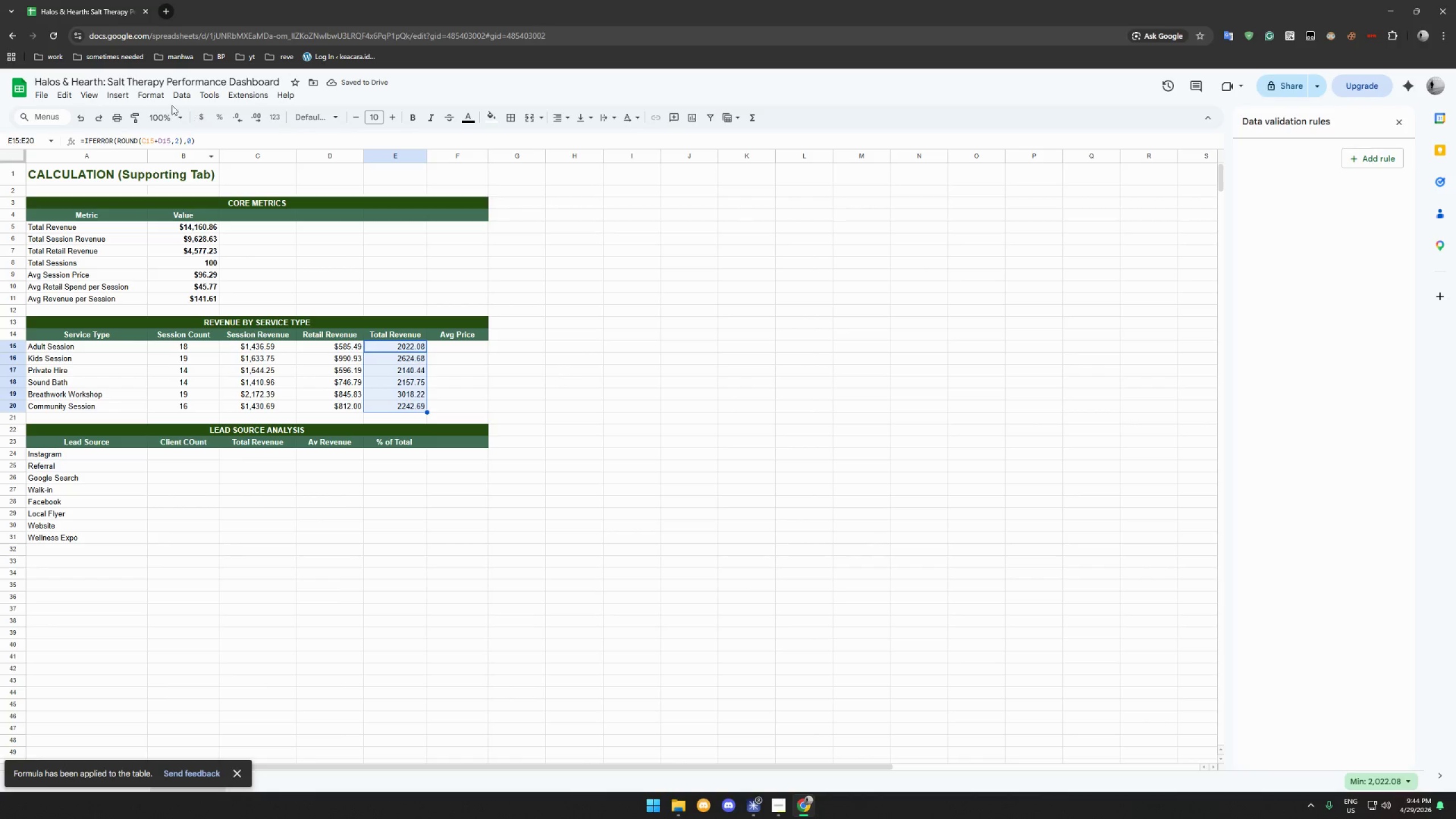 
left_click([154, 99])
 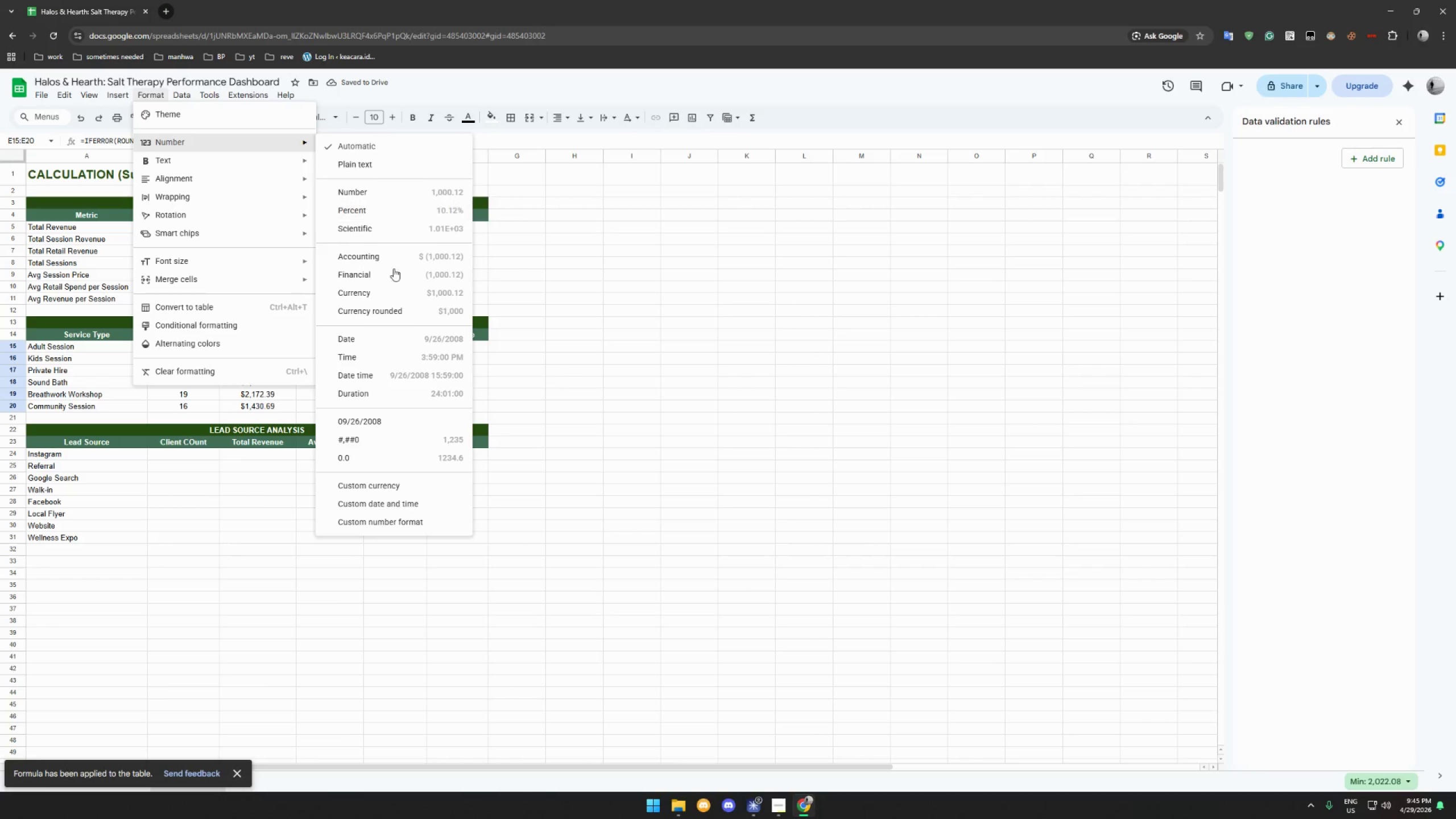 
left_click([396, 294])
 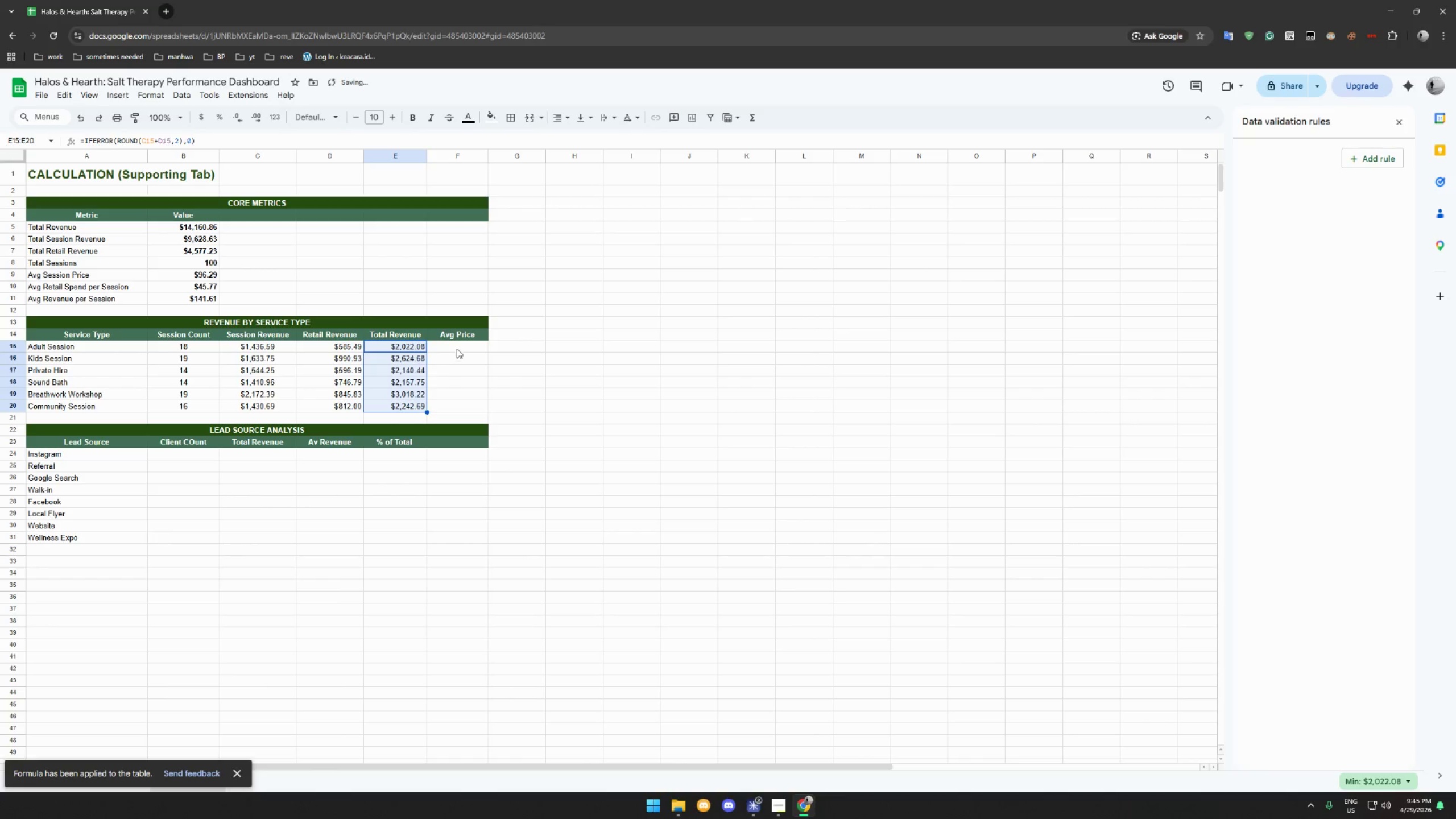 
left_click([457, 348])
 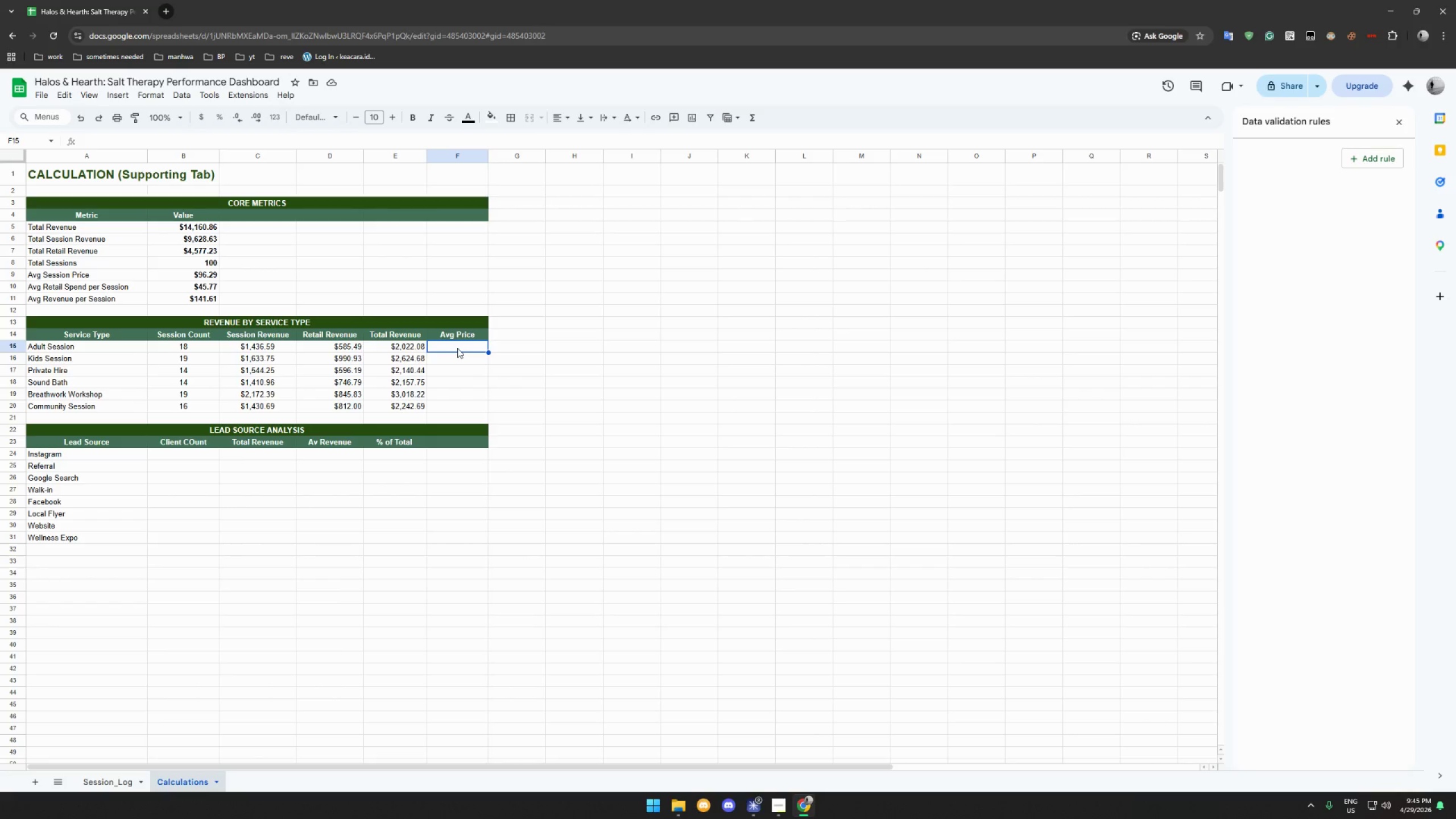 
wait(6.12)
 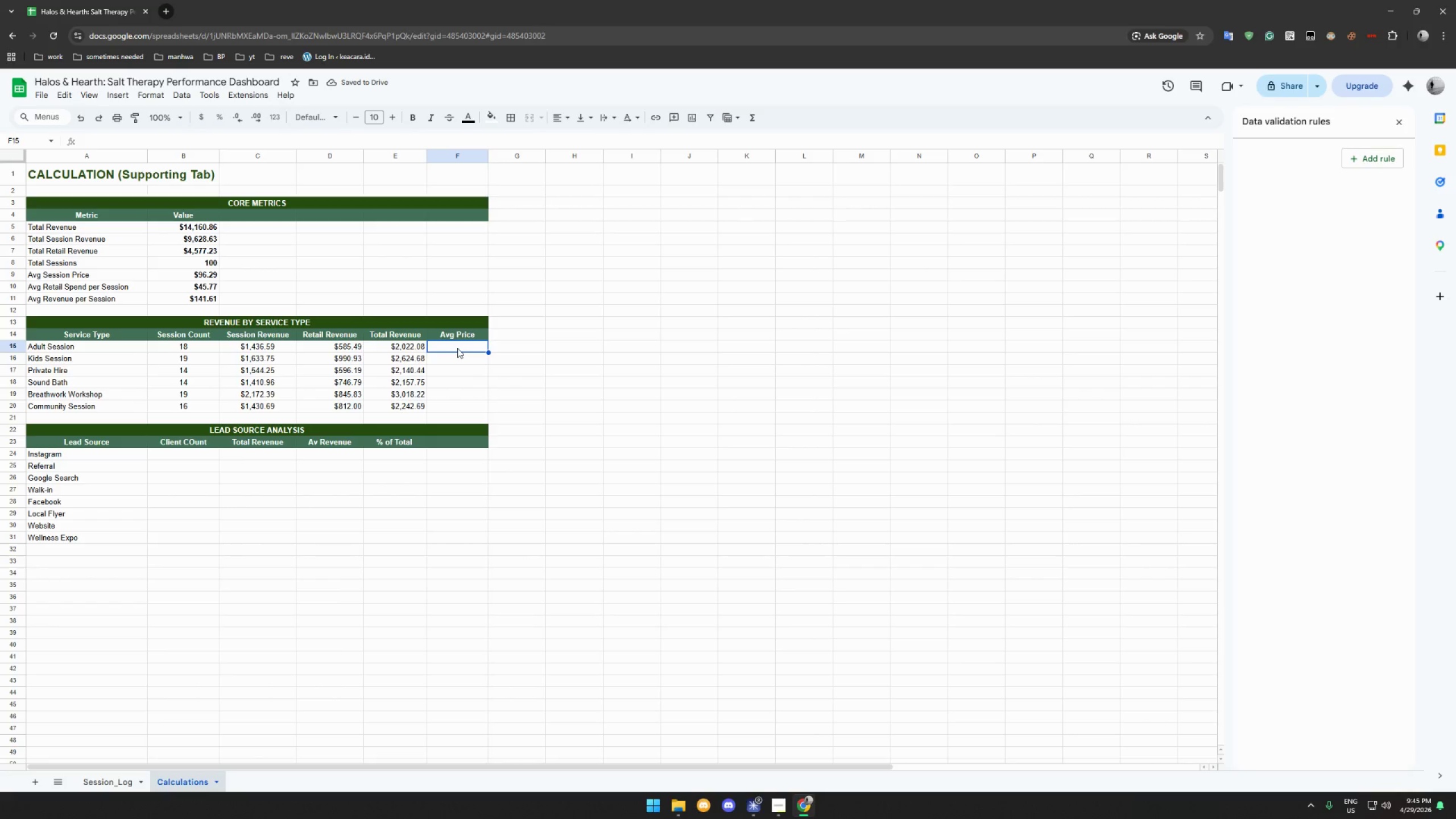 
type(=IFERROR(ROUND(AVERAGEIF(Su)
key(Backspace)
type(ession)_)
key(Backspace)
key(Backspace)
type(_Log!B$2:B,A15)
 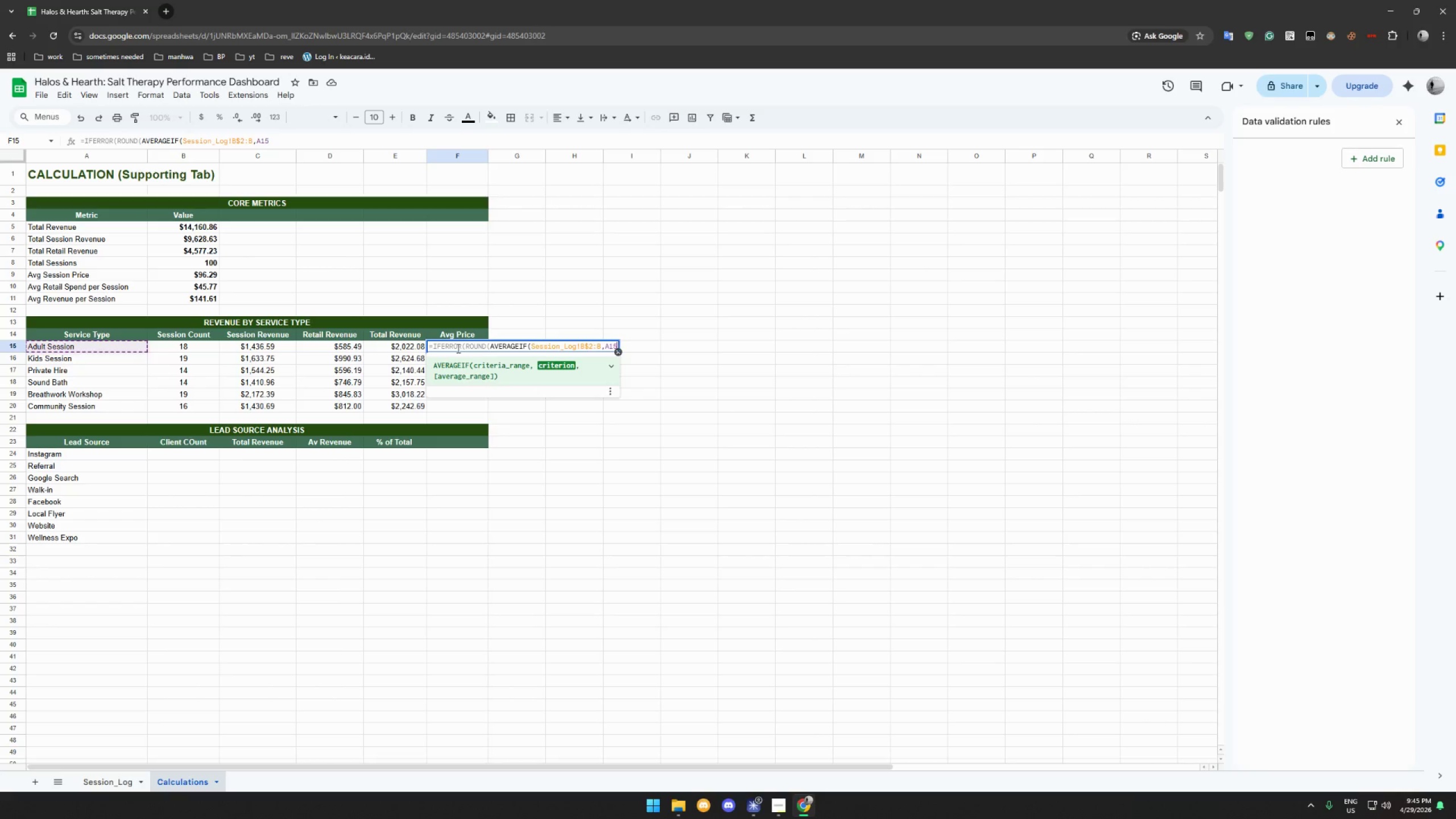 
wait(7.38)
 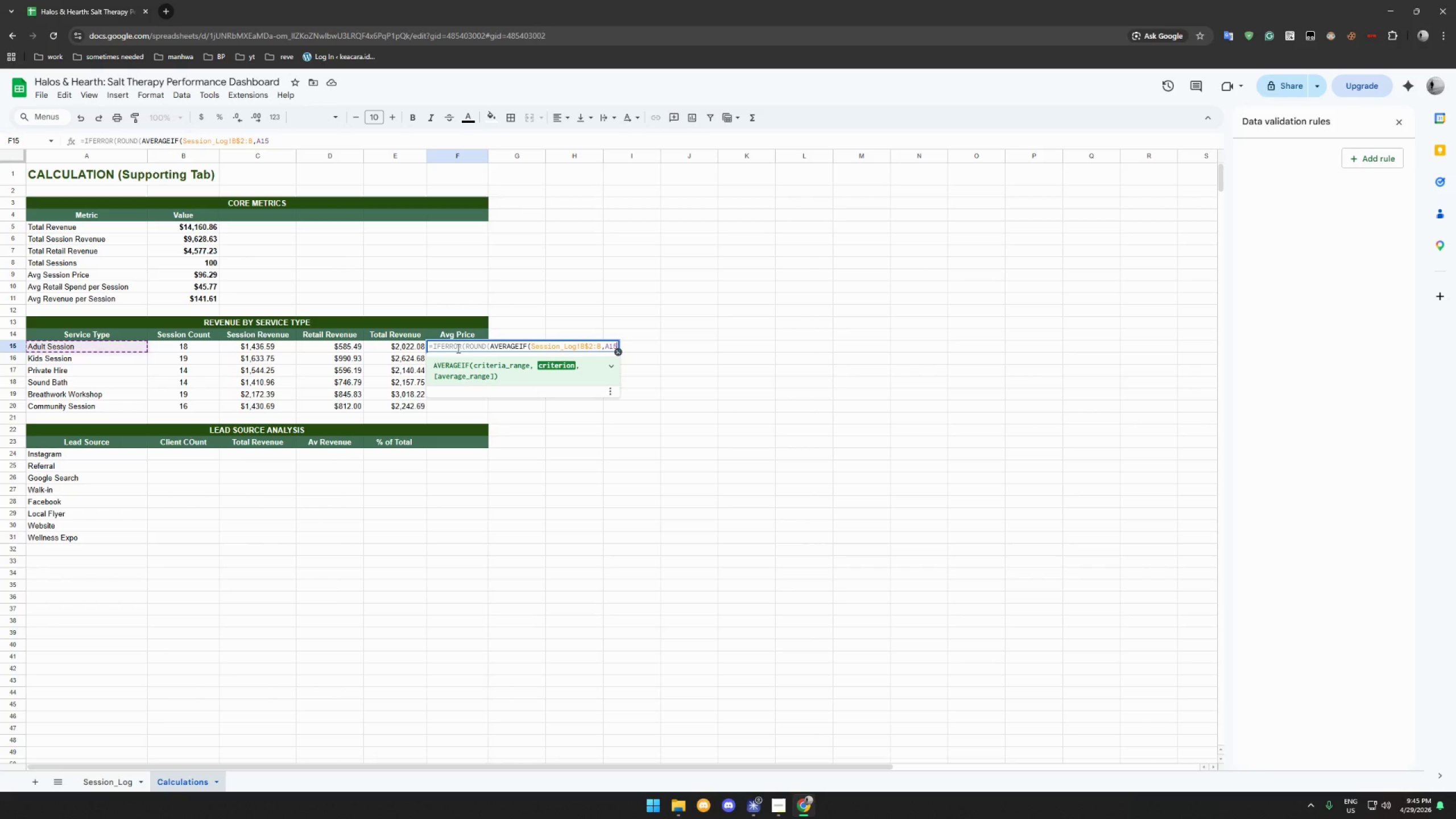 
type(,Session_Log!D$2:D),2),0))
 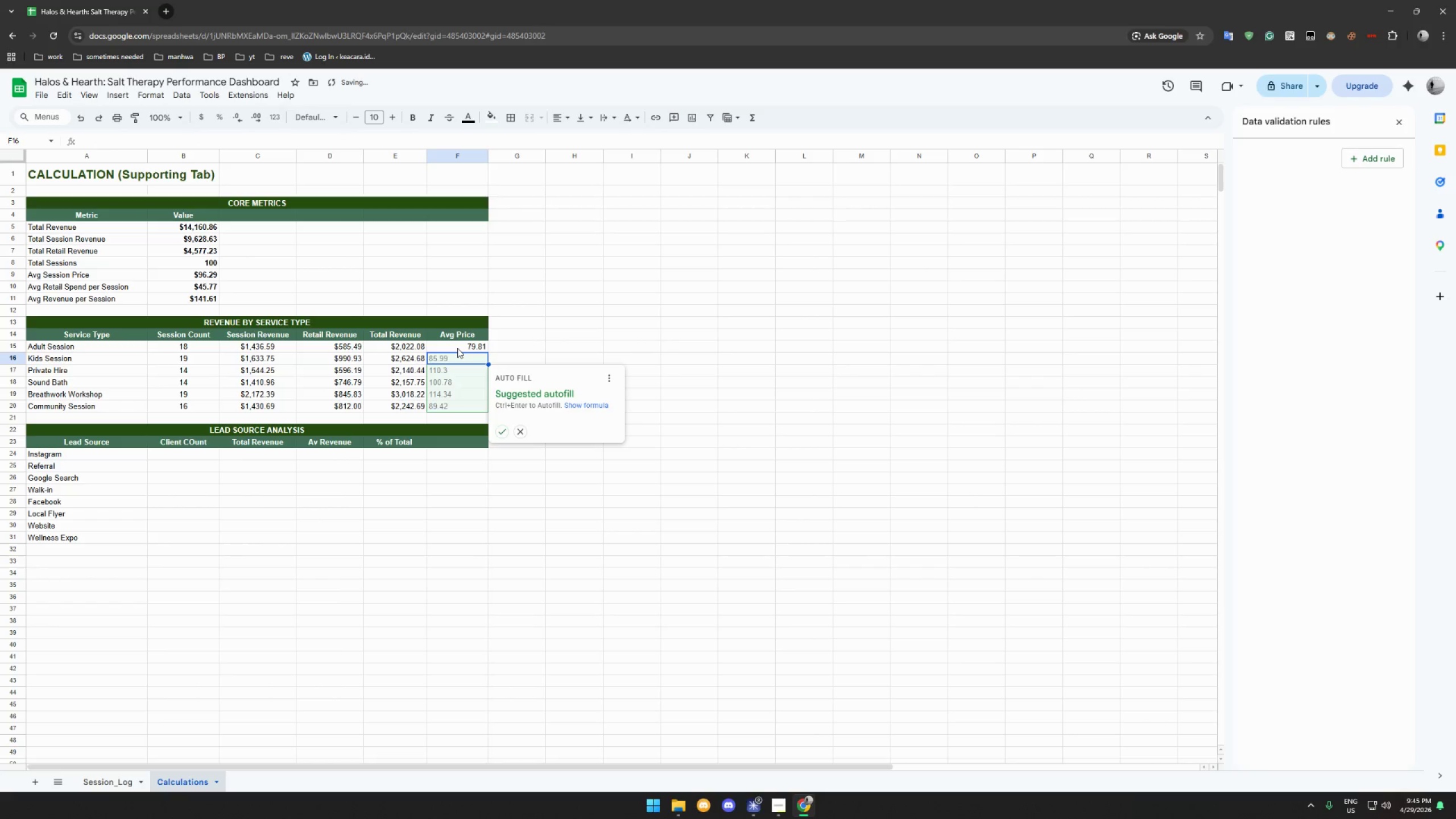 
 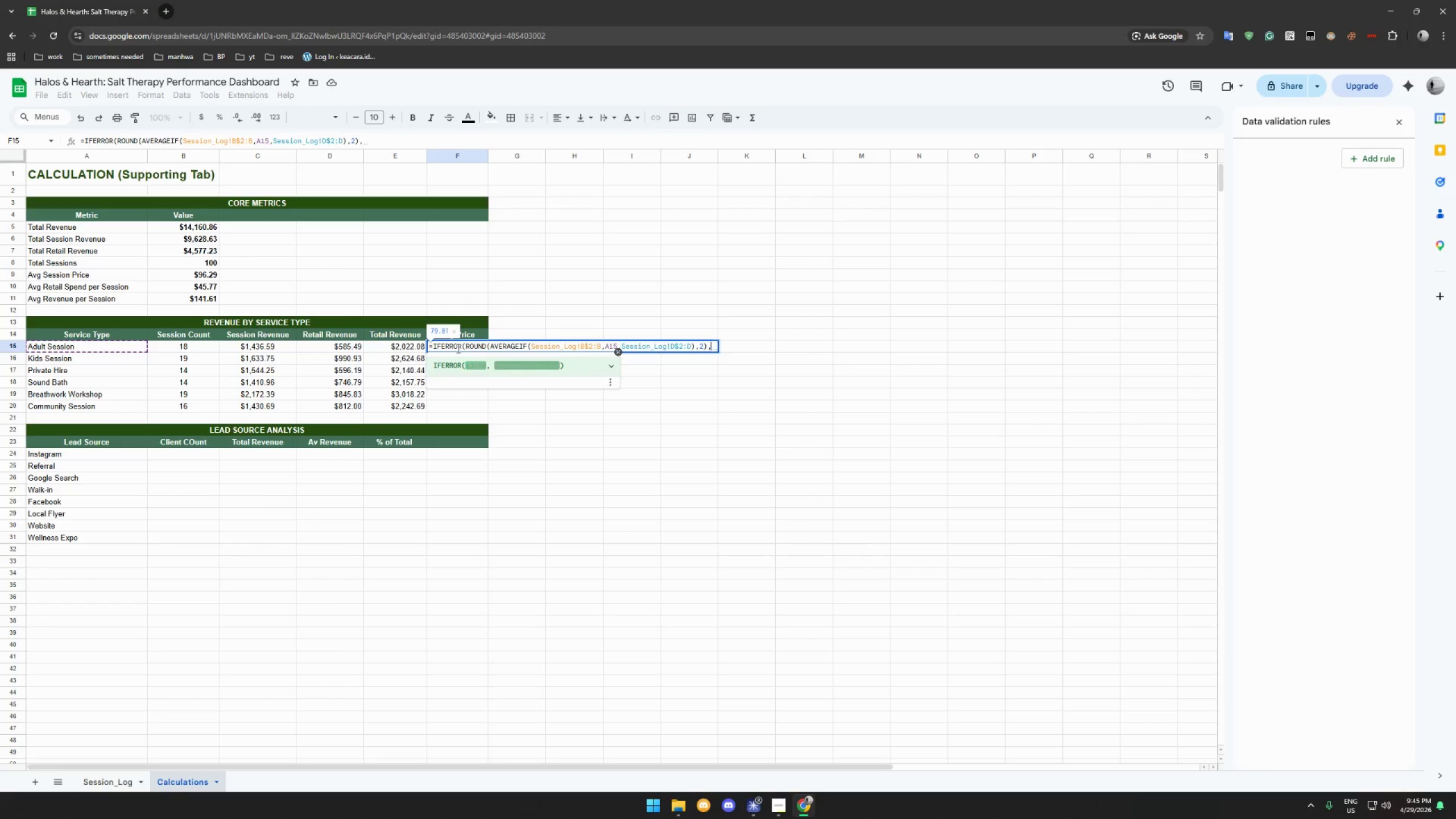 
key(Enter)
 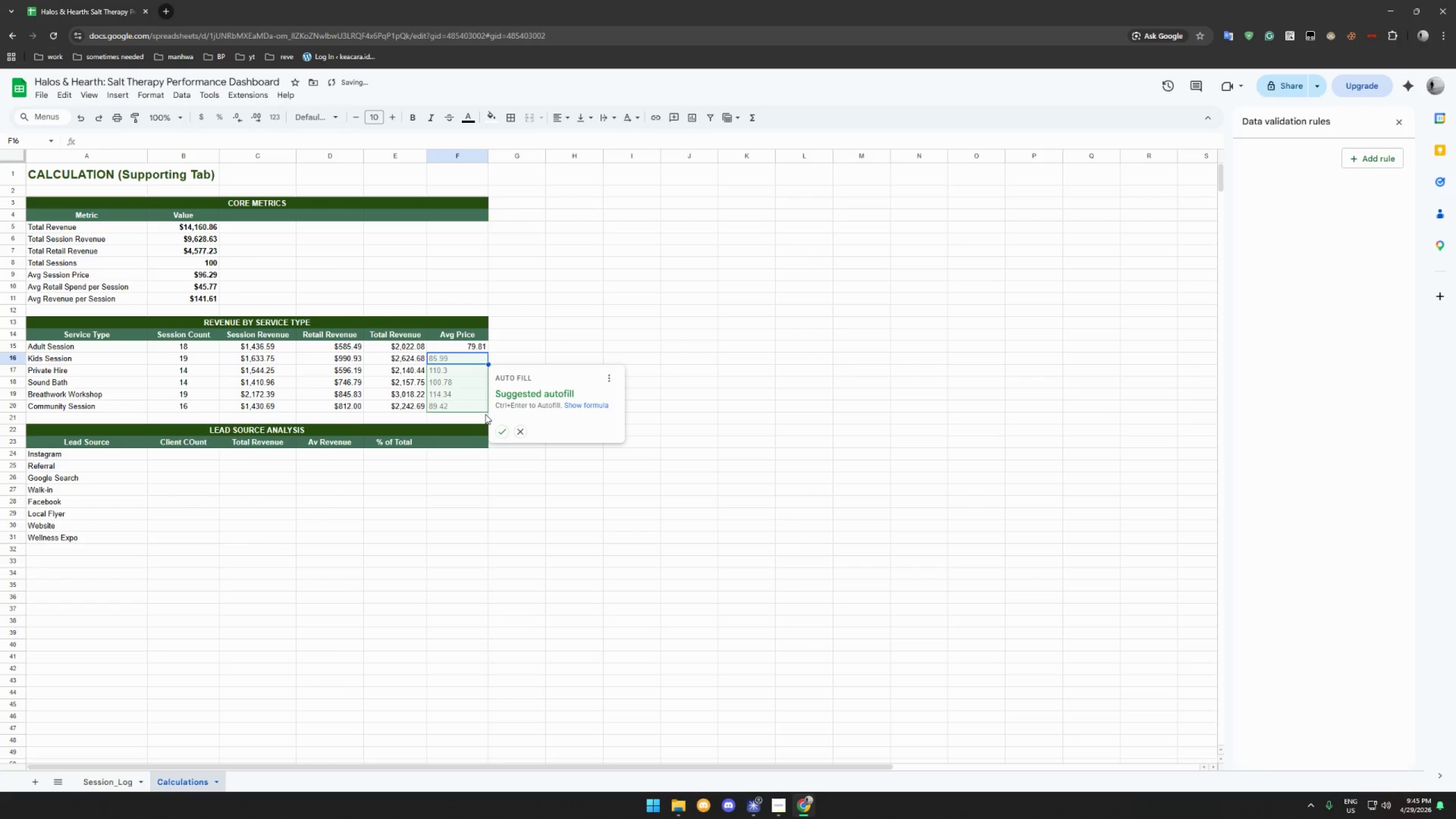 
left_click([502, 432])
 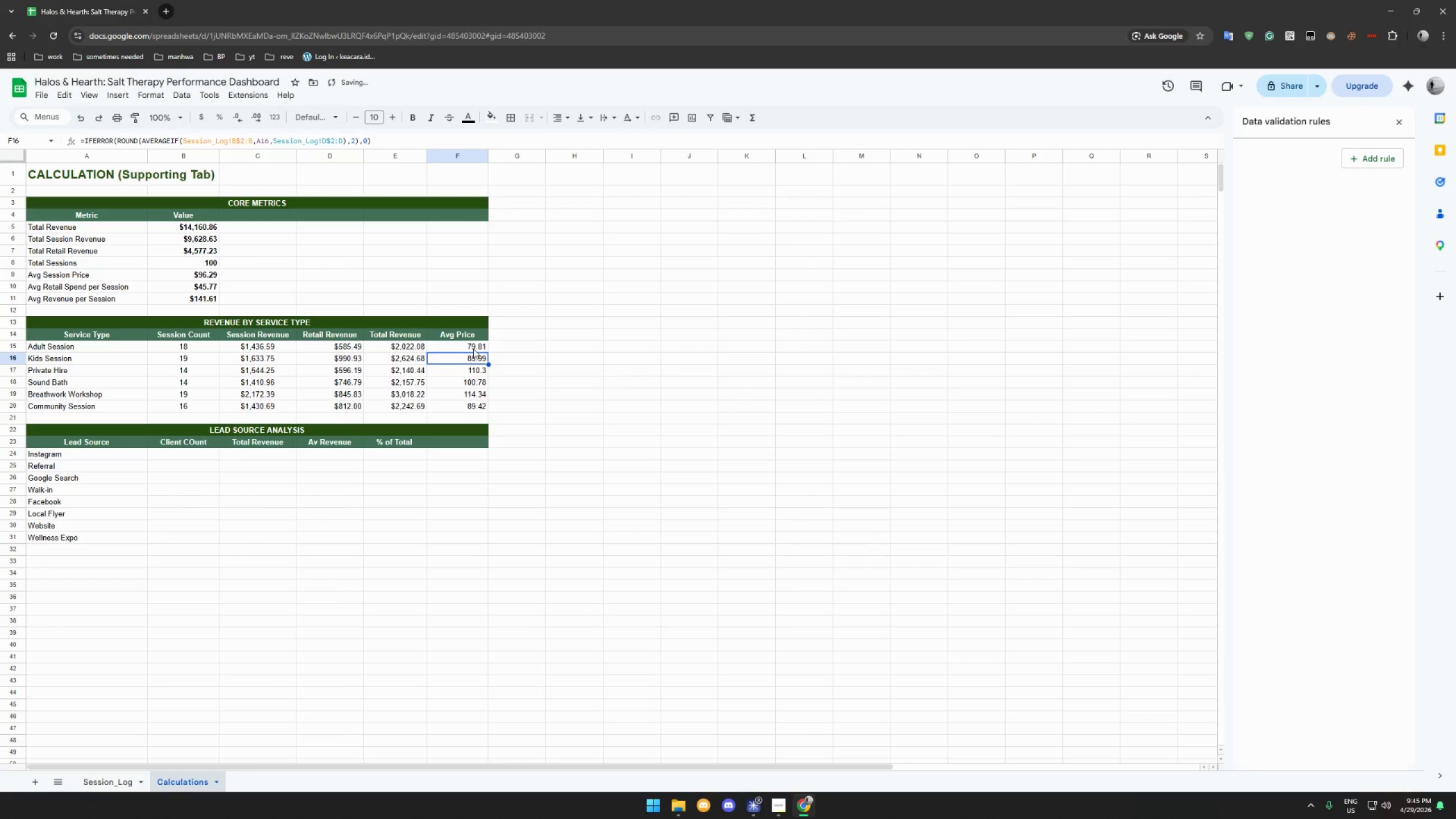 
left_click_drag(start_coordinate=[473, 349], to_coordinate=[471, 406])
 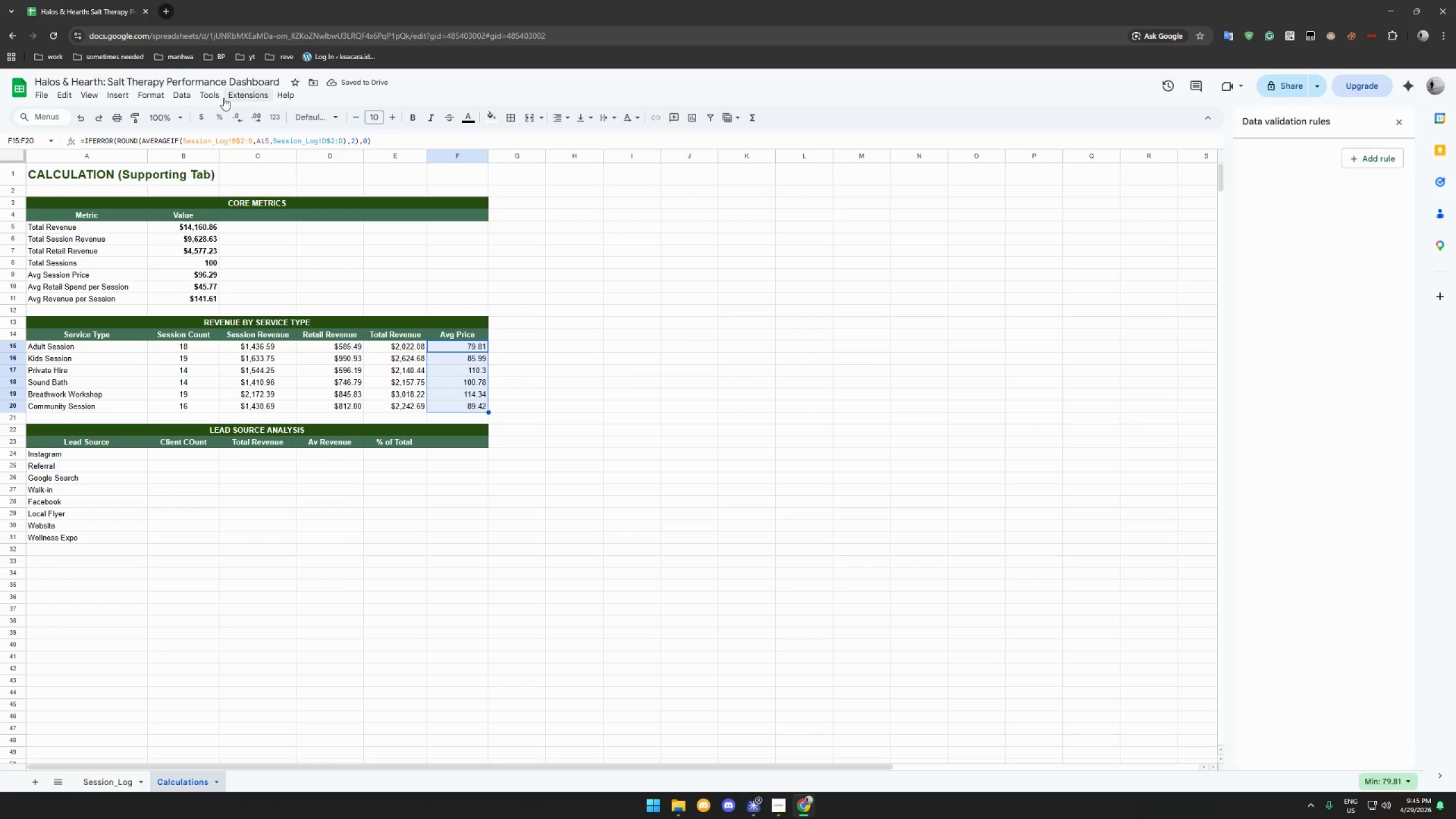 
left_click([183, 94])
 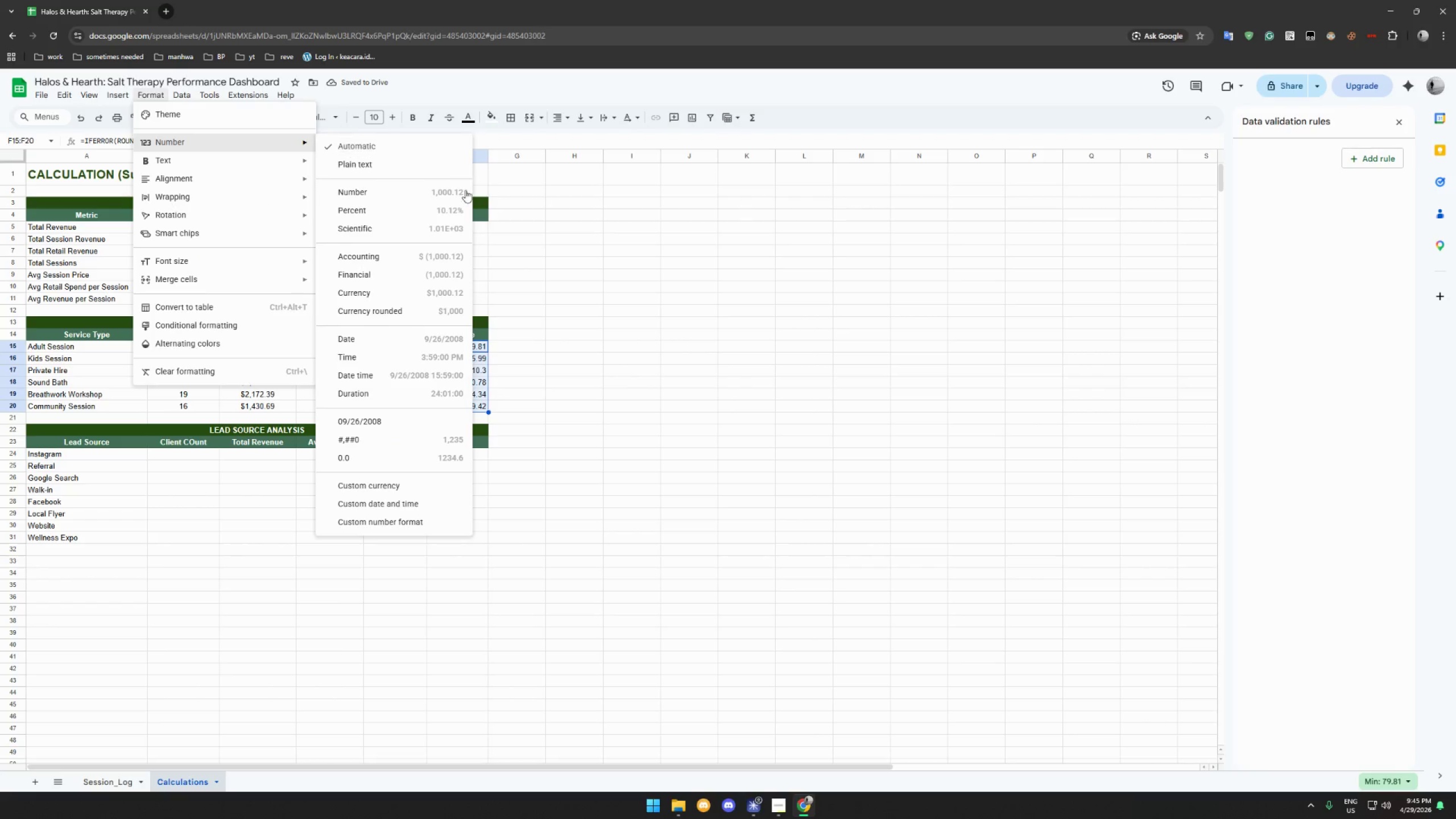 
left_click([447, 289])
 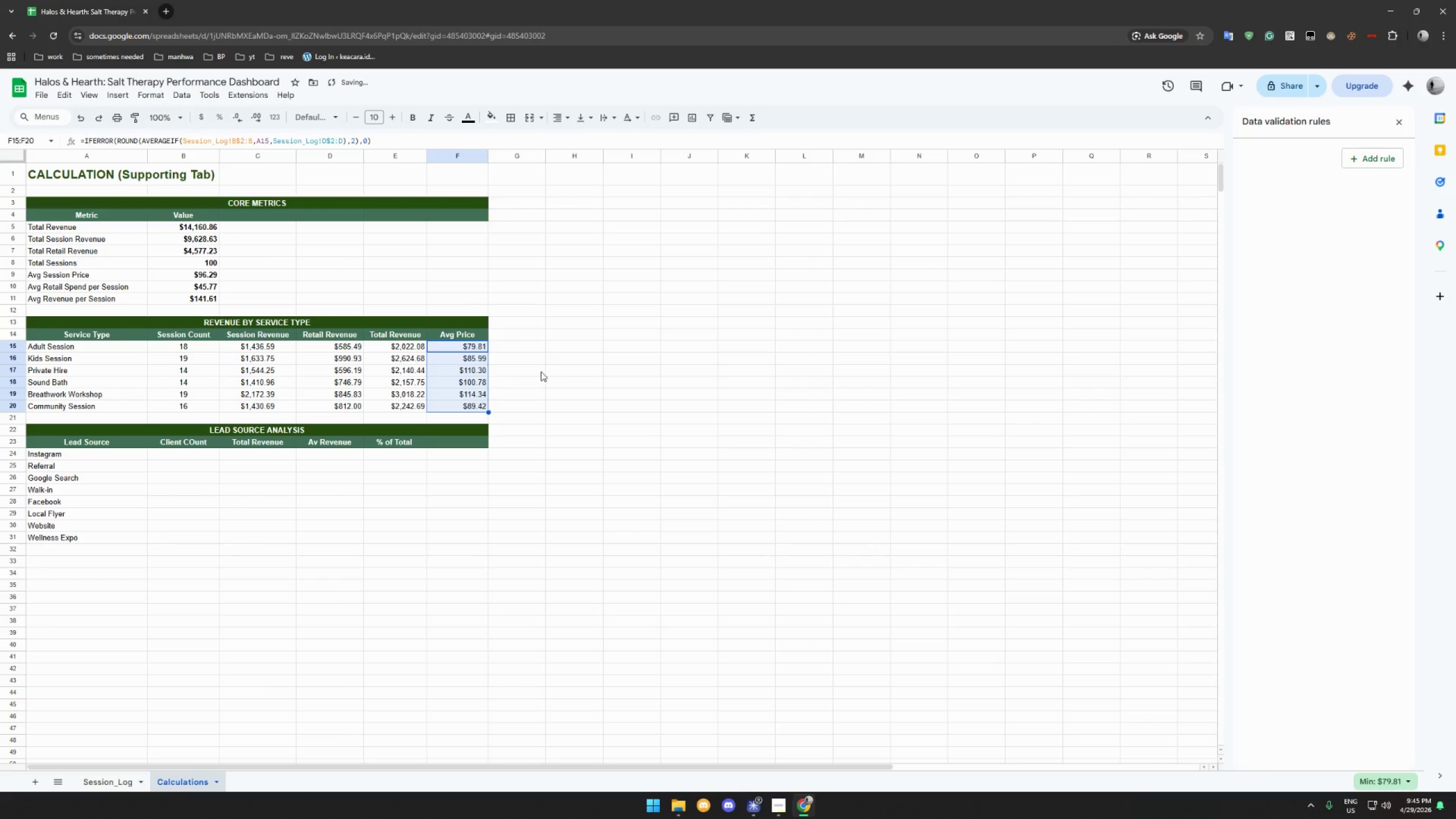 
left_click([533, 378])
 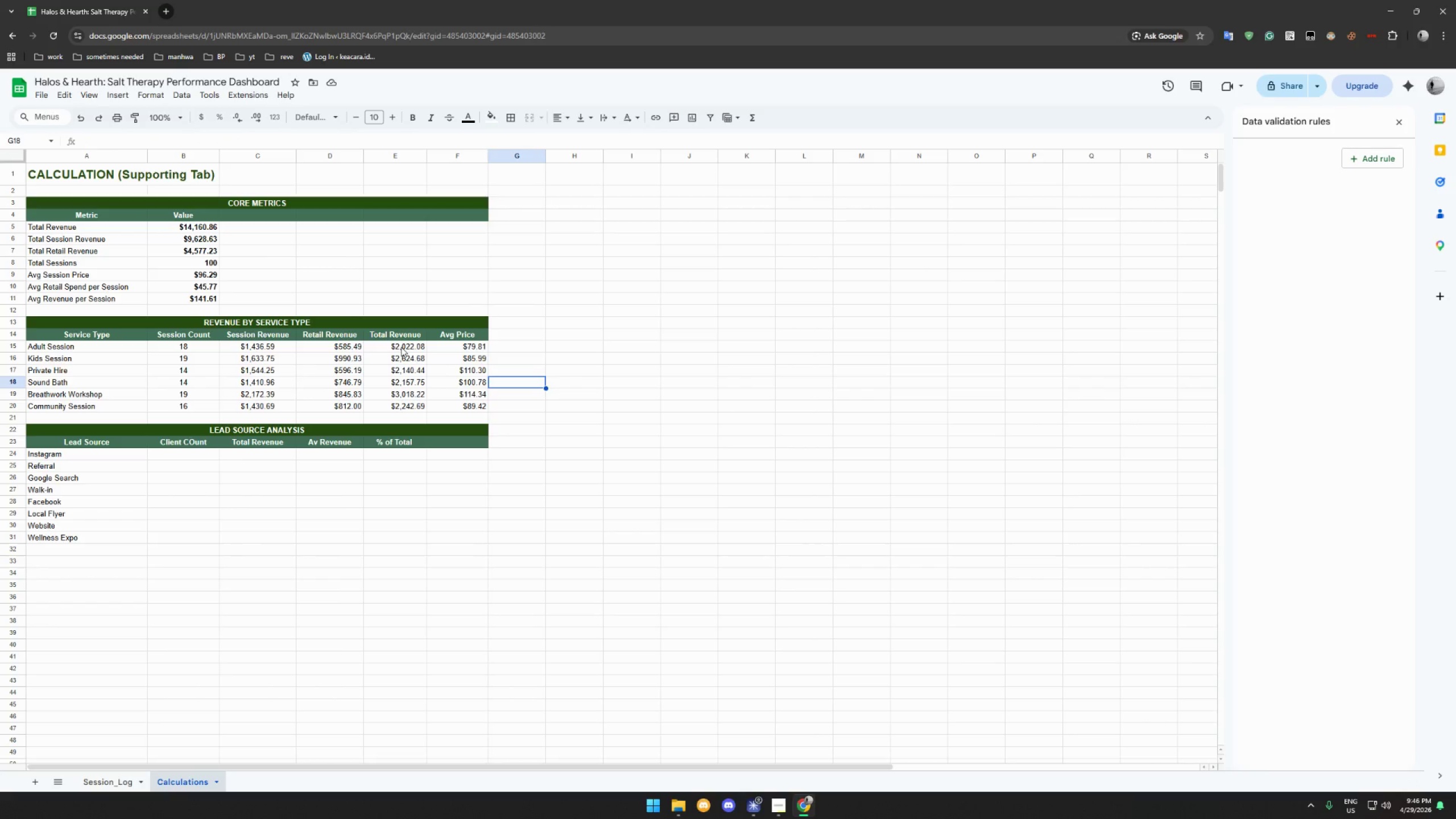 
wait(9.73)
 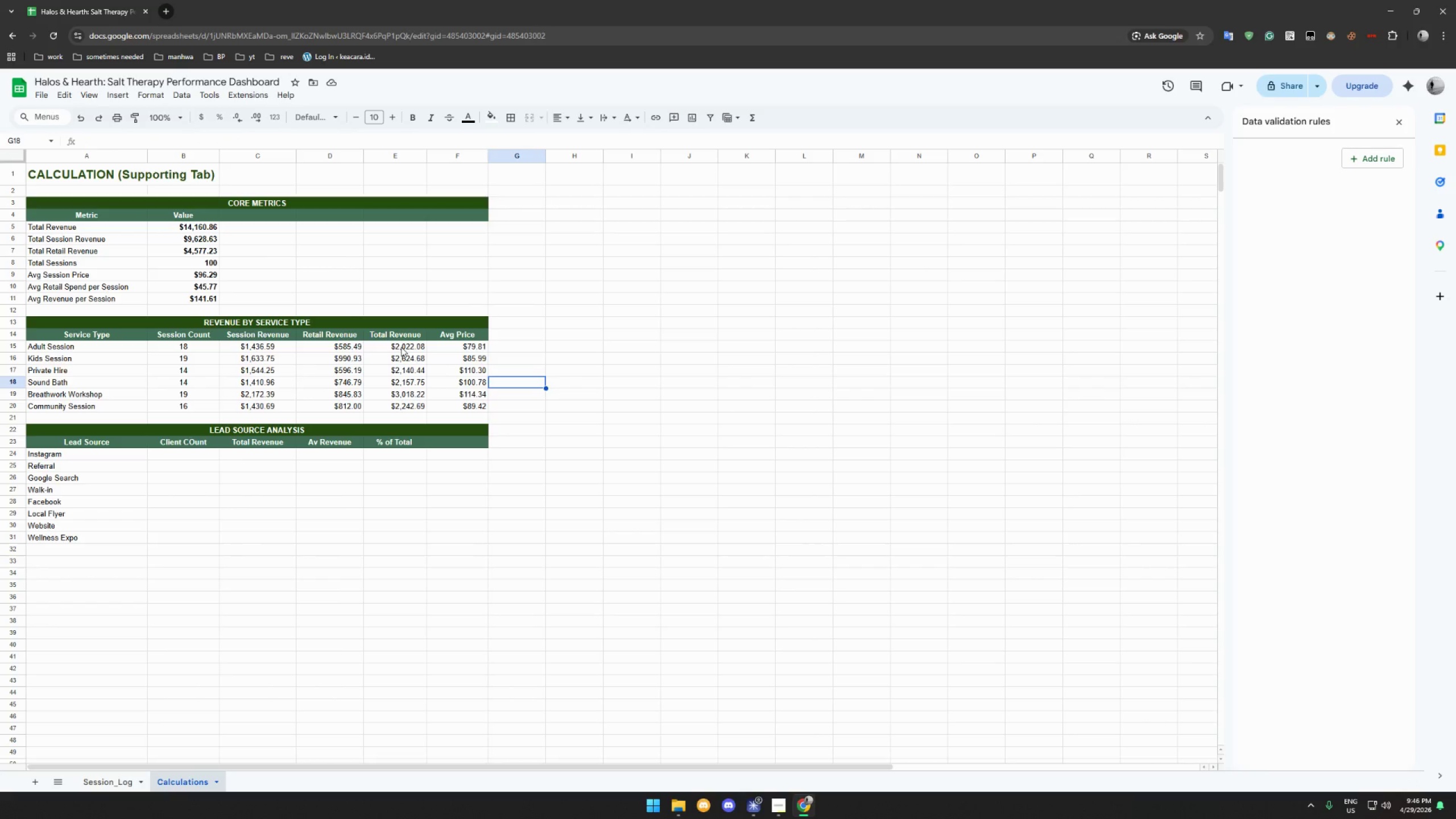 
left_click([182, 349])
 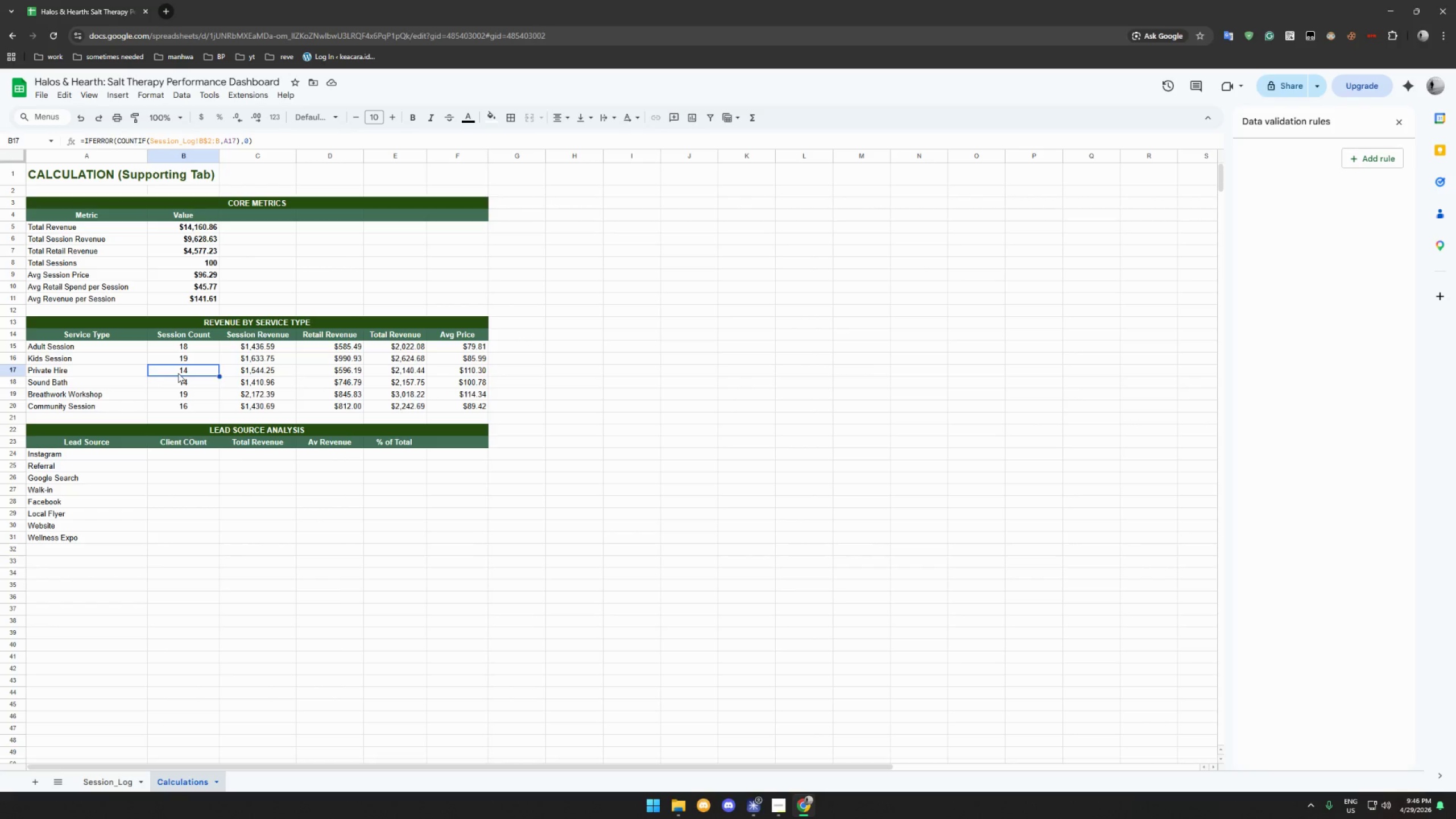 
double_click([175, 395])
 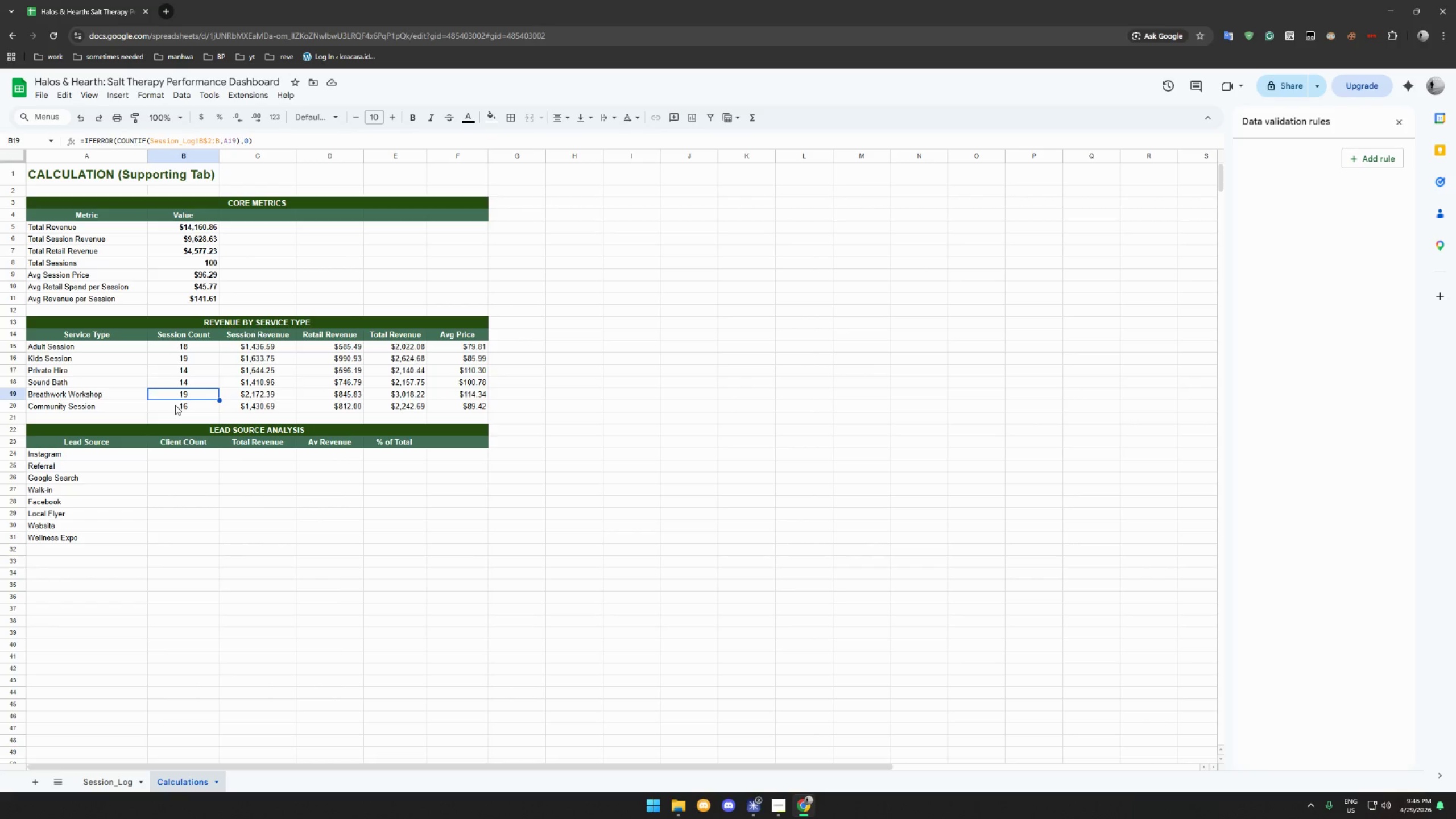 
triple_click([175, 405])
 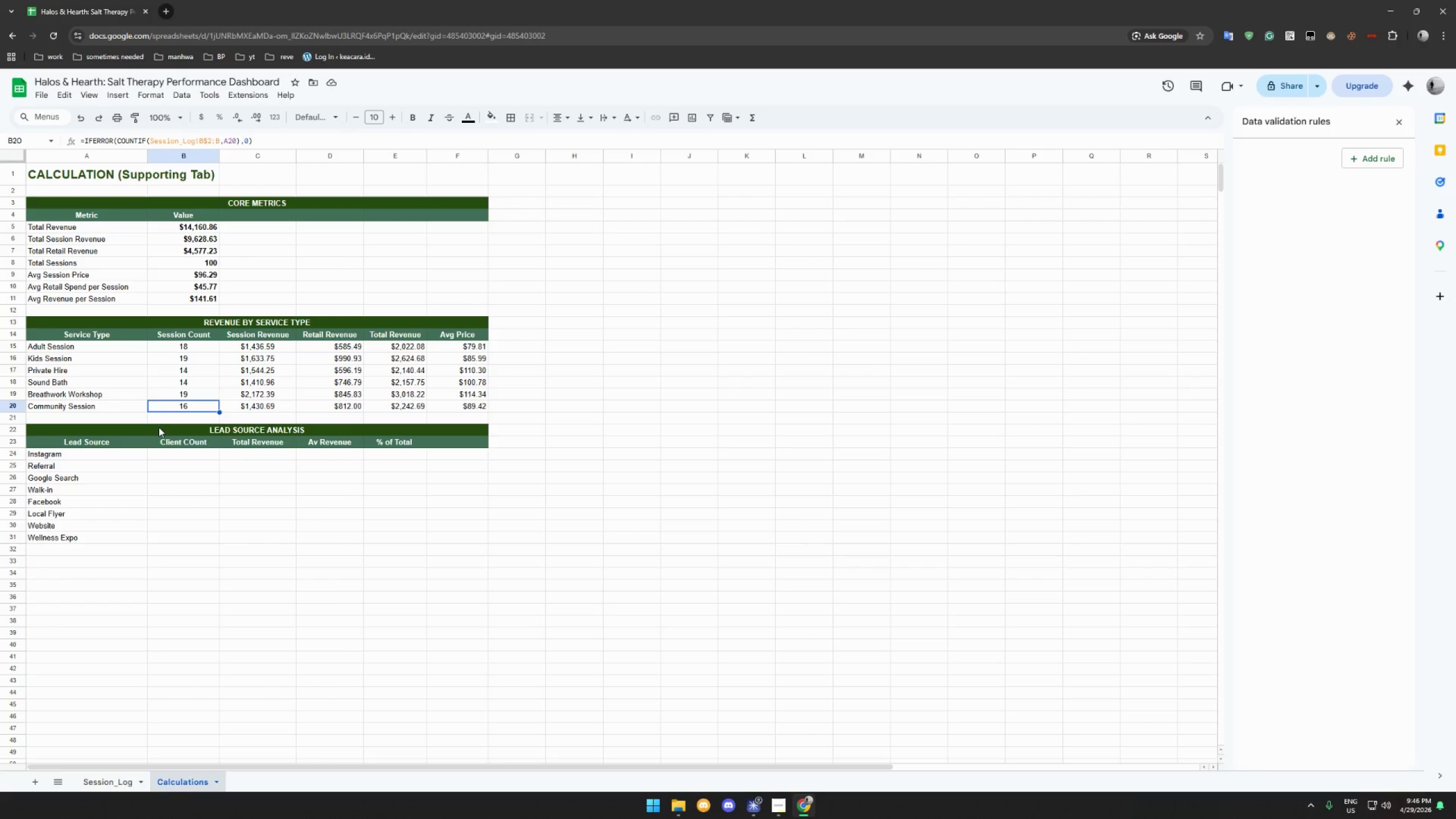 
wait(7.0)
 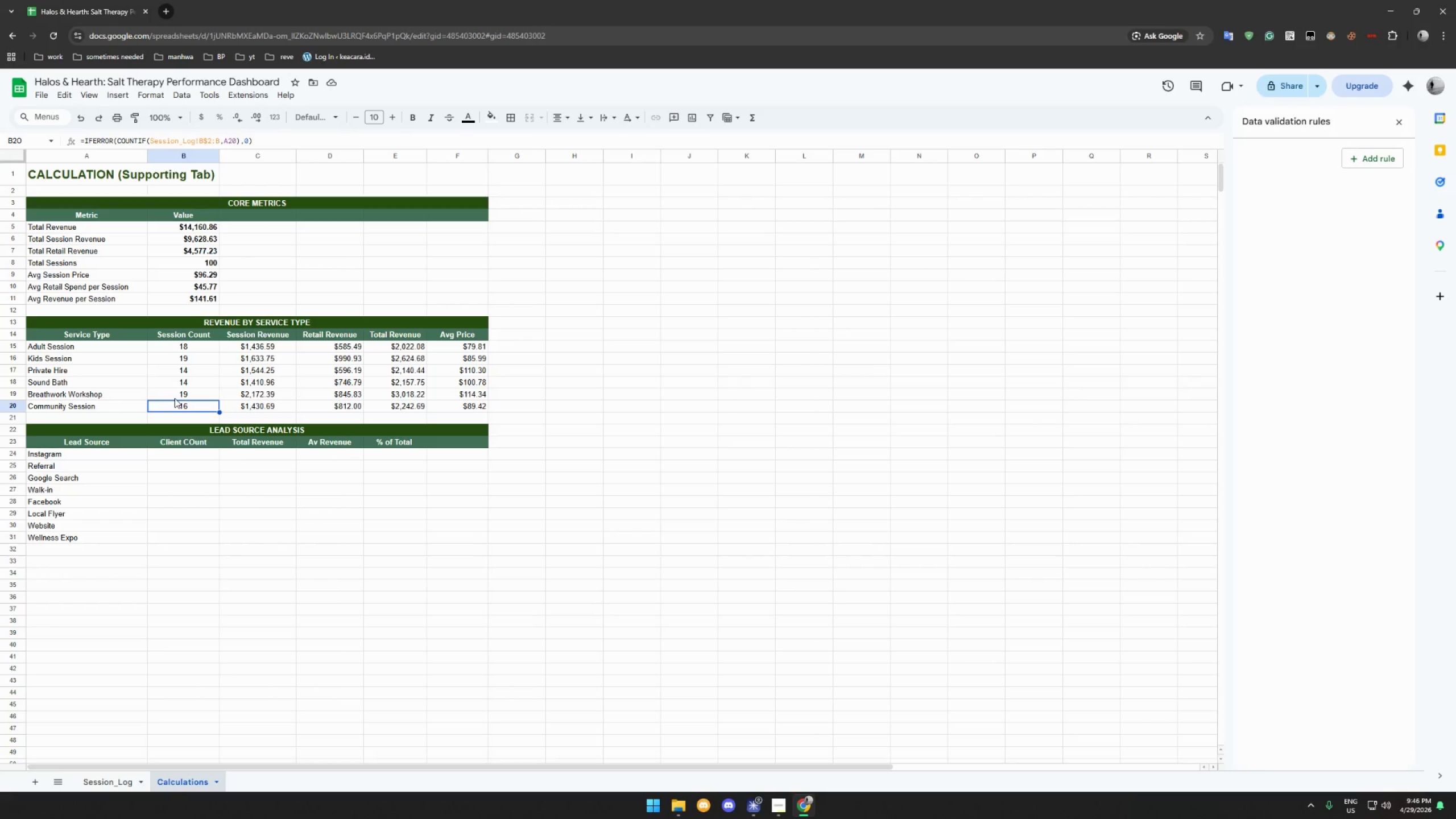 
left_click([185, 439])
 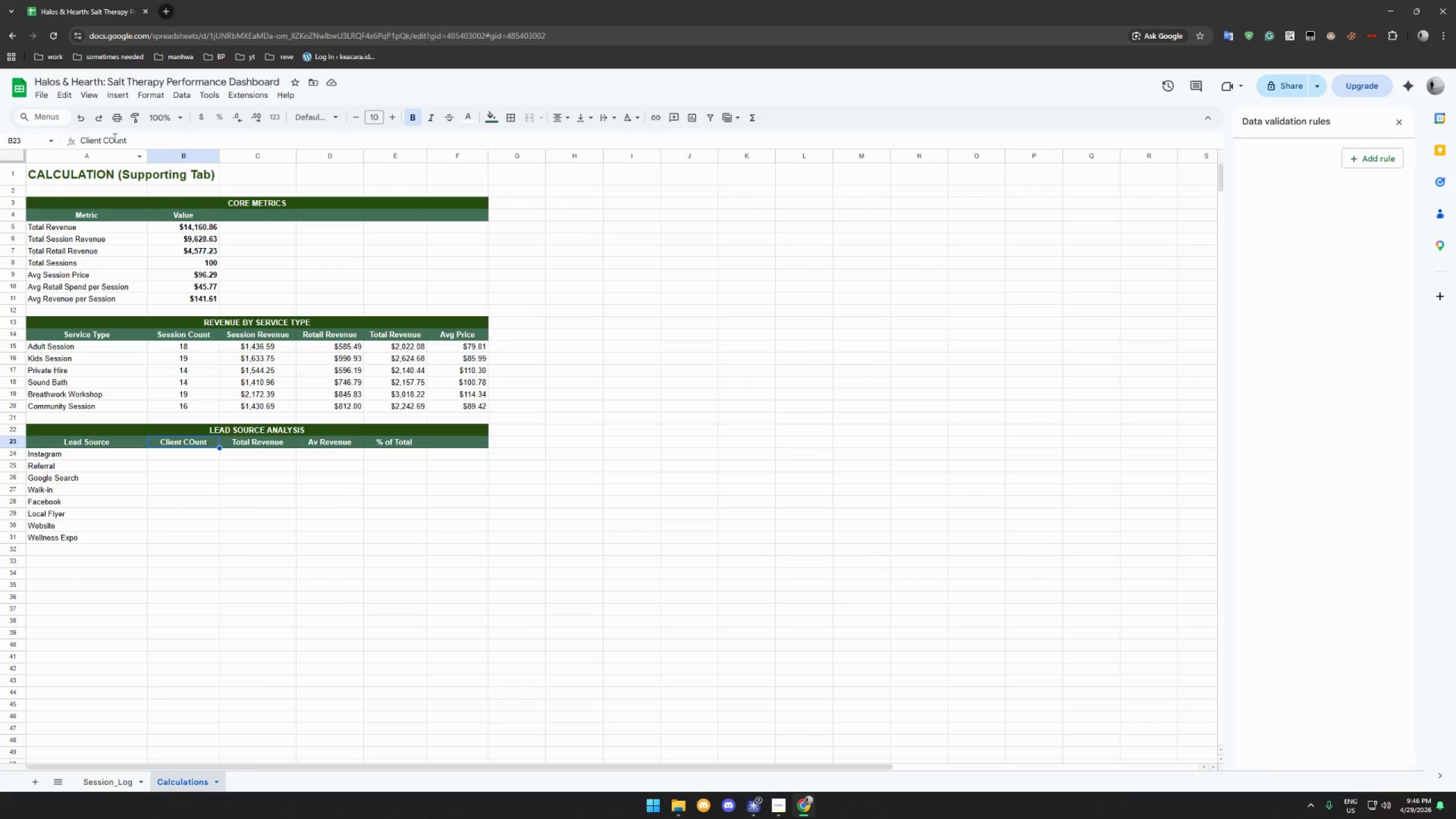 
left_click_drag(start_coordinate=[114, 137], to_coordinate=[110, 137])
 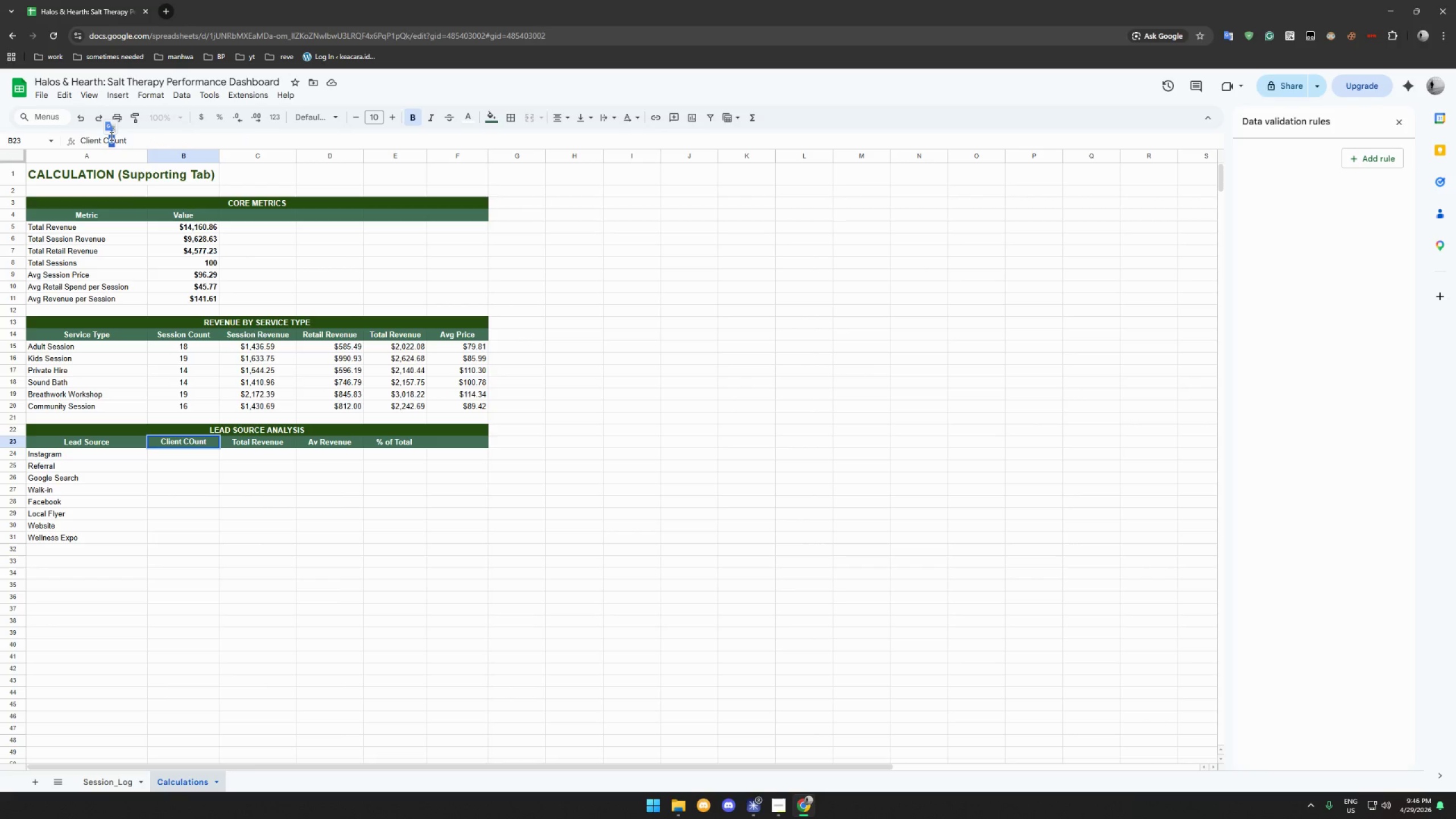 
key(O)
 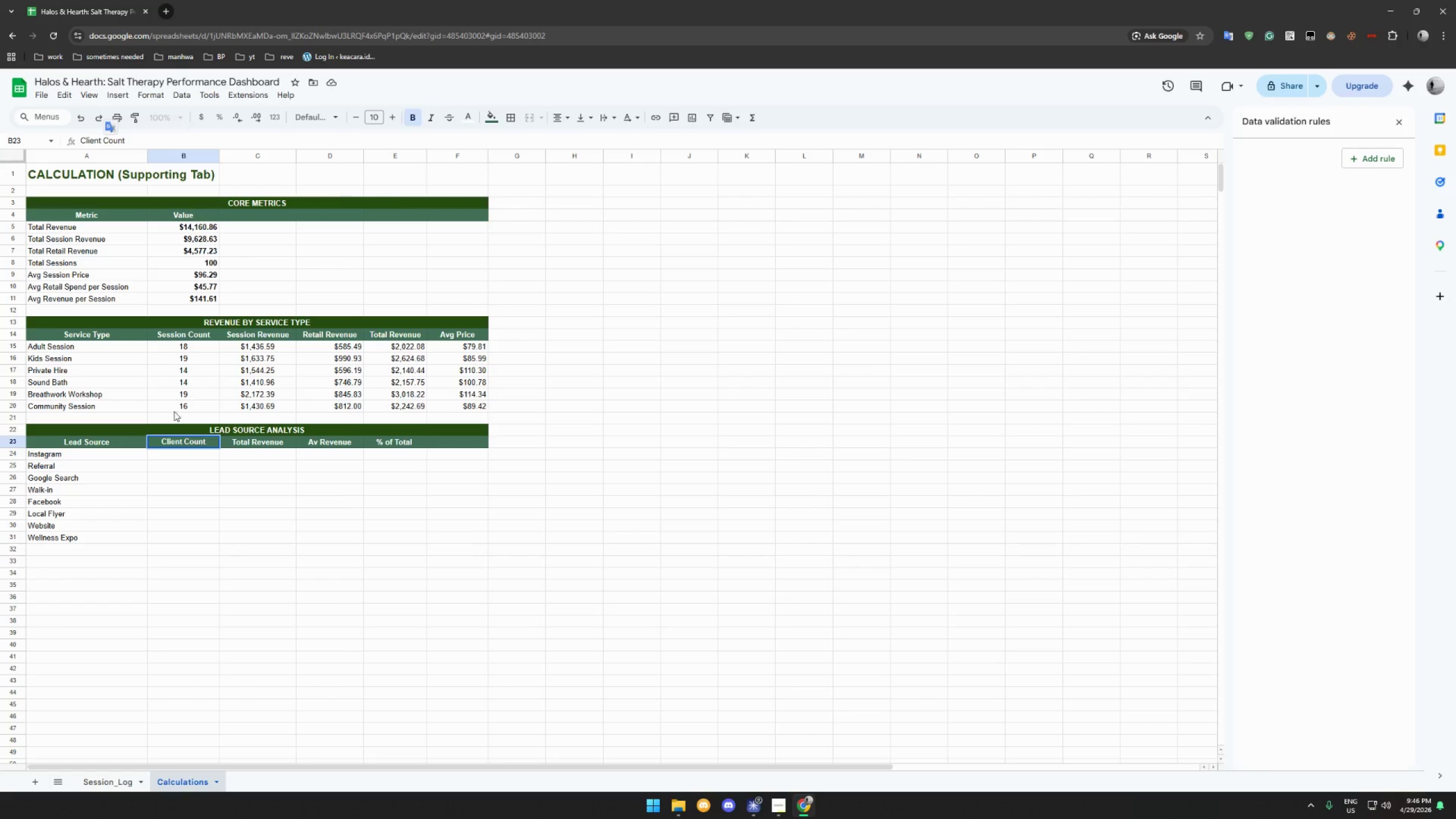 
left_click([197, 462])
 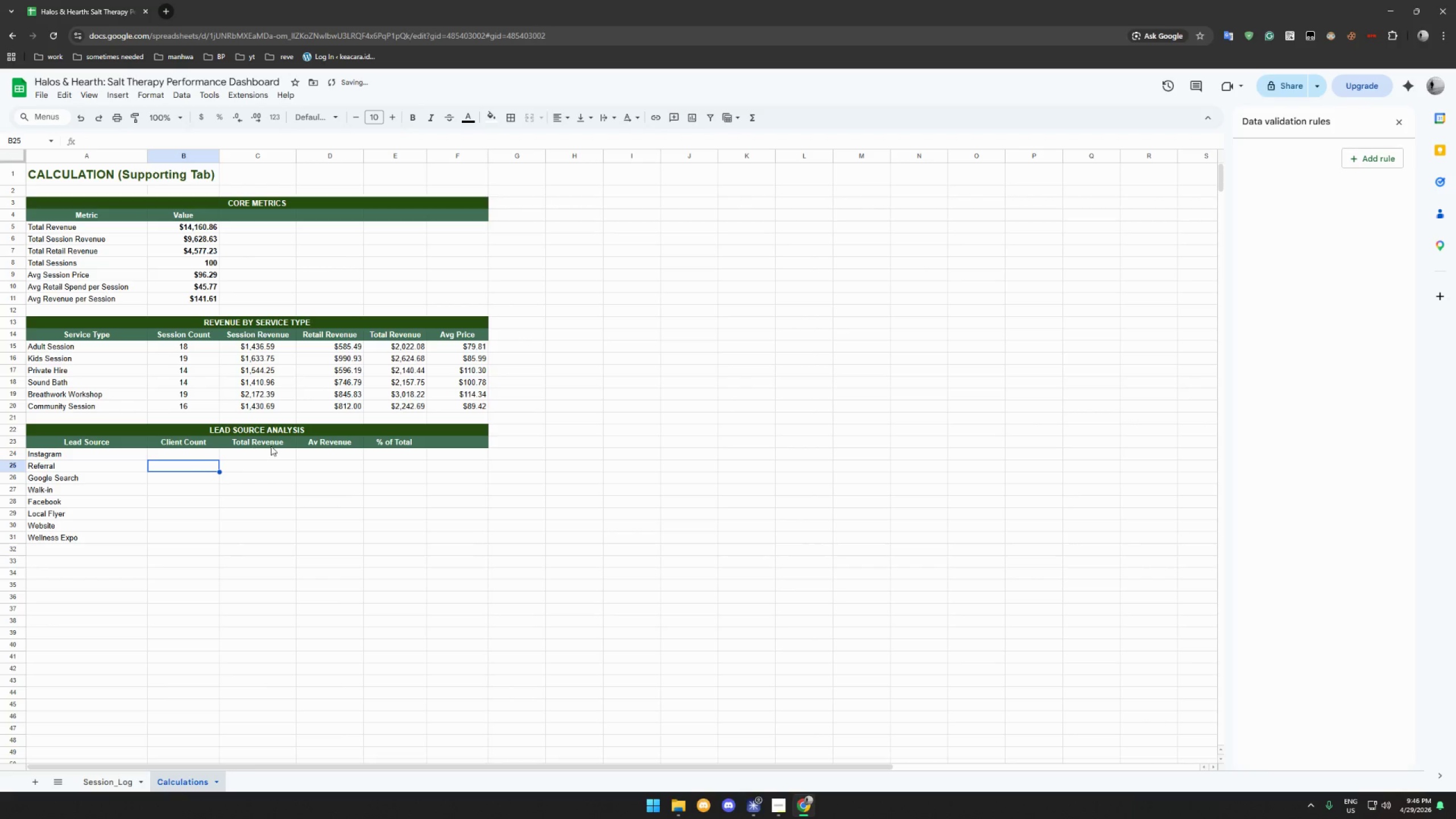 
left_click([312, 443])
 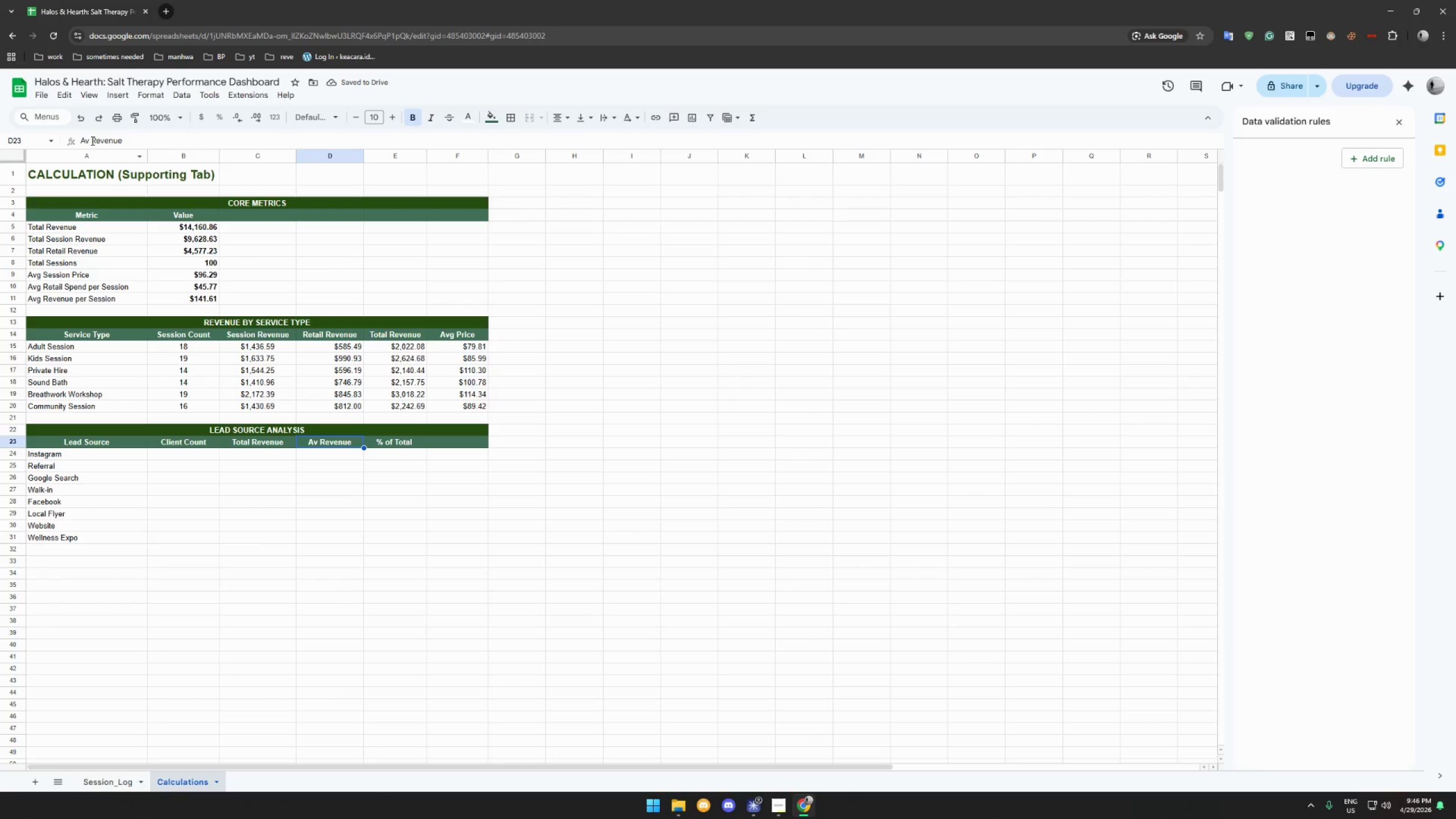 
left_click([89, 138])
 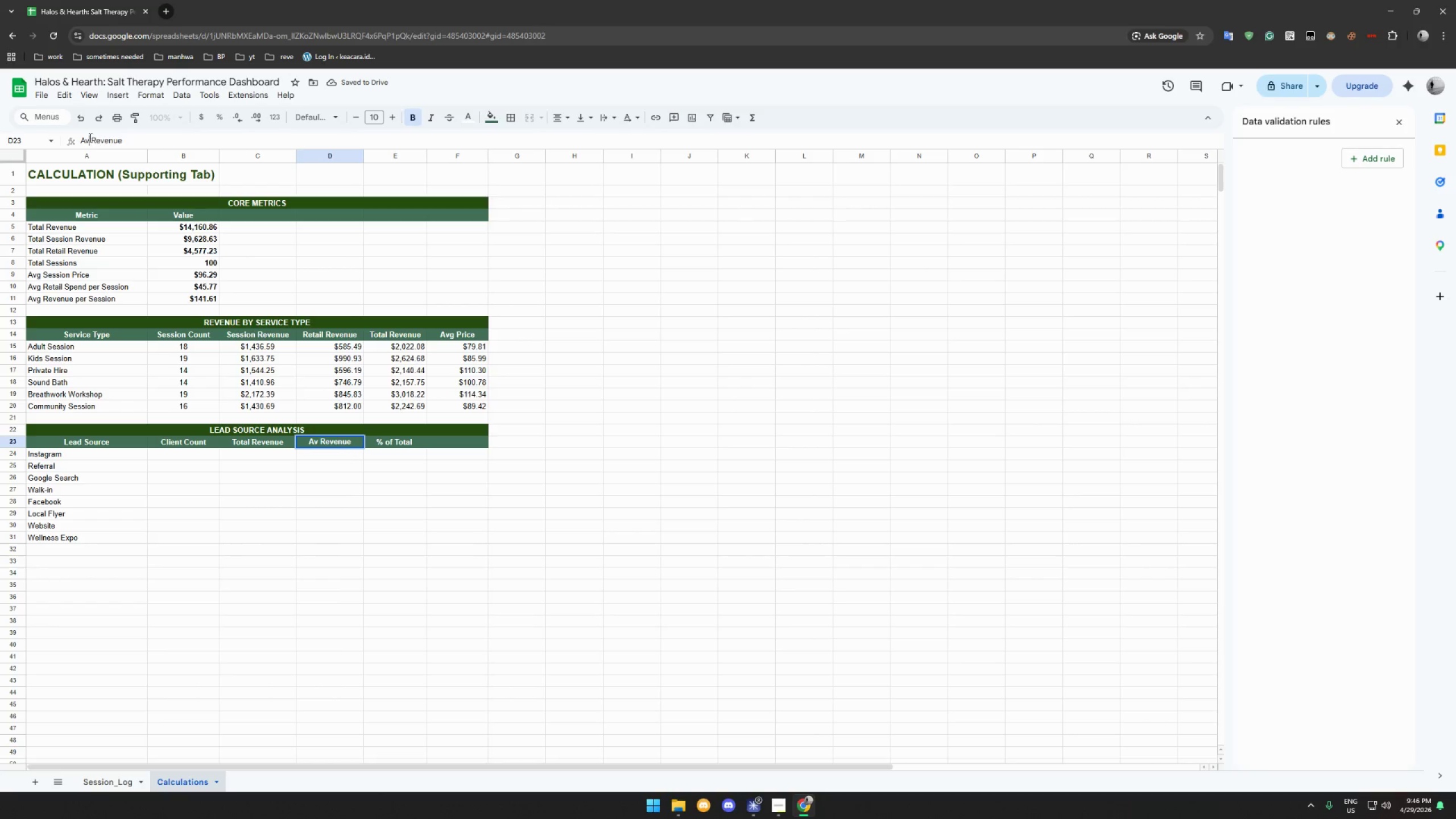 
key(G)
 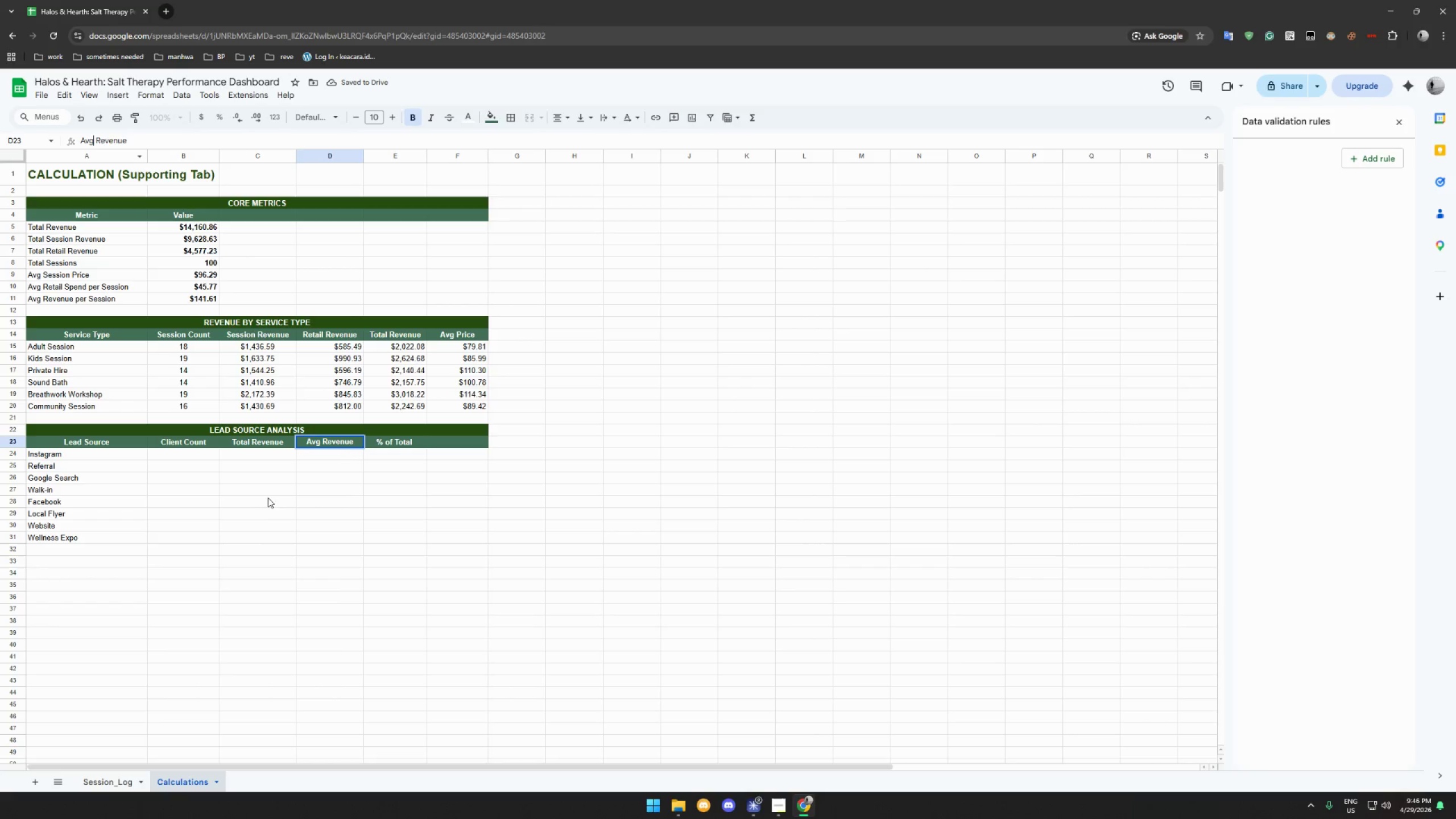 
left_click([278, 487])
 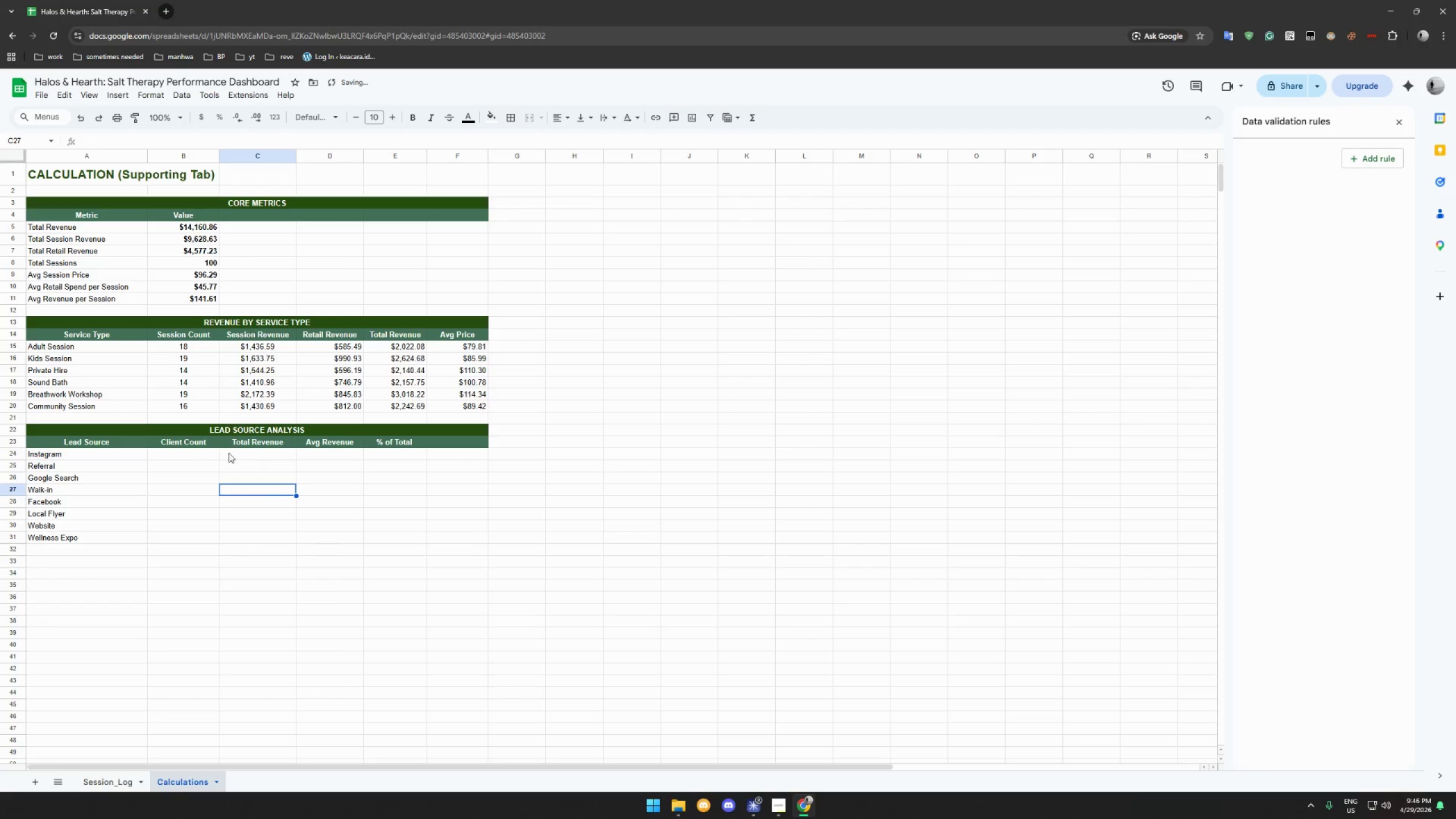 
left_click([192, 452])
 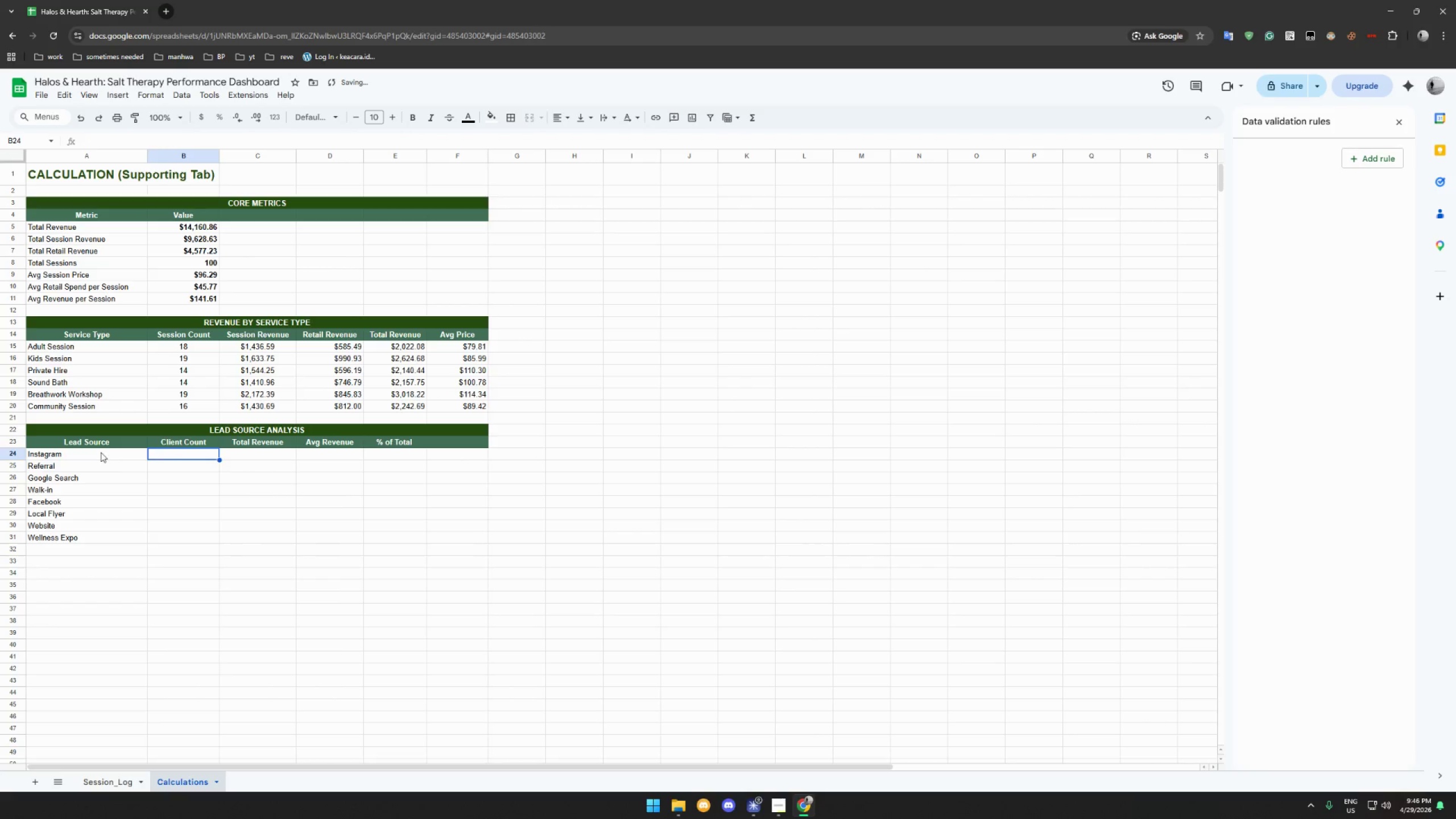 
left_click([100, 452])
 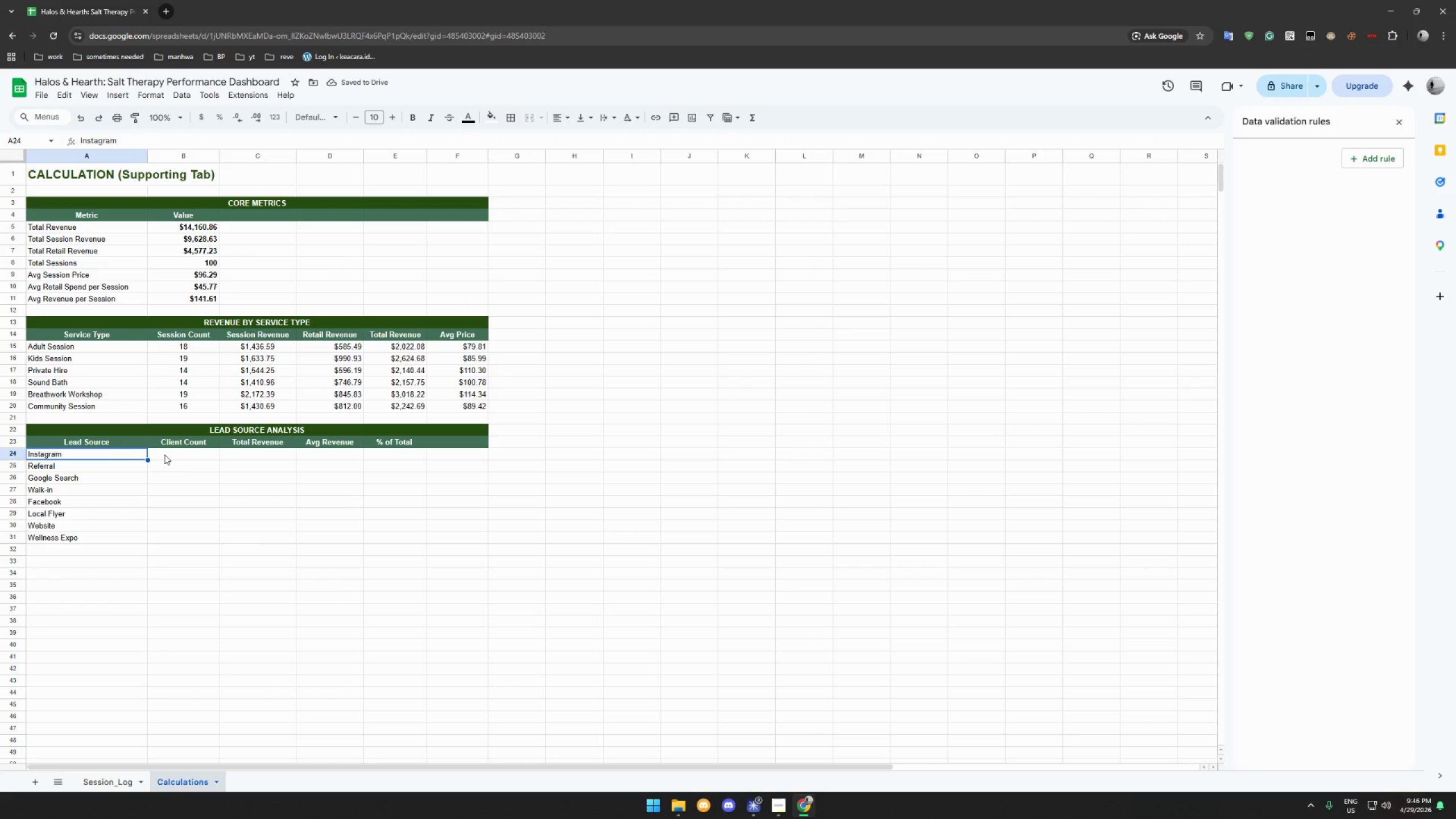 
left_click([169, 454])
 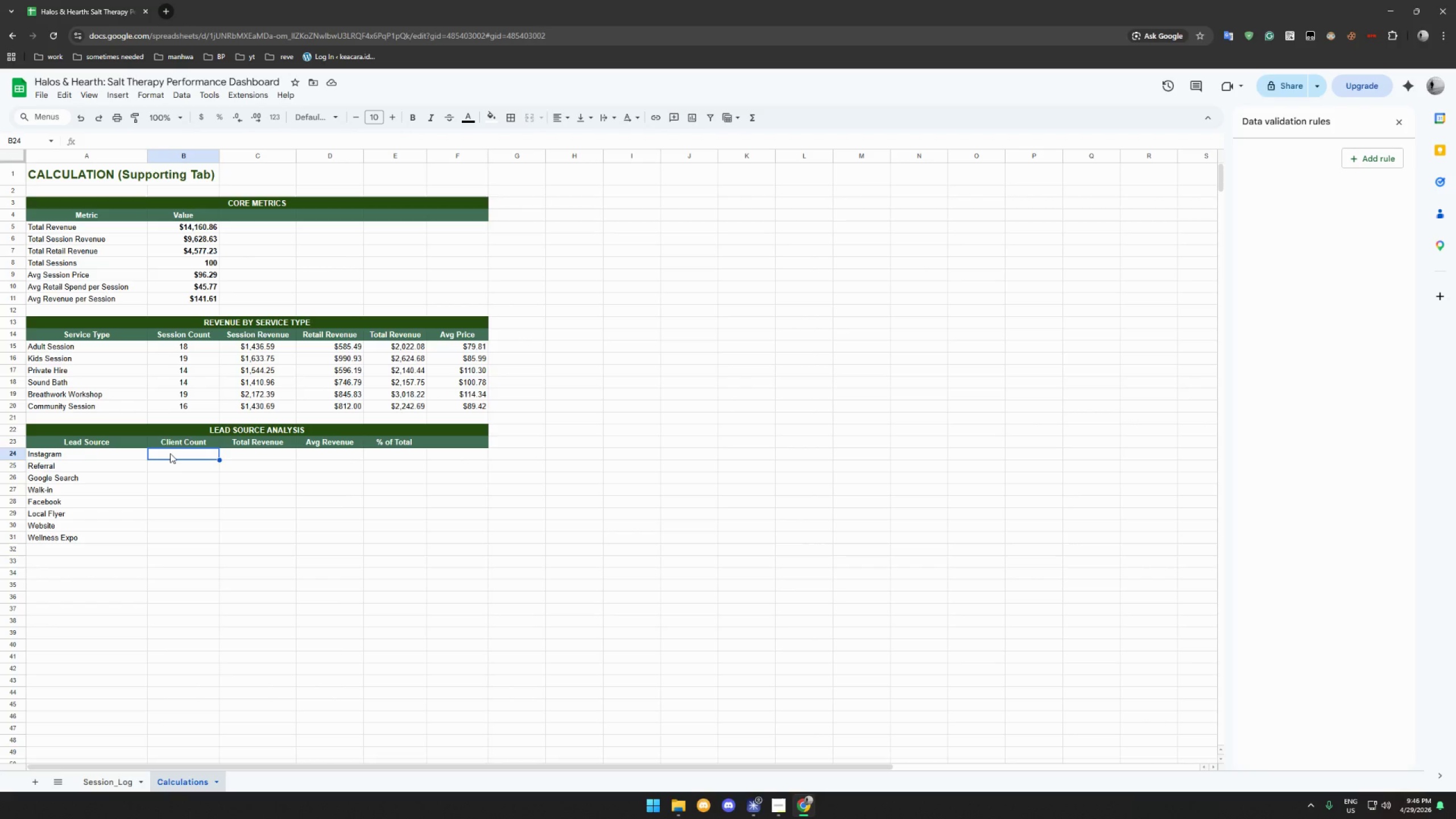 
wait(8.19)
 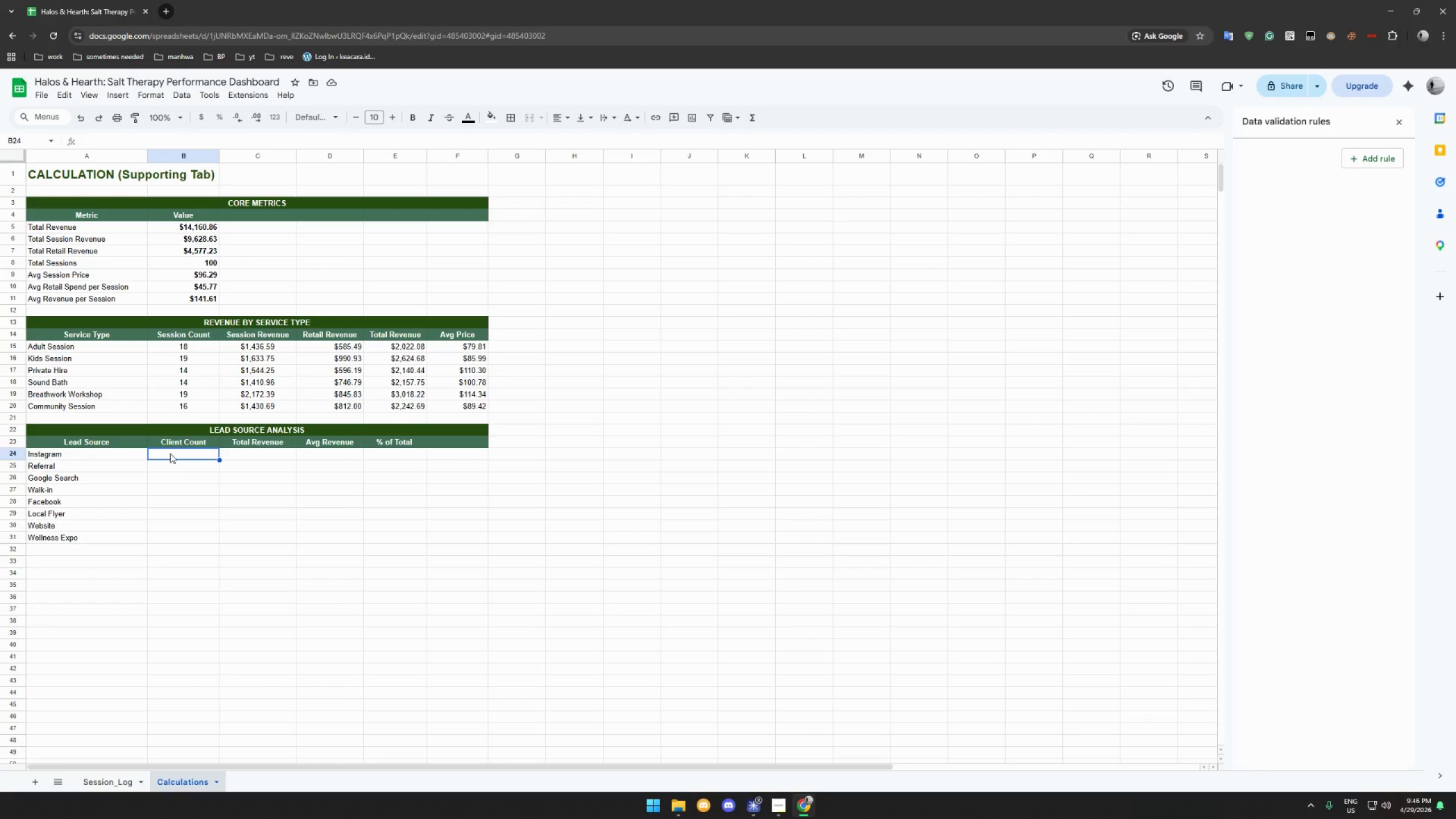 
left_click([115, 775])
 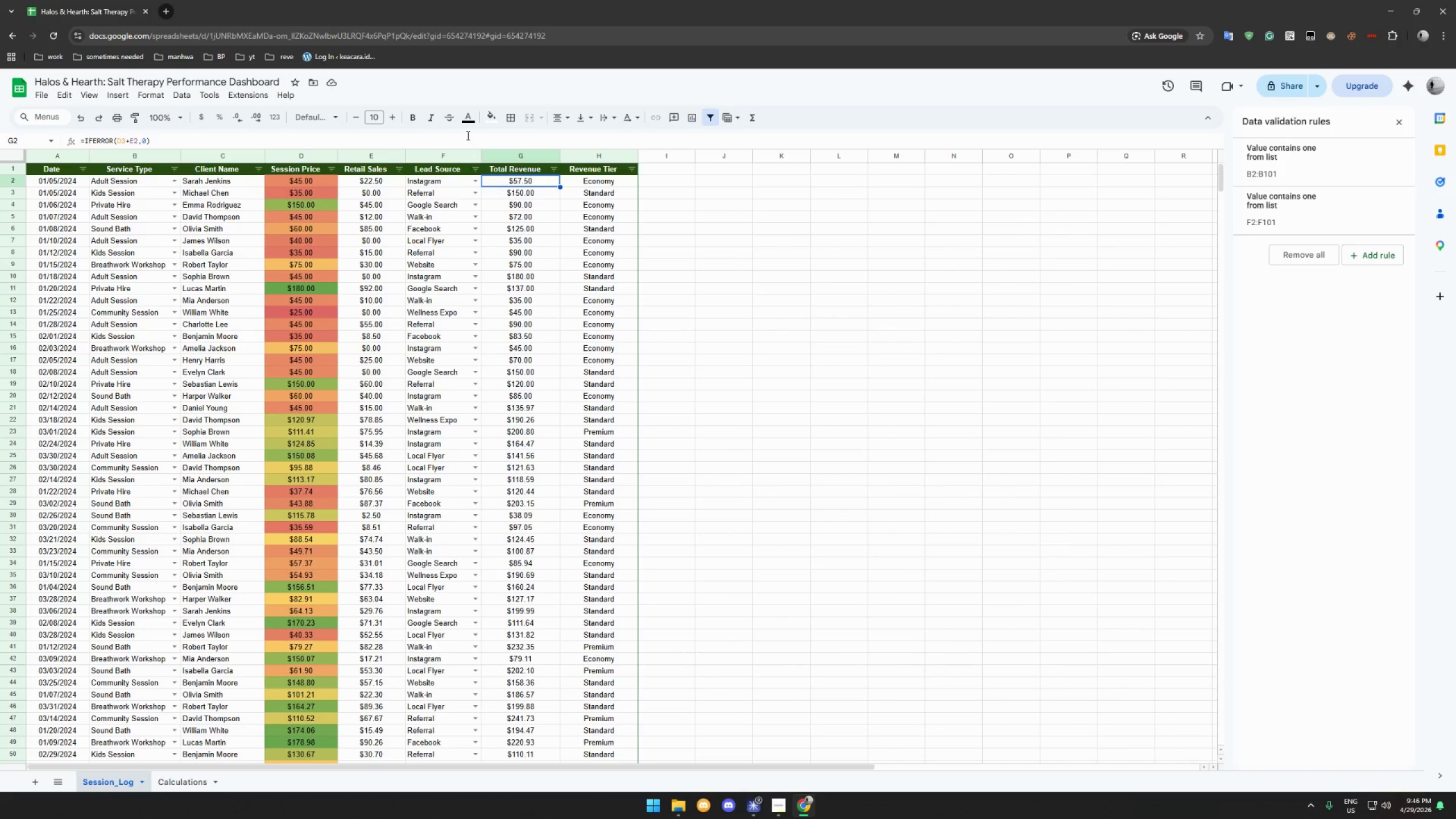 
left_click([312, 184])
 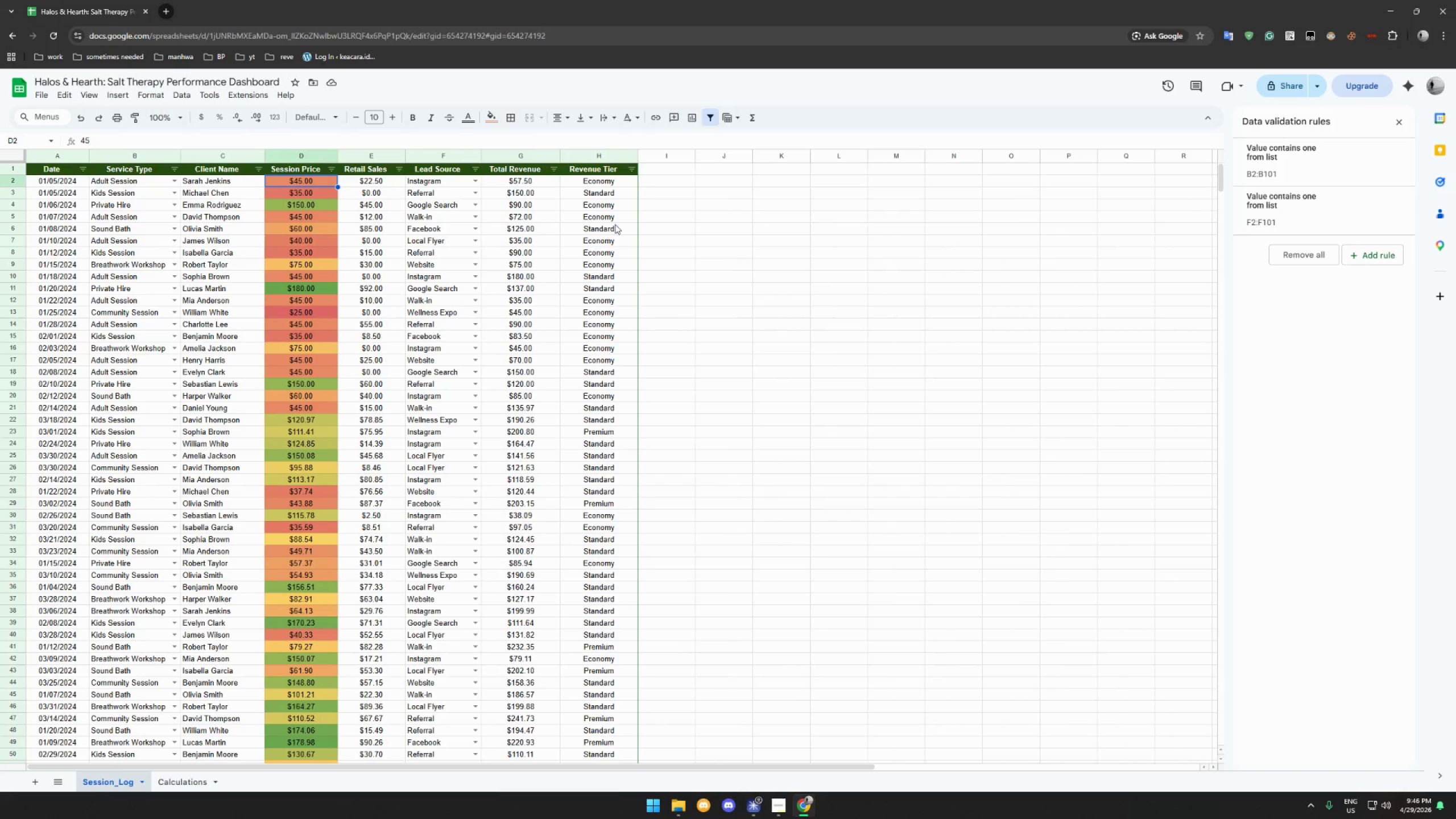 
left_click([308, 192])
 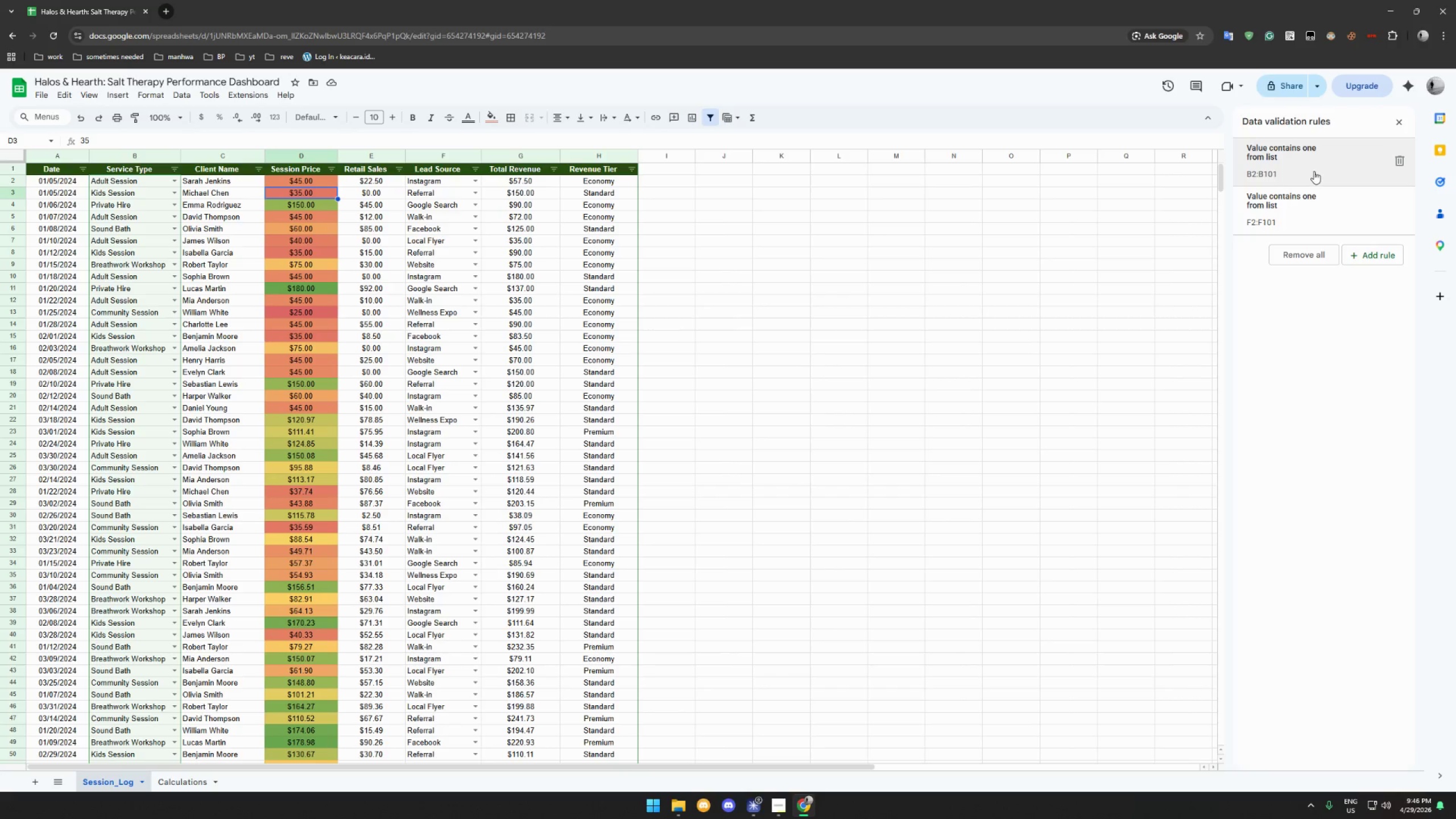 
left_click([1396, 125])
 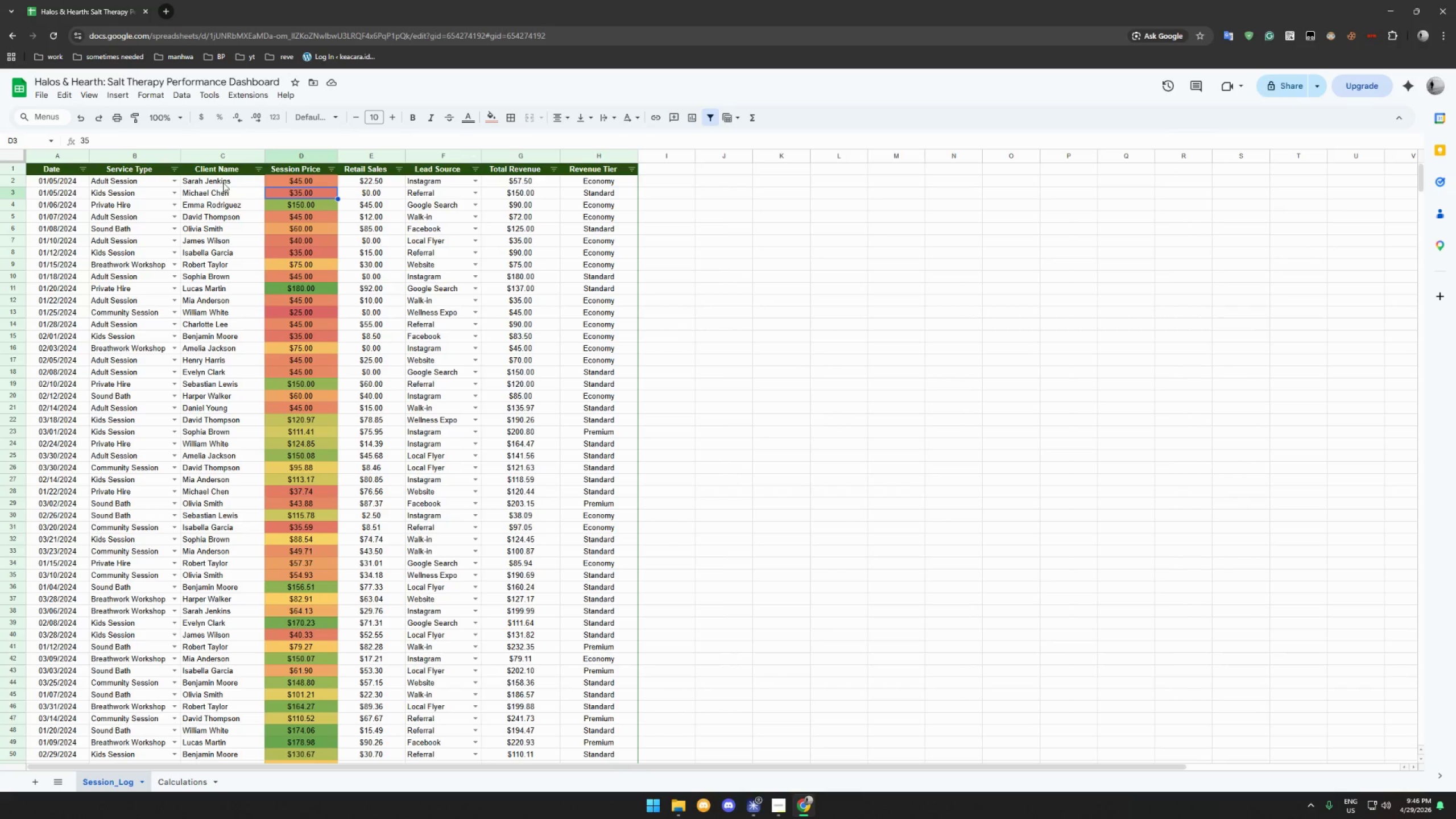 
left_click([330, 183])
 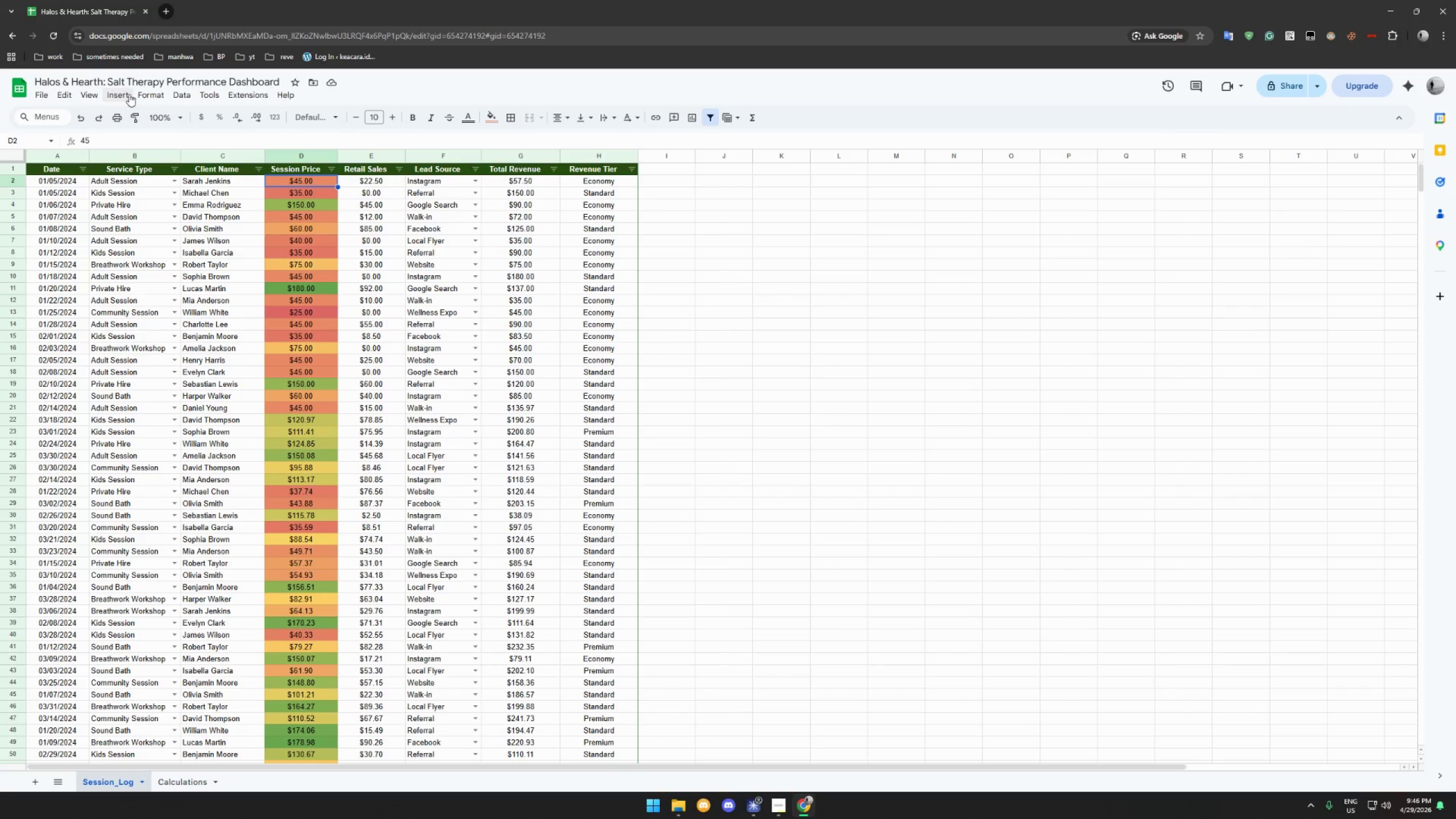 
left_click([137, 93])
 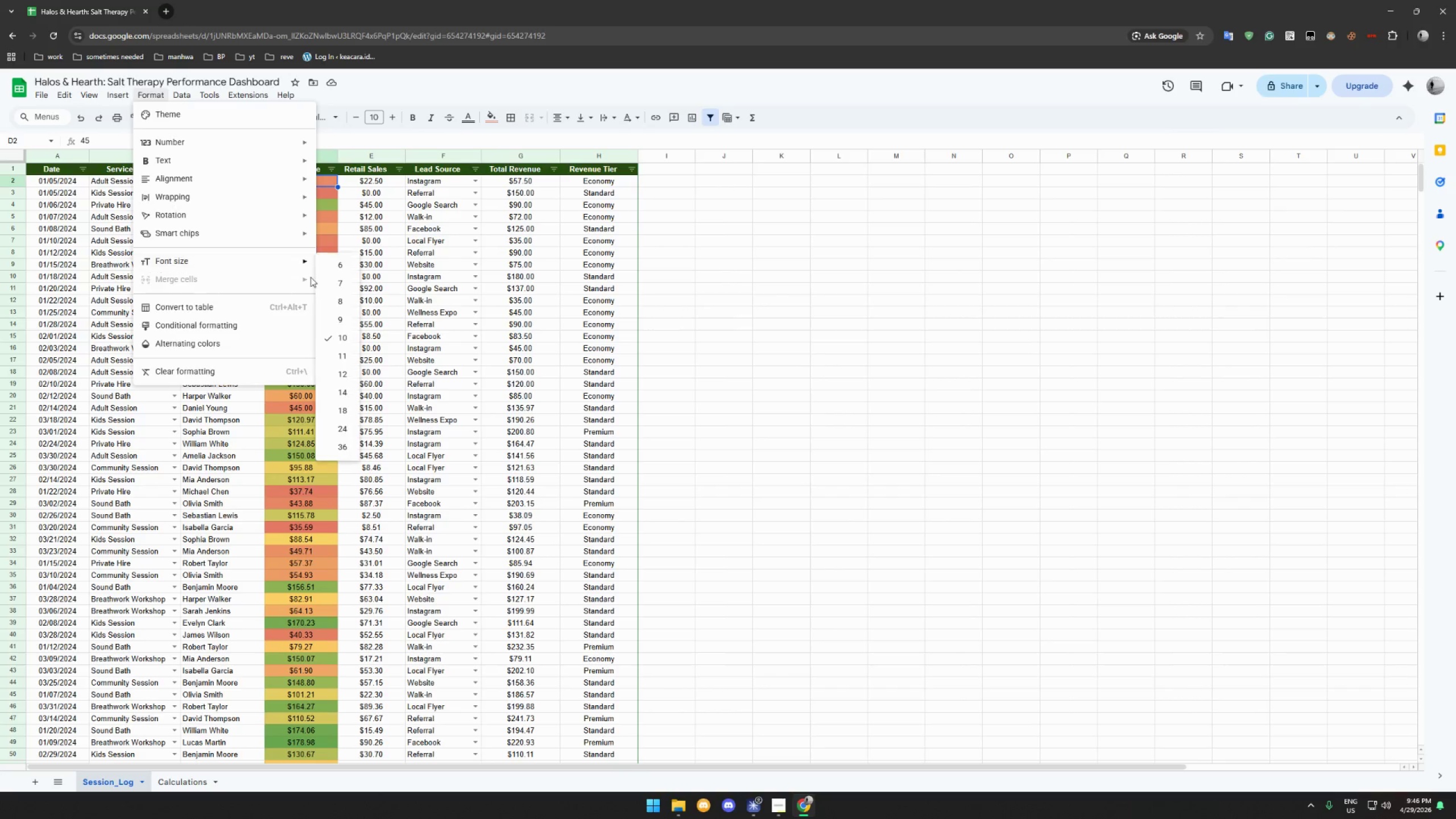 
left_click([258, 325])
 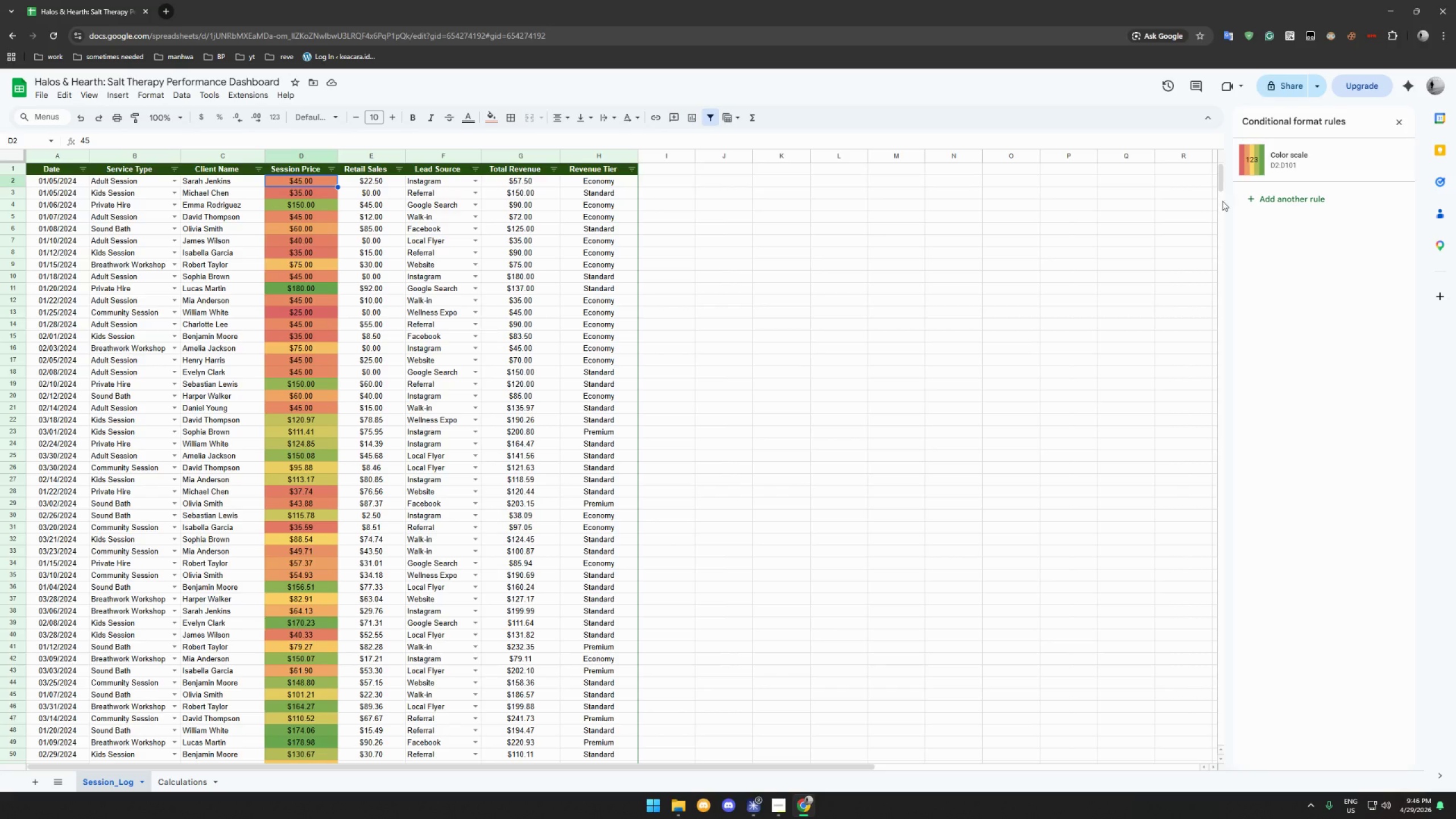 
left_click([1315, 171])
 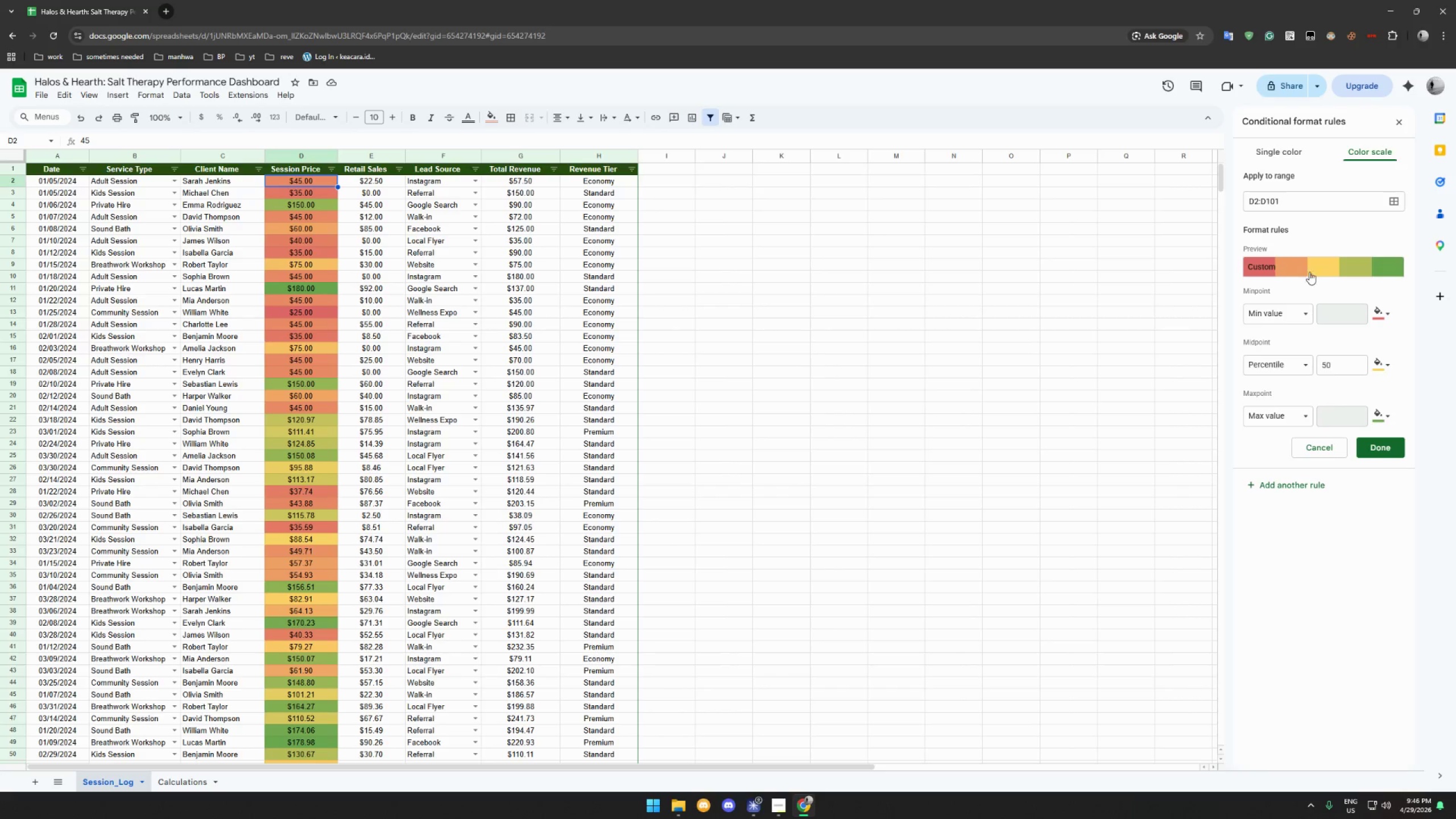 
left_click([1315, 268])
 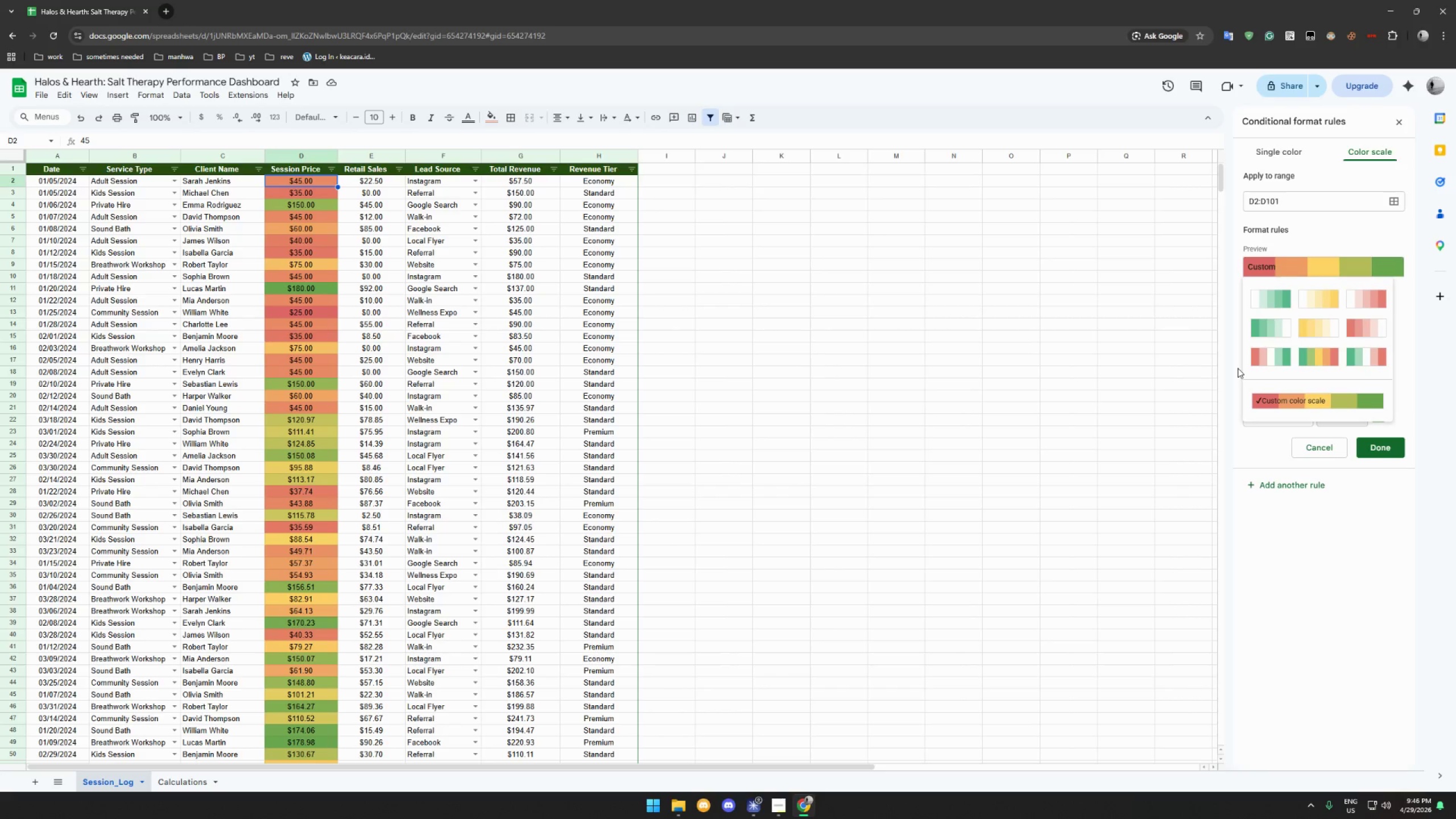 
left_click([1258, 363])
 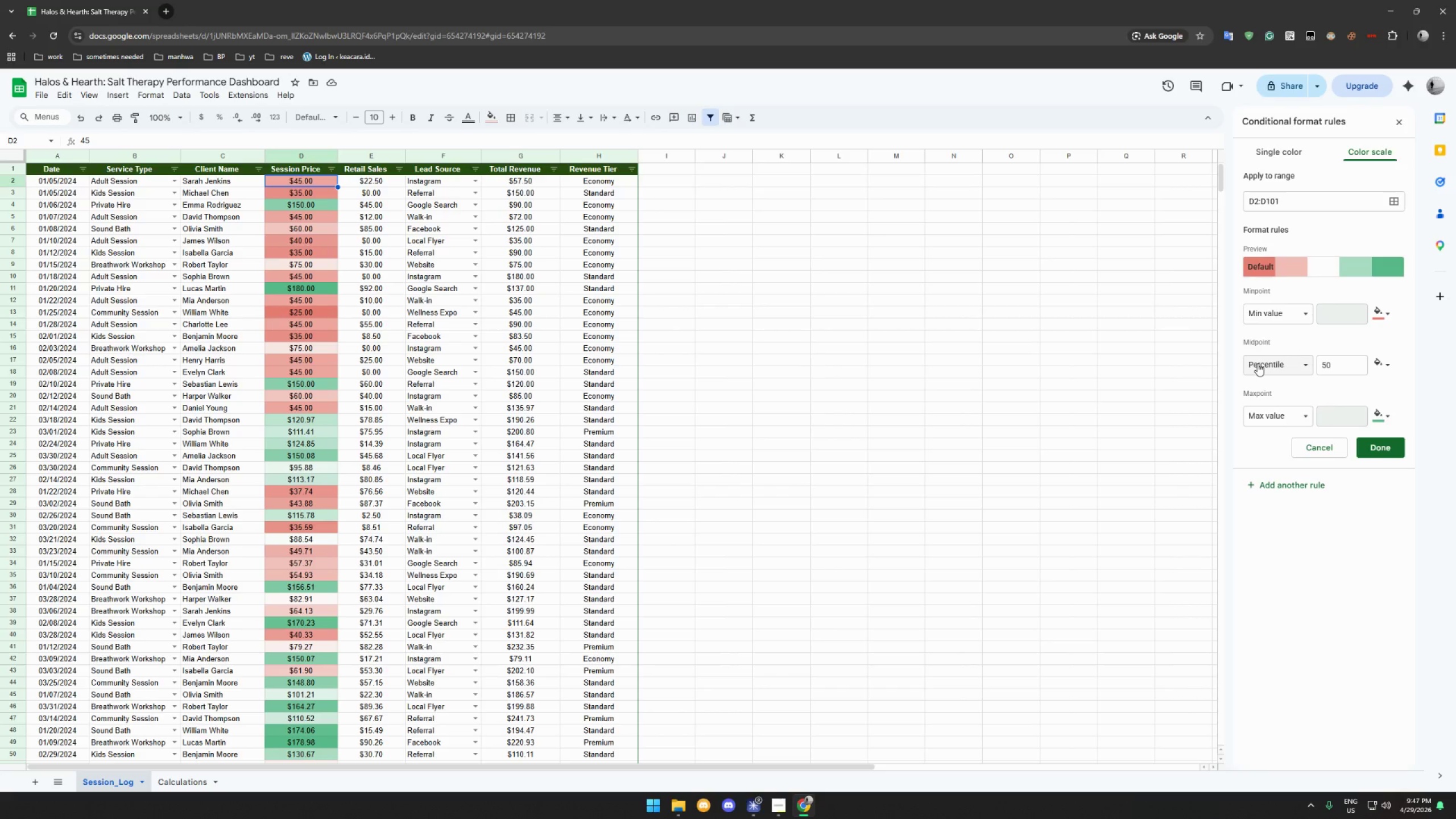 
wait(8.0)
 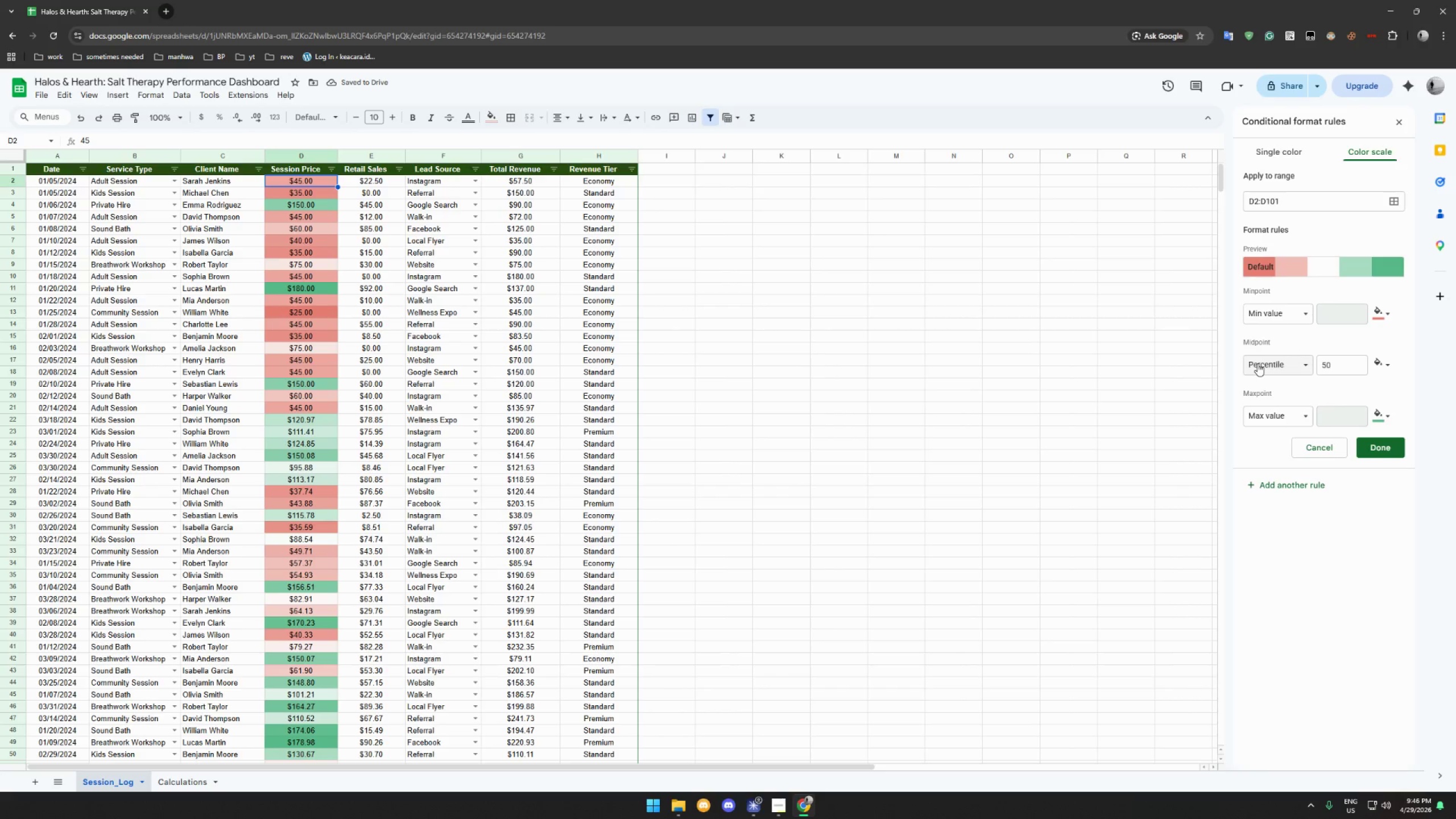 
left_click([1384, 362])
 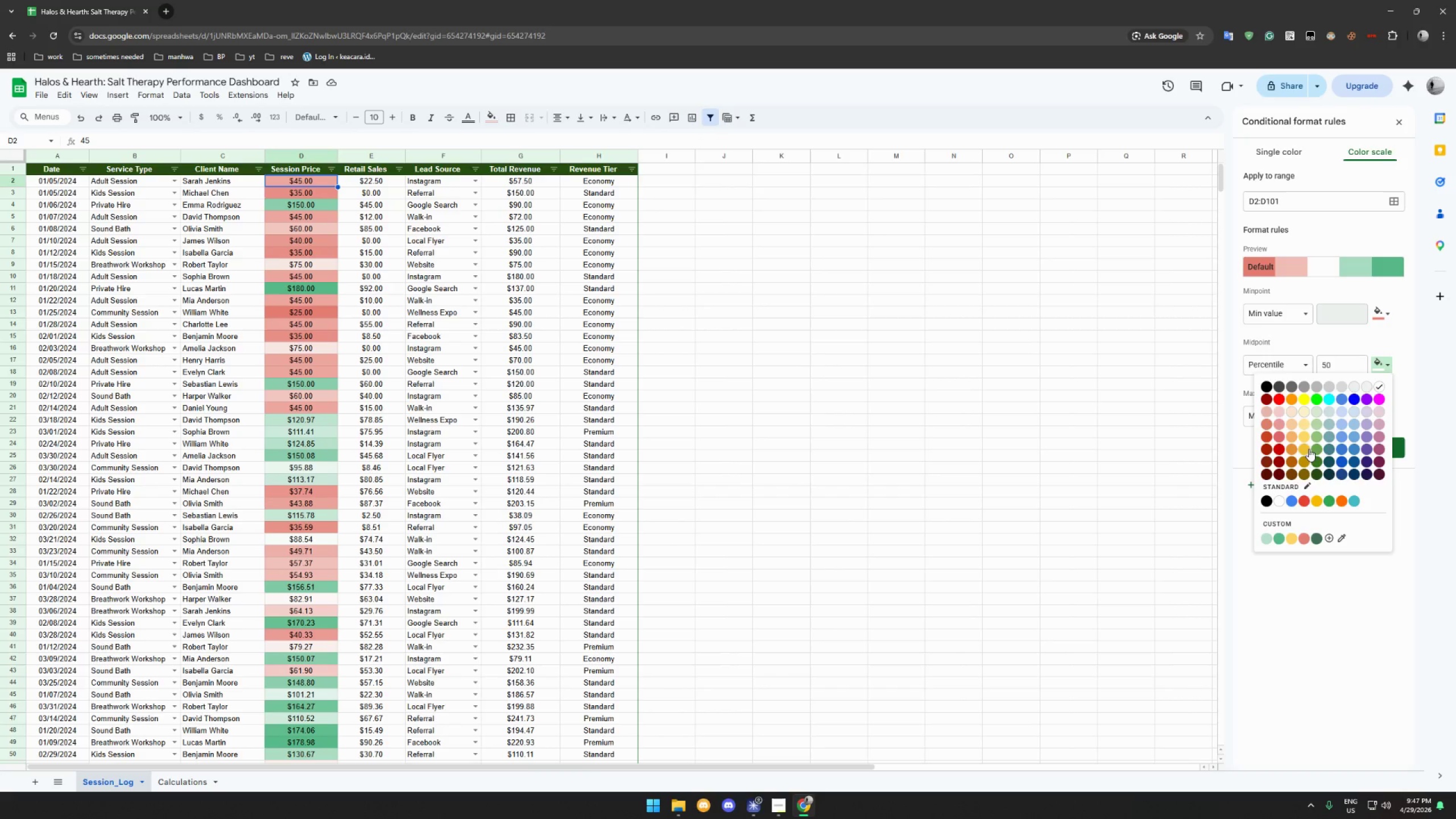 
left_click([1304, 437])
 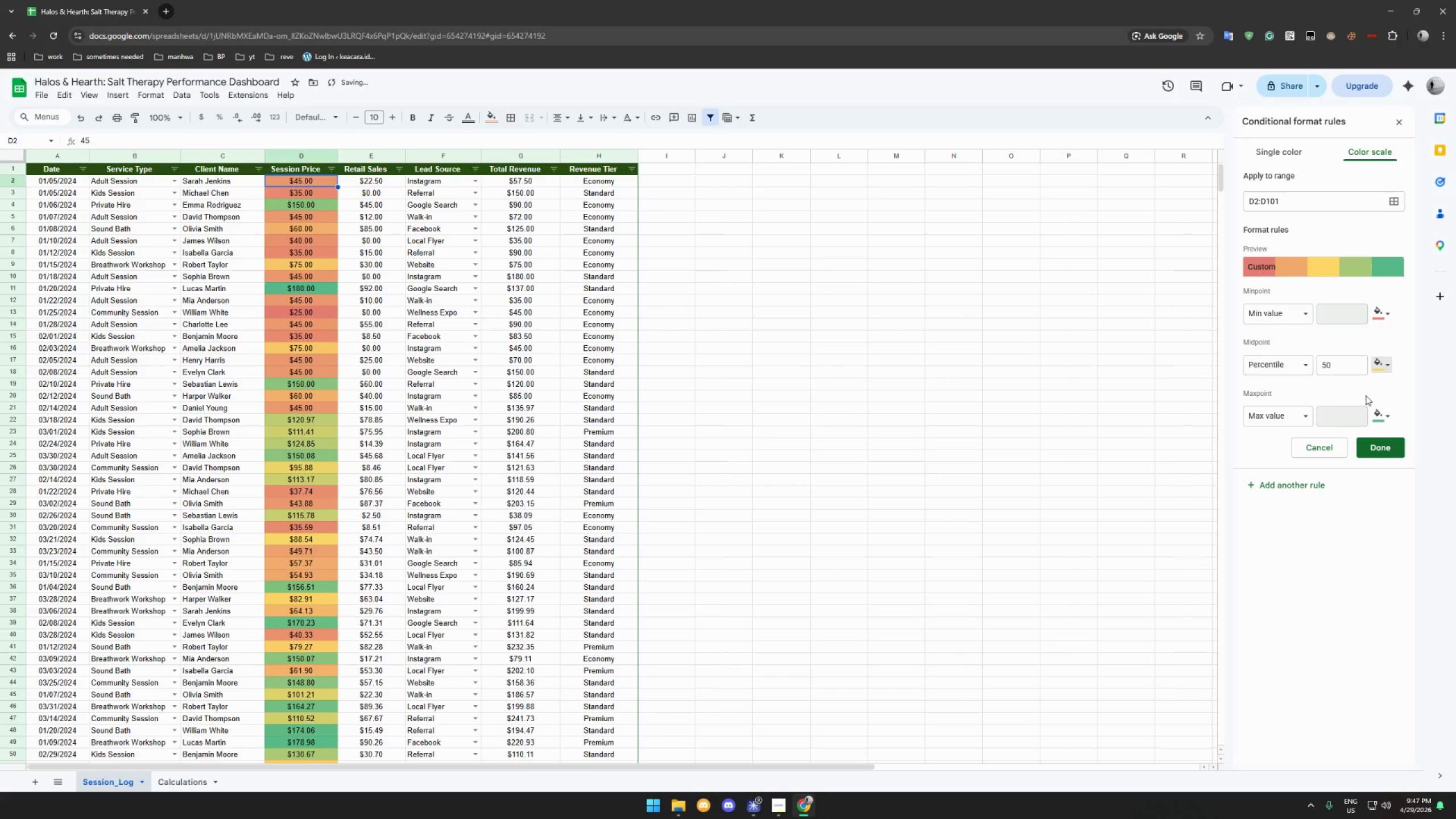 
left_click([1389, 376])
 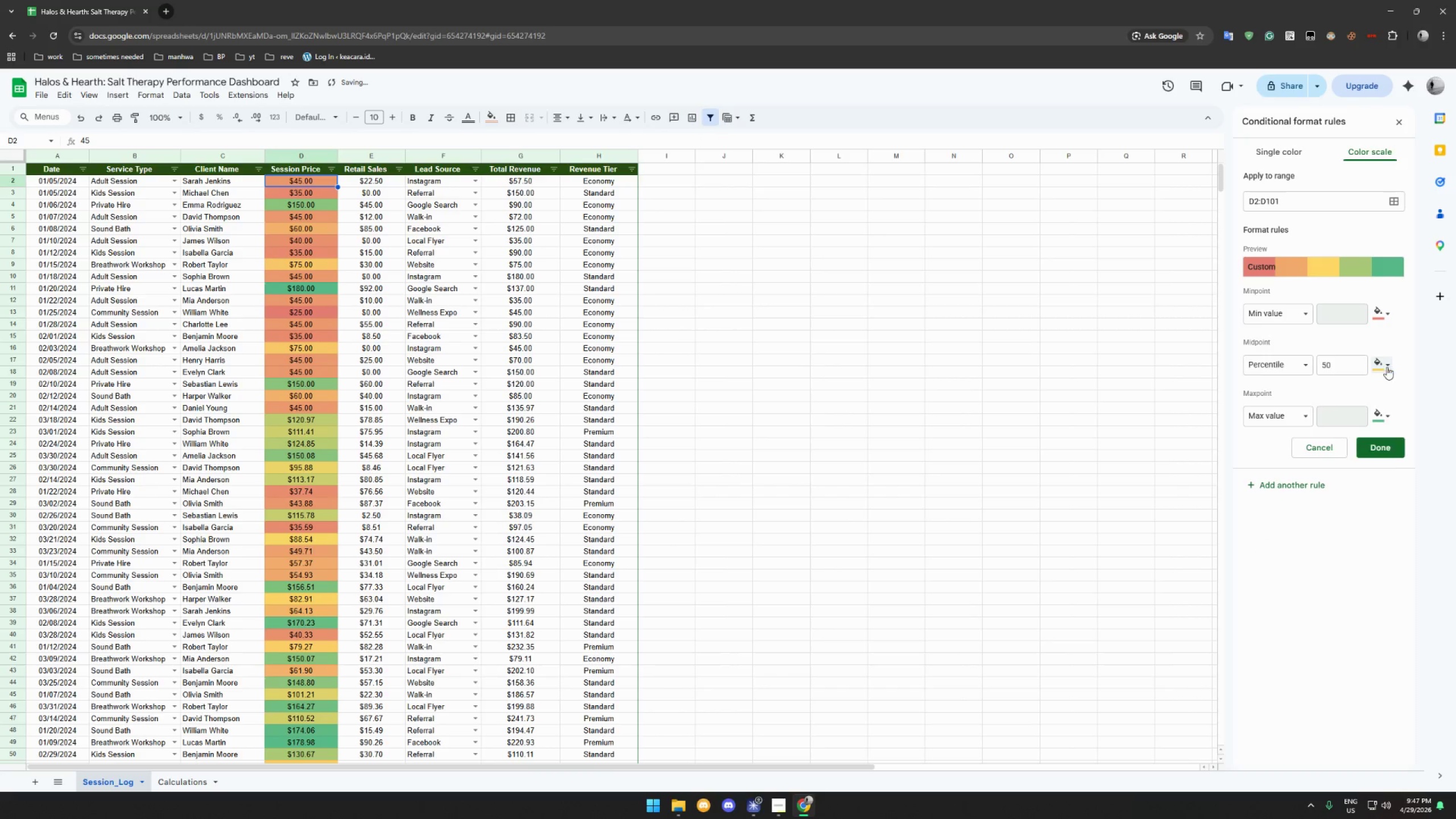 
triple_click([1387, 366])
 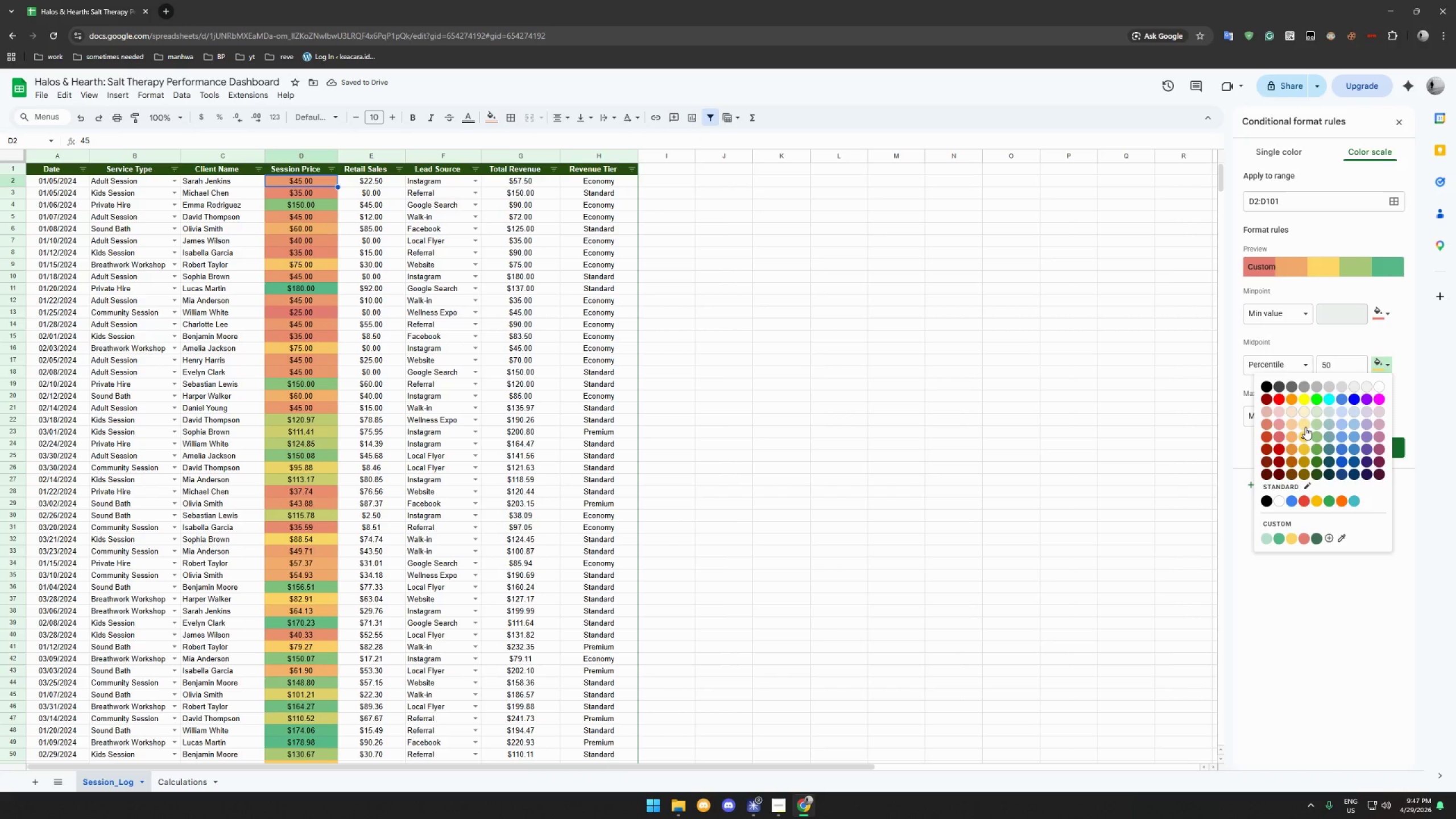 
left_click([1305, 427])
 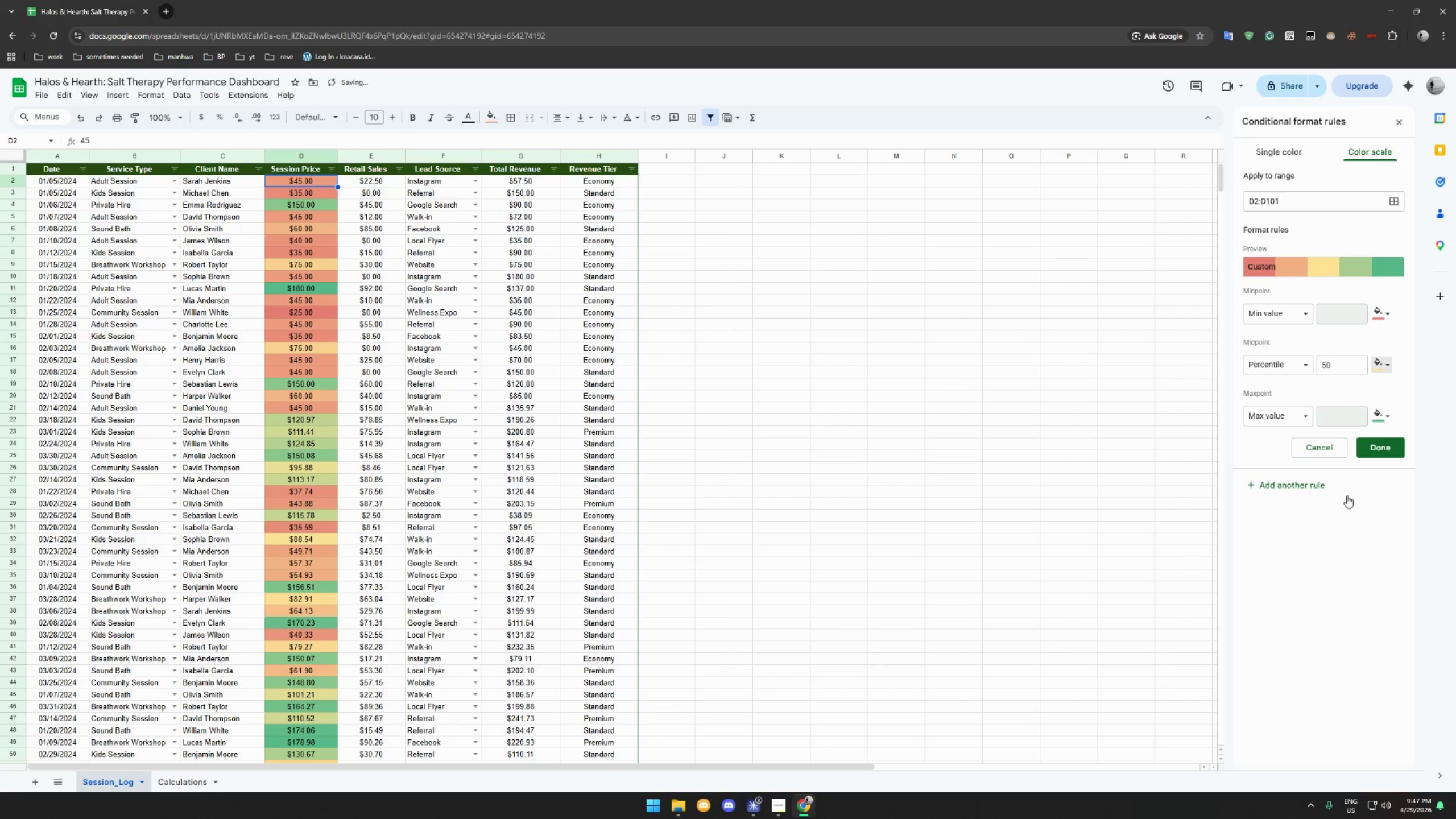 
left_click([1377, 454])
 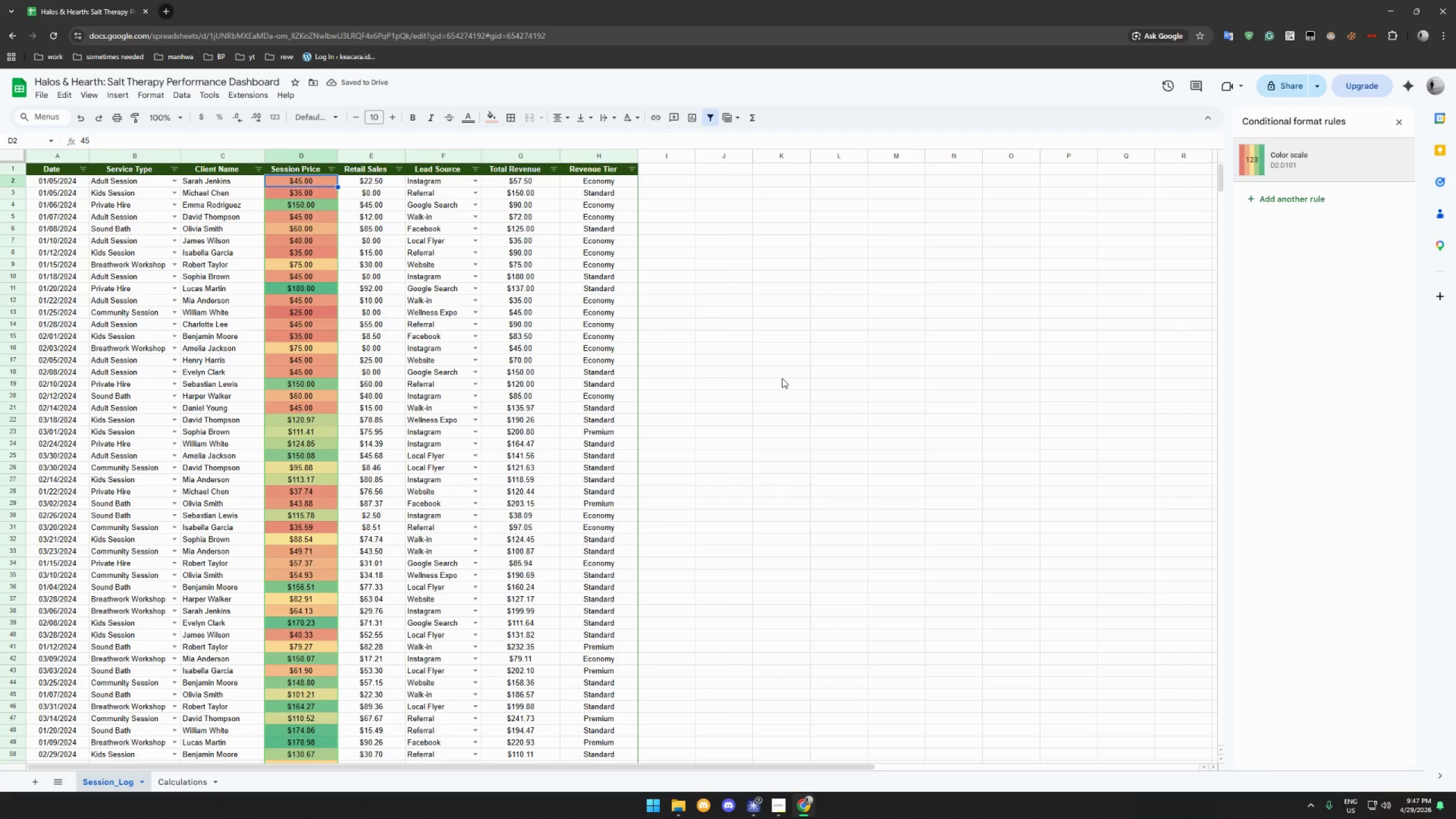 
left_click([782, 378])
 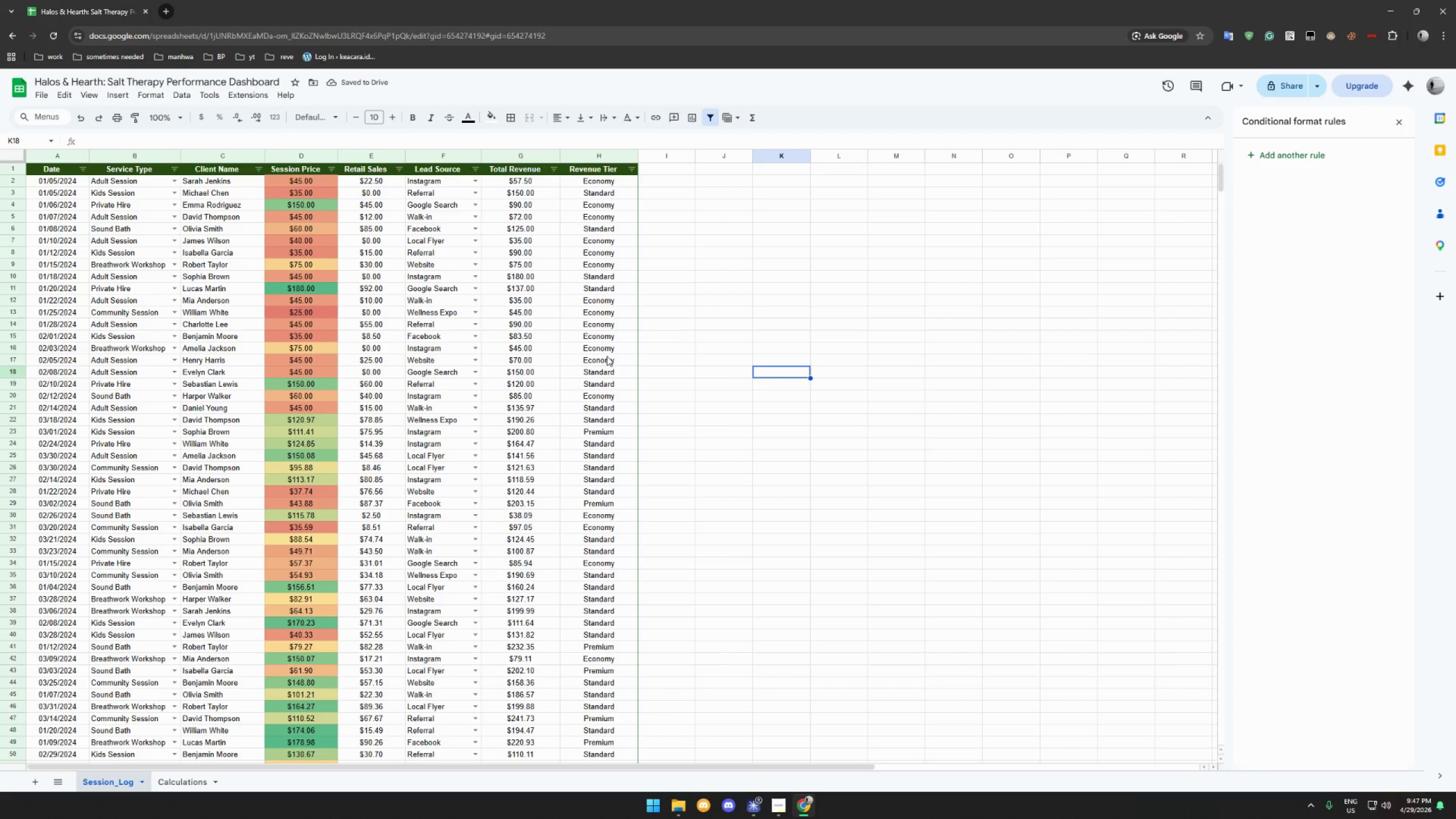 
scroll: coordinate [527, 353], scroll_direction: down, amount: 30.0
 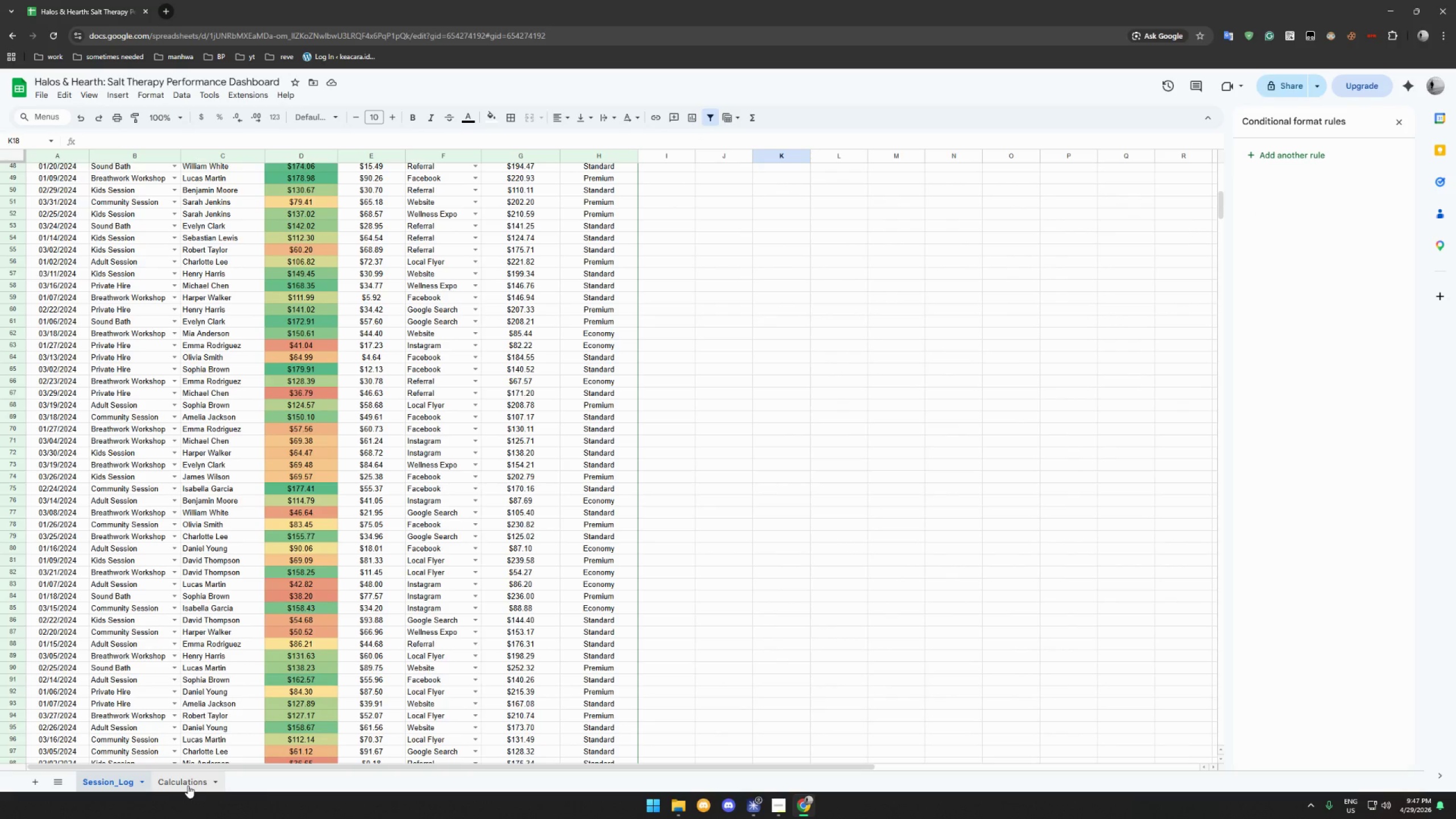 
scroll: coordinate [152, 661], scroll_direction: up, amount: 37.0
 